 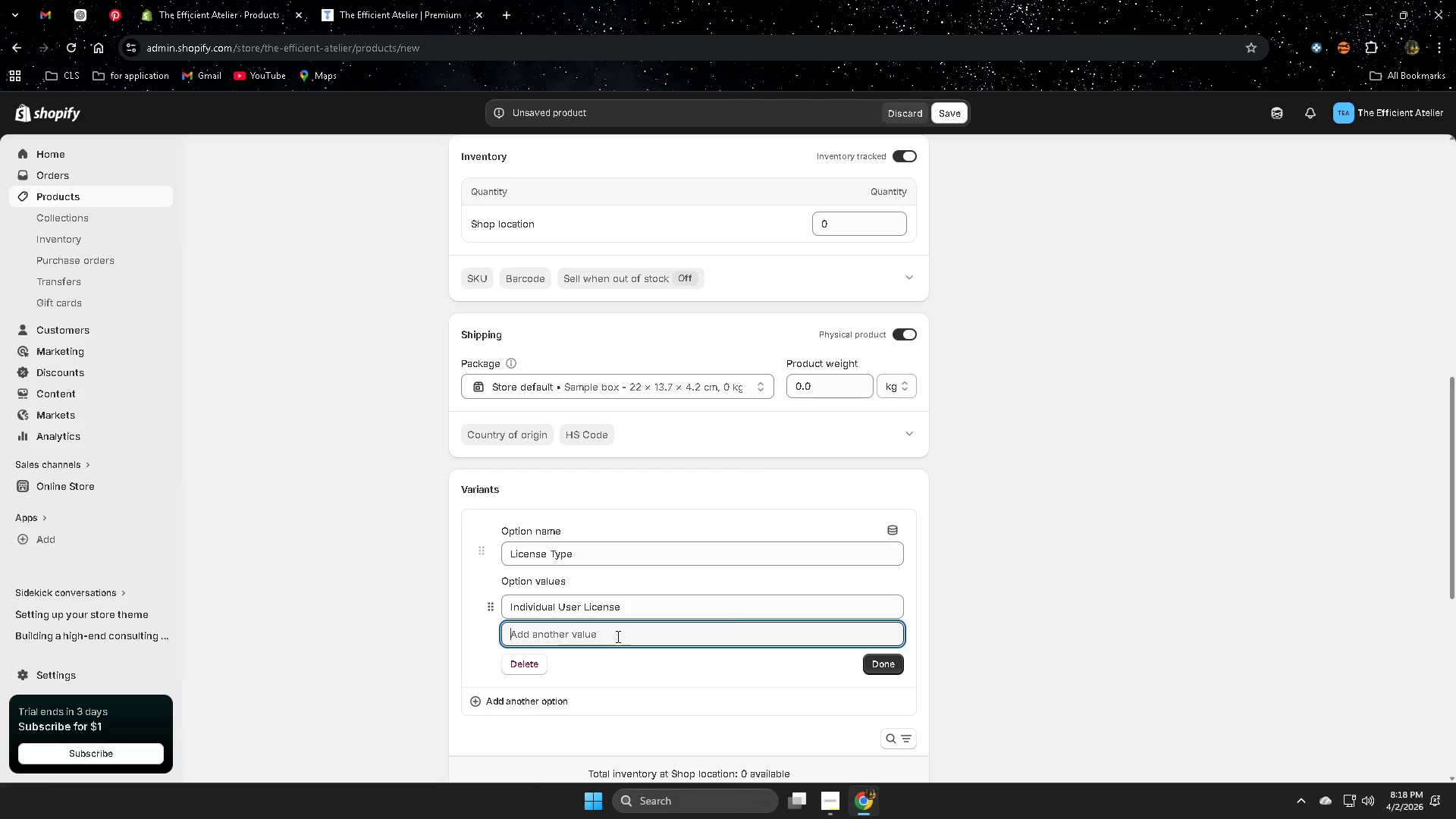 
key(Control+ControlLeft)
 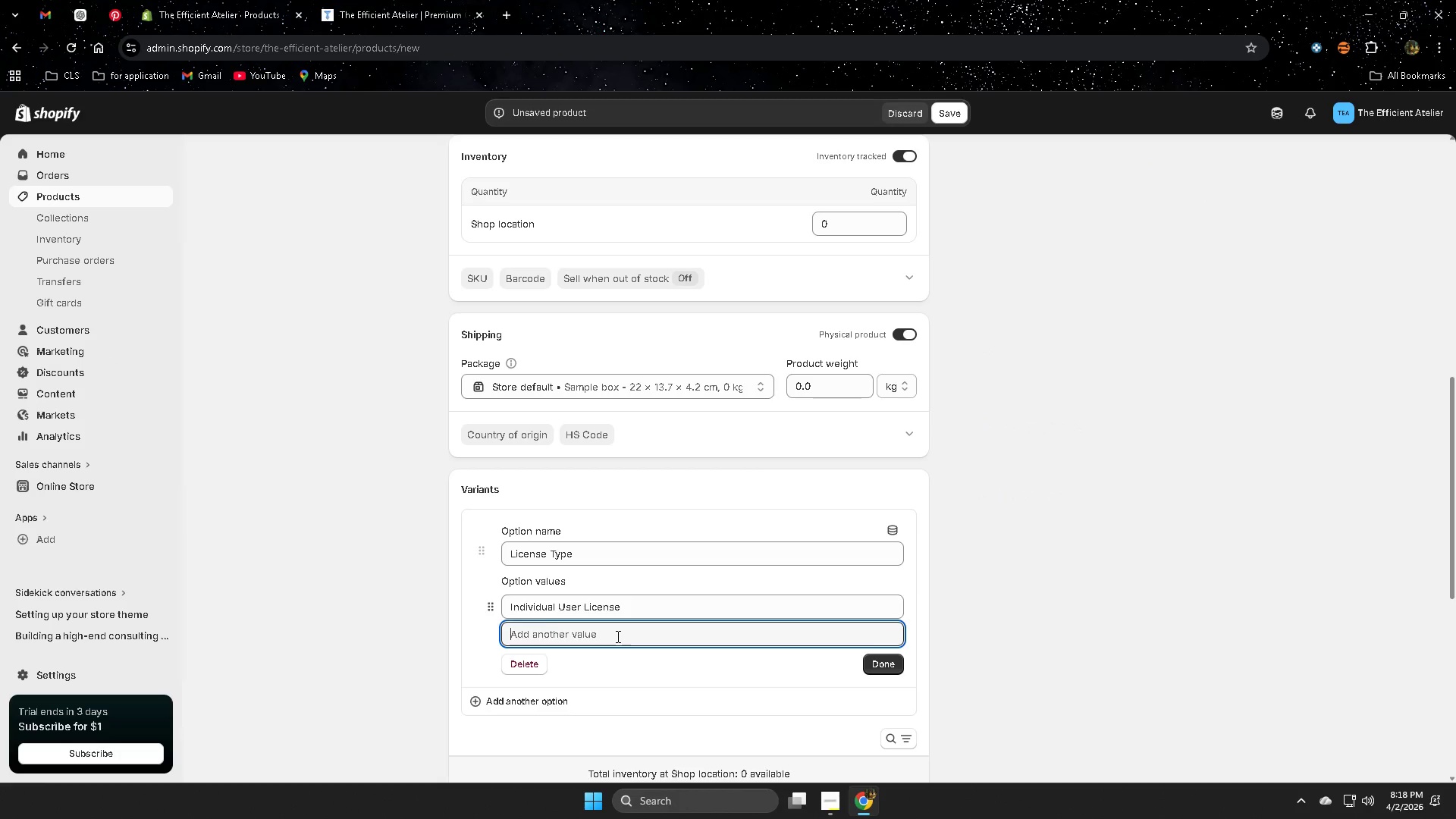 
key(Control+V)
 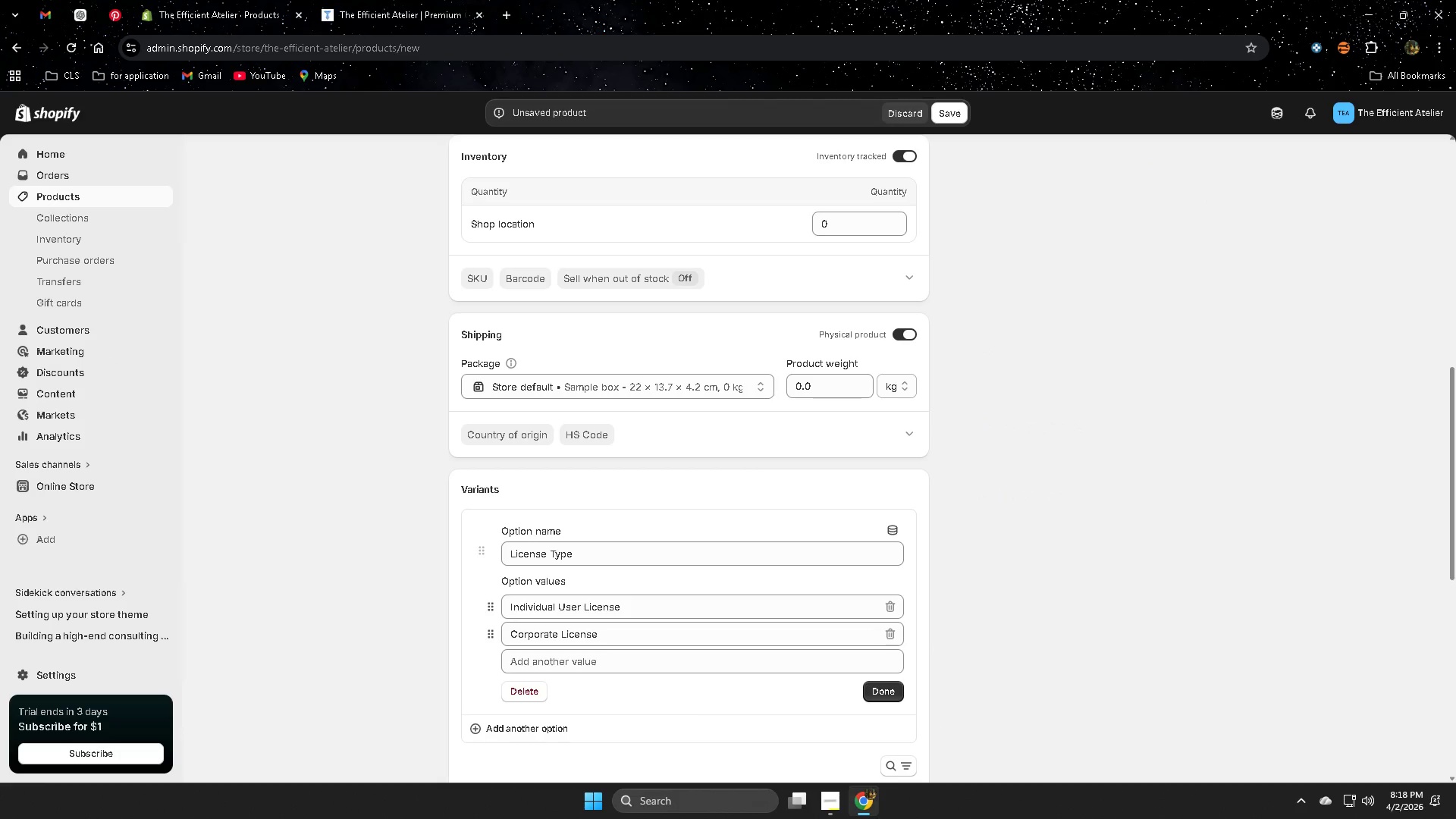 
scroll: coordinate [337, 545], scroll_direction: down, amount: 4.0
 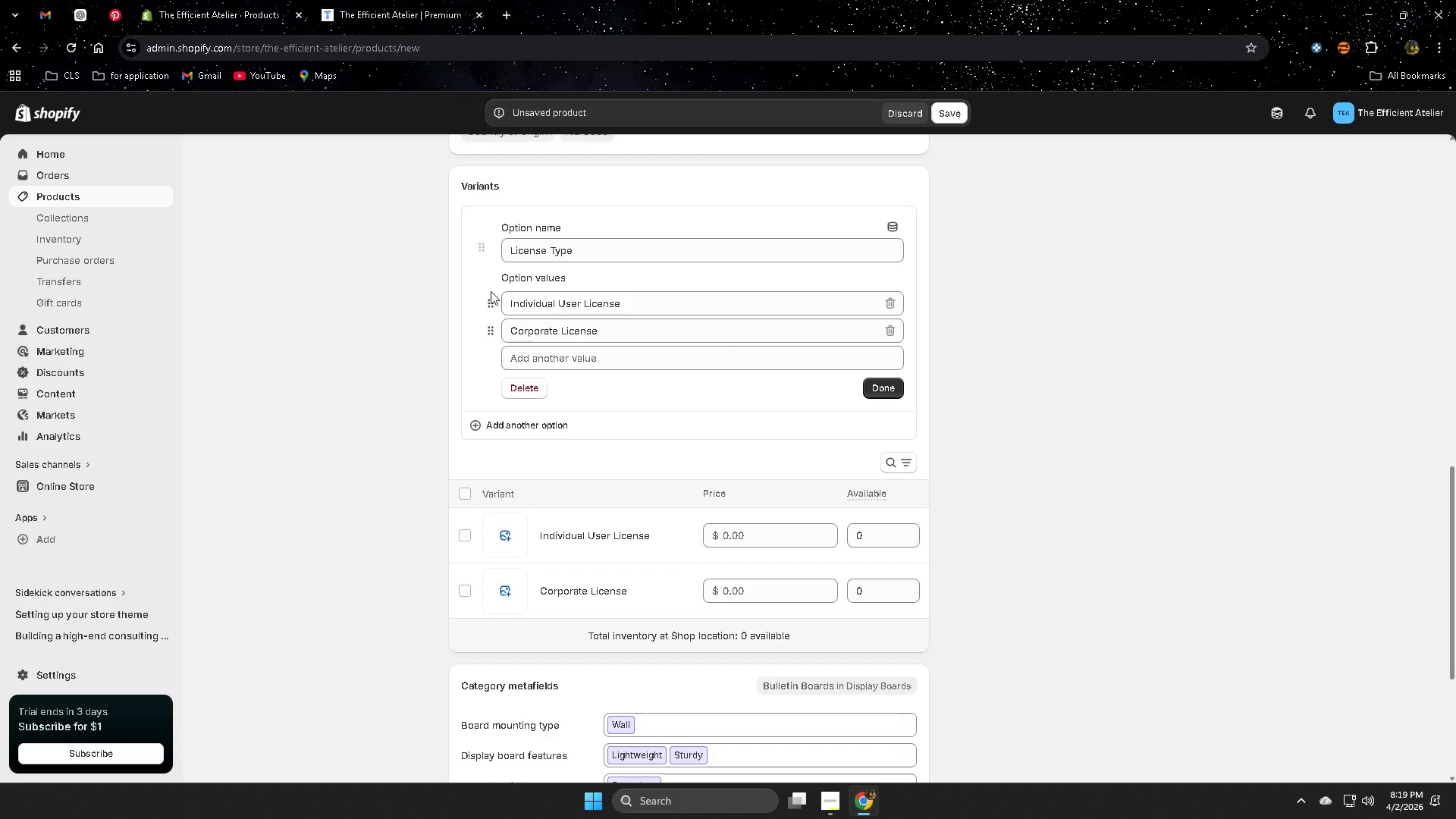 
wait(18.75)
 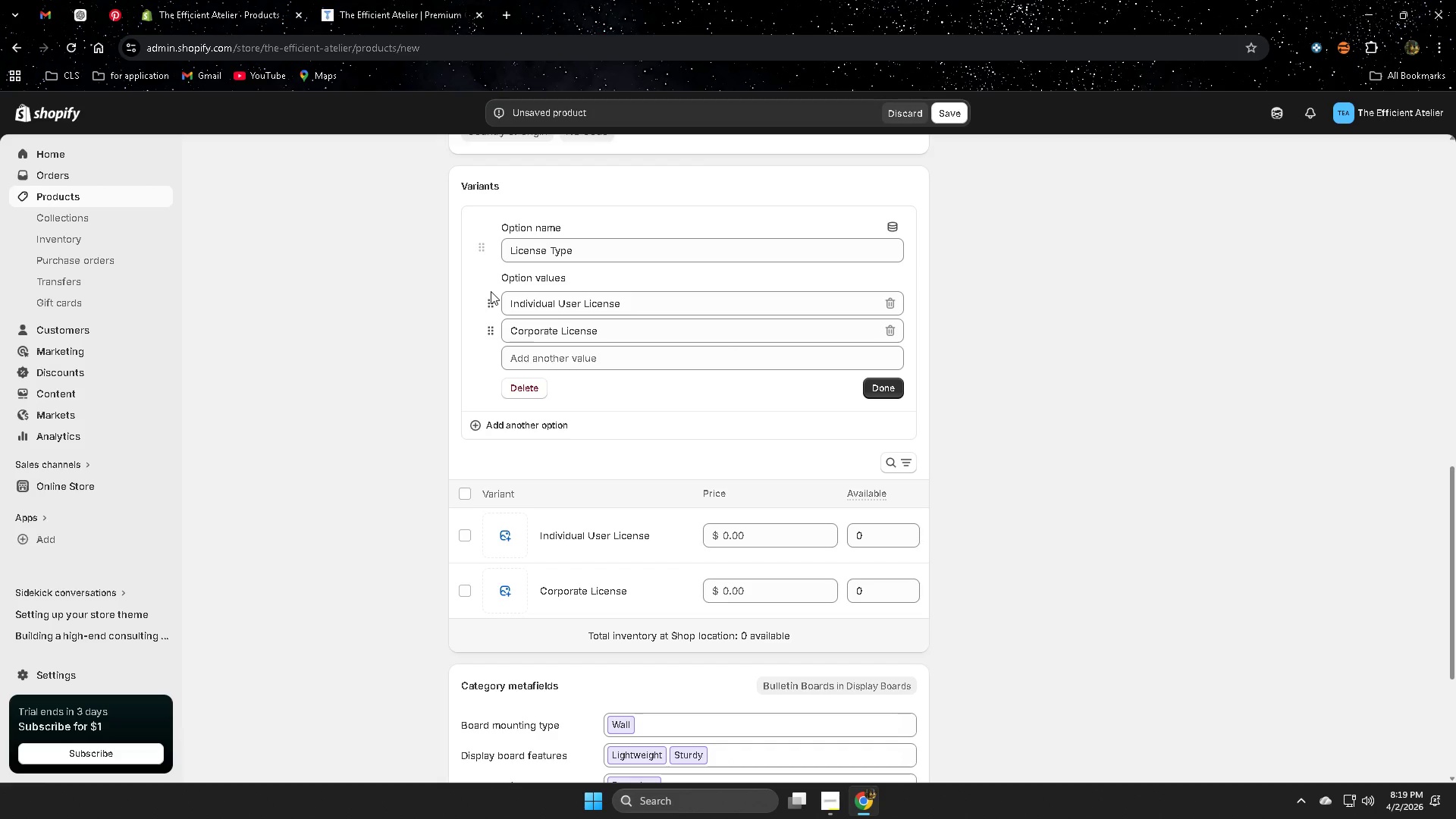 
left_click([833, 800])
 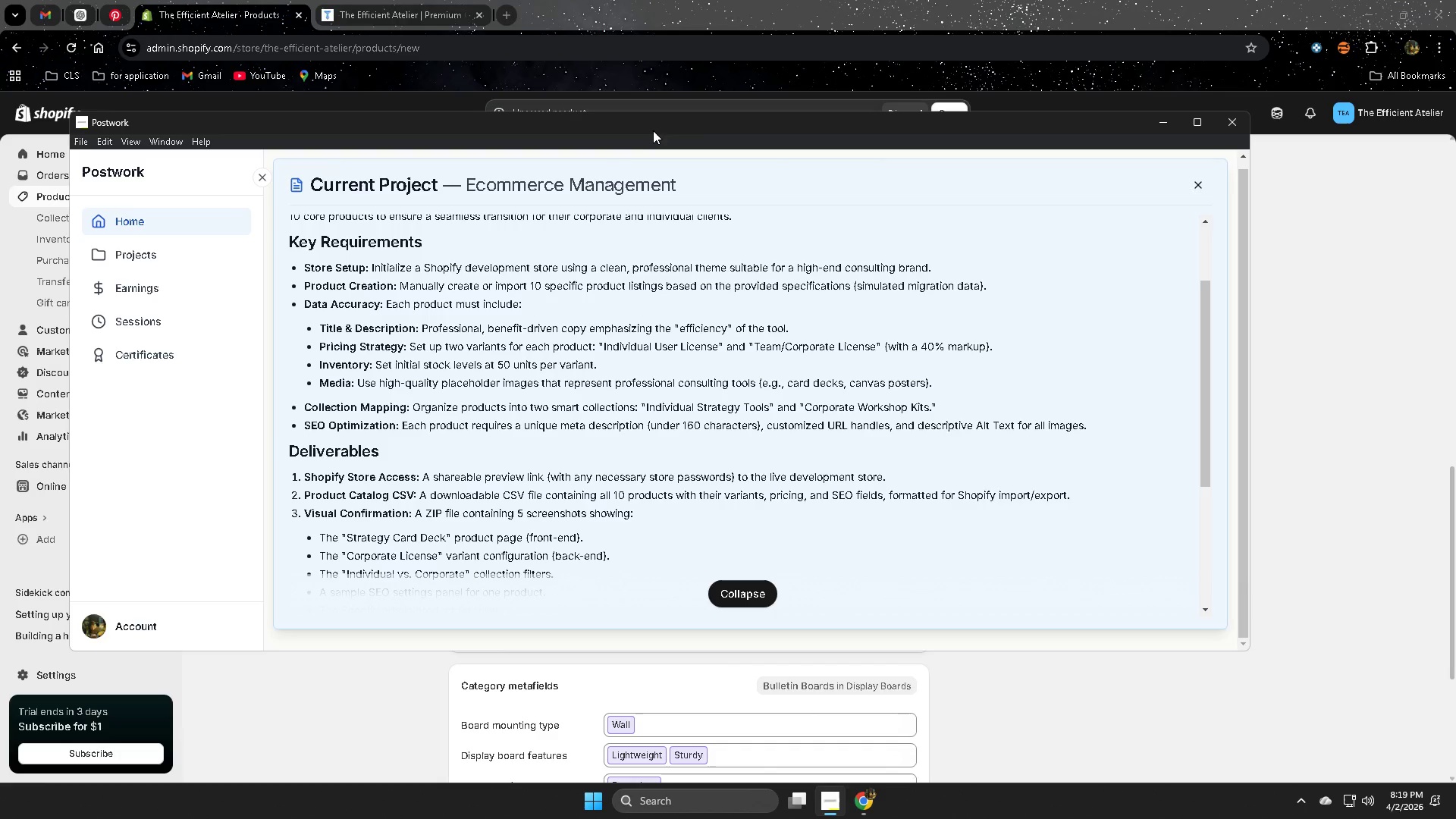 
wait(17.78)
 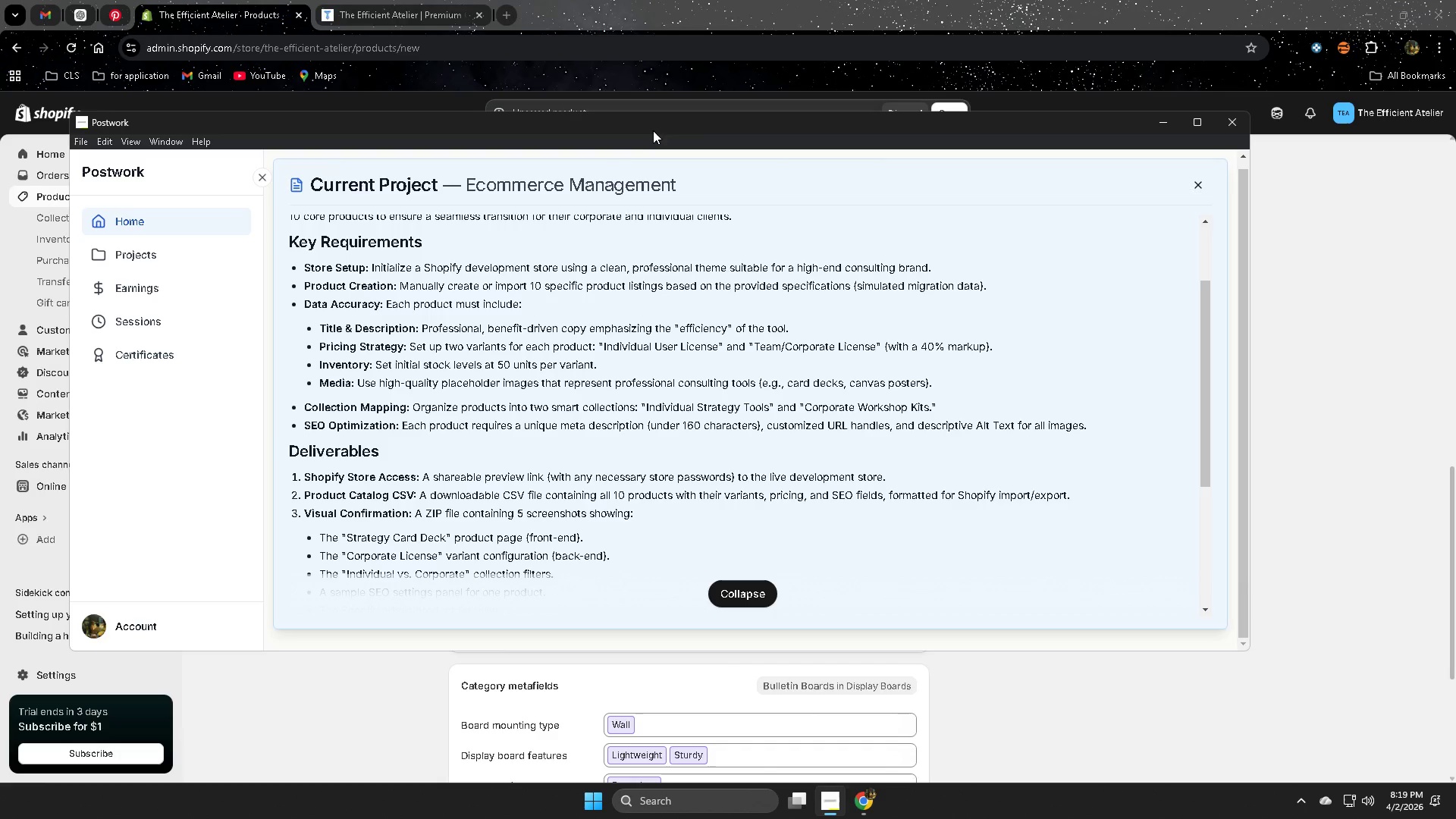 
left_click([463, 396])
 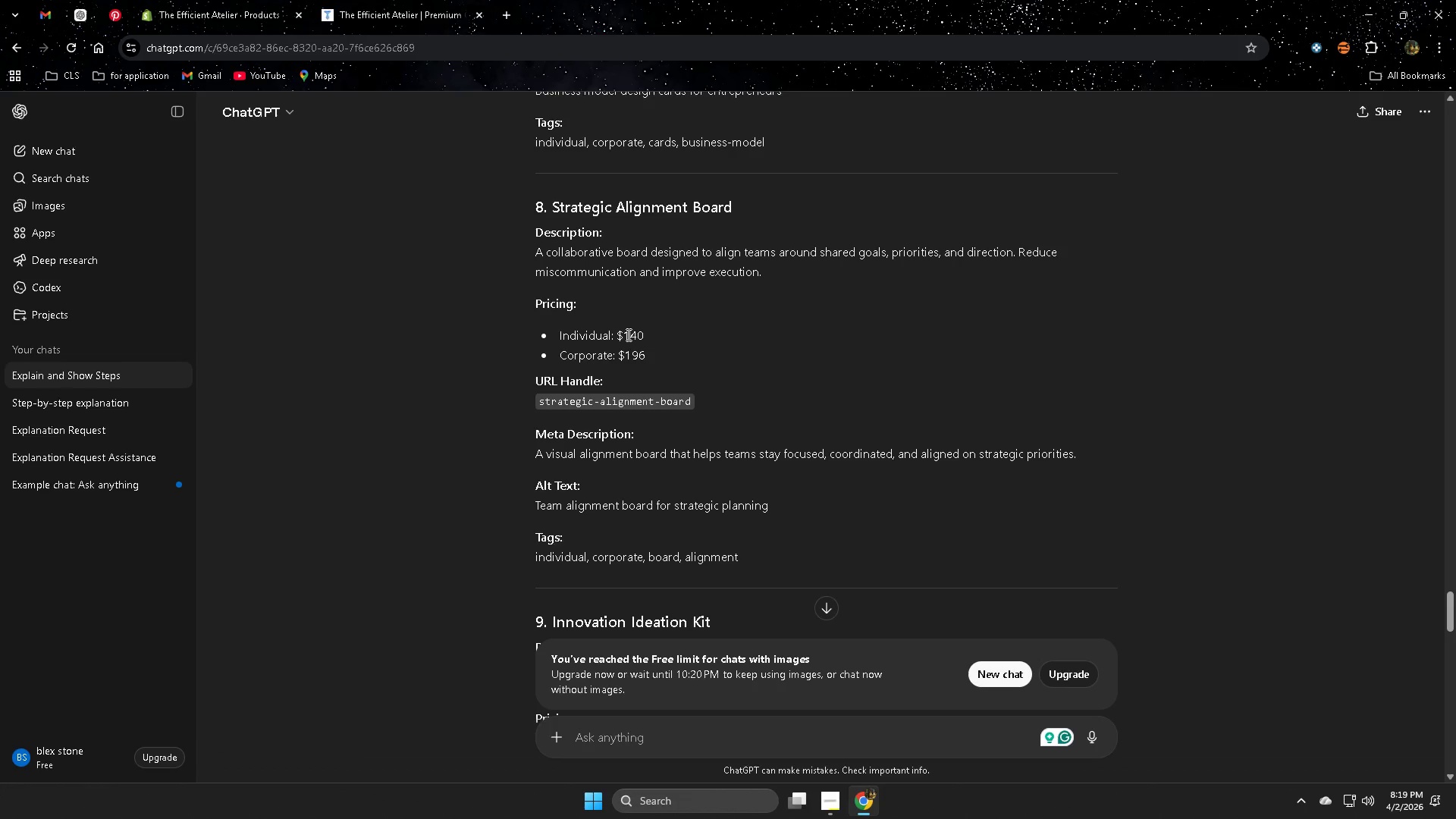 
left_click_drag(start_coordinate=[625, 334], to_coordinate=[645, 337])
 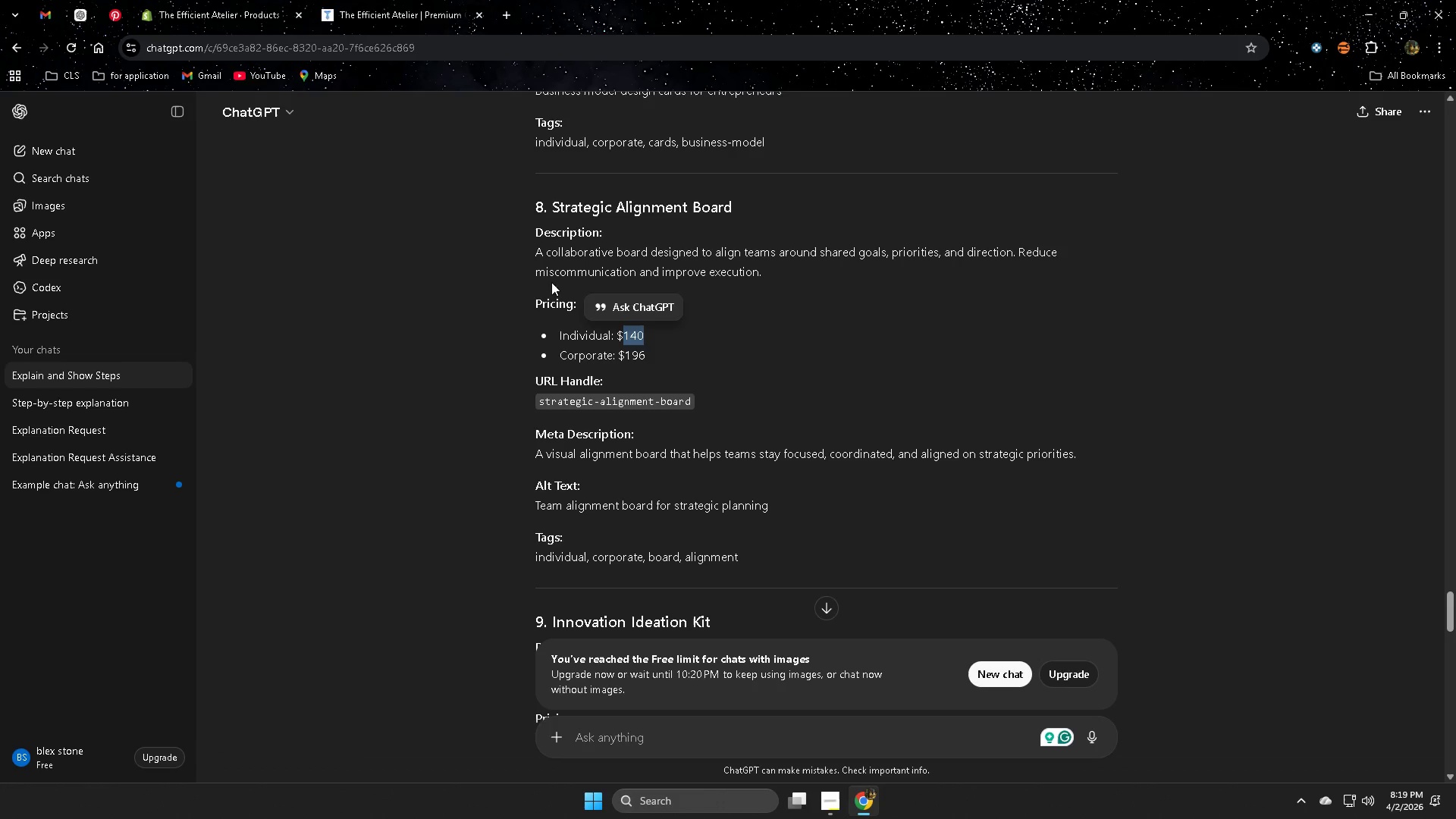 
key(Control+ControlLeft)
 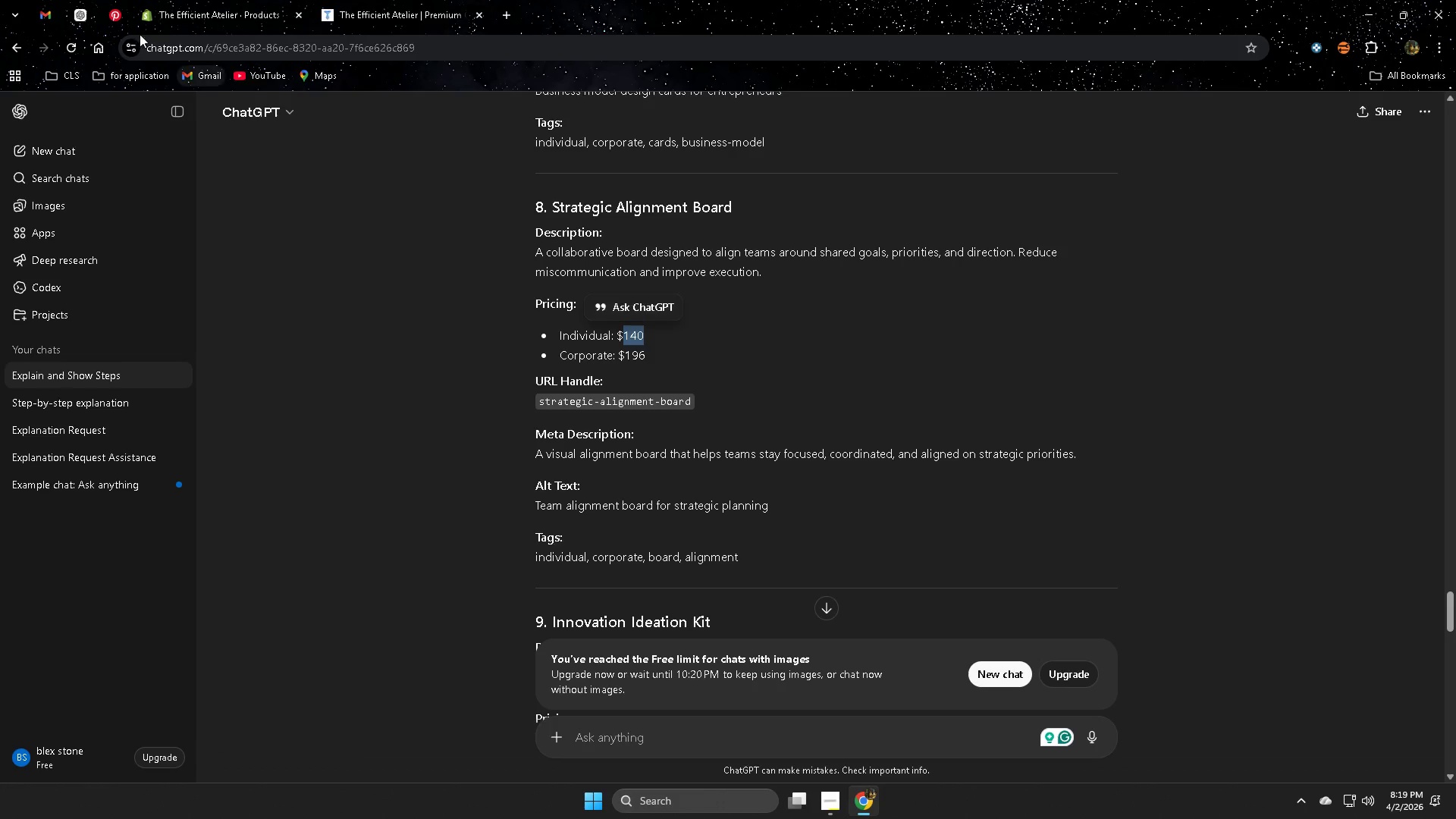 
key(Control+C)
 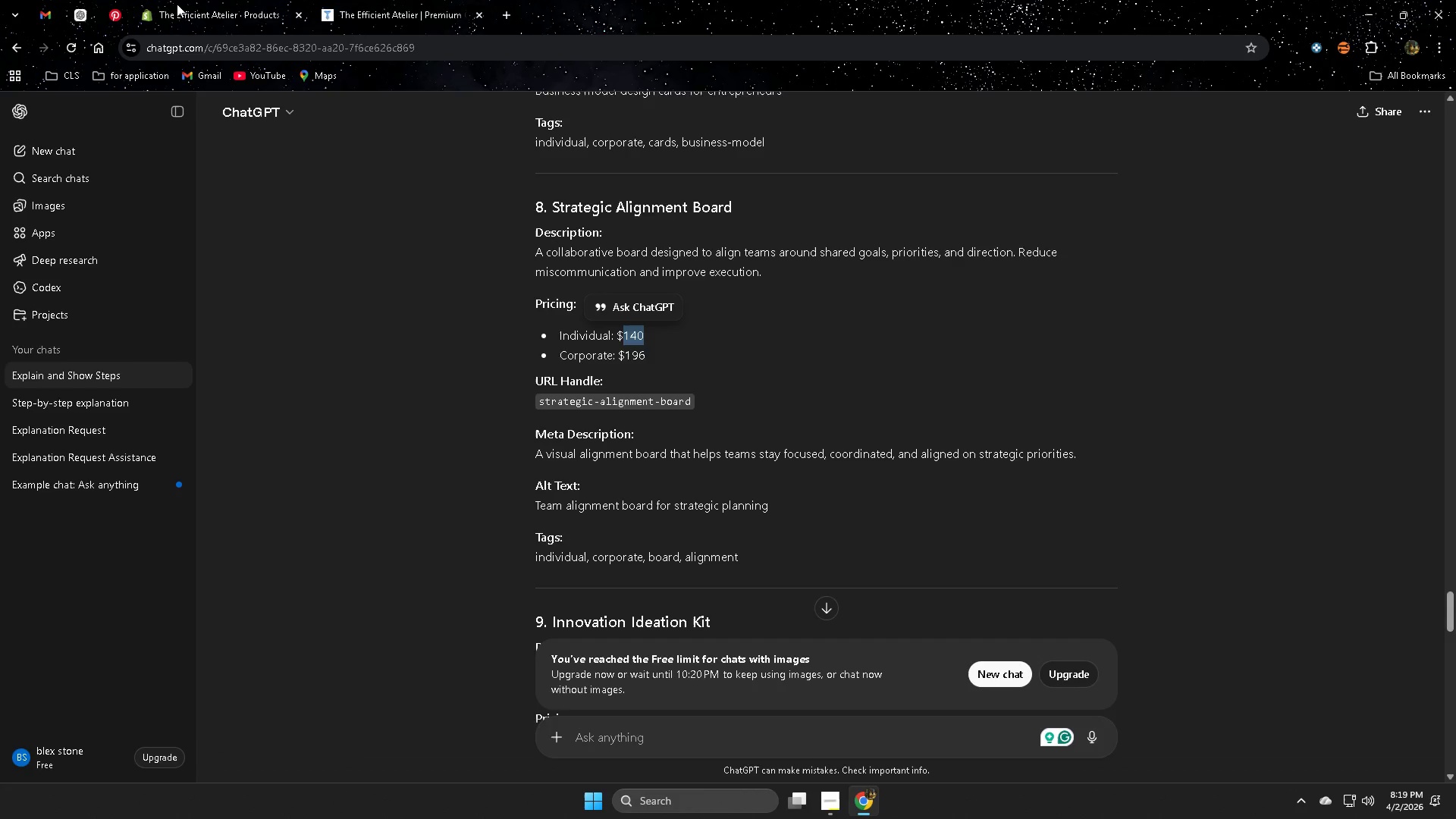 
left_click([177, 3])
 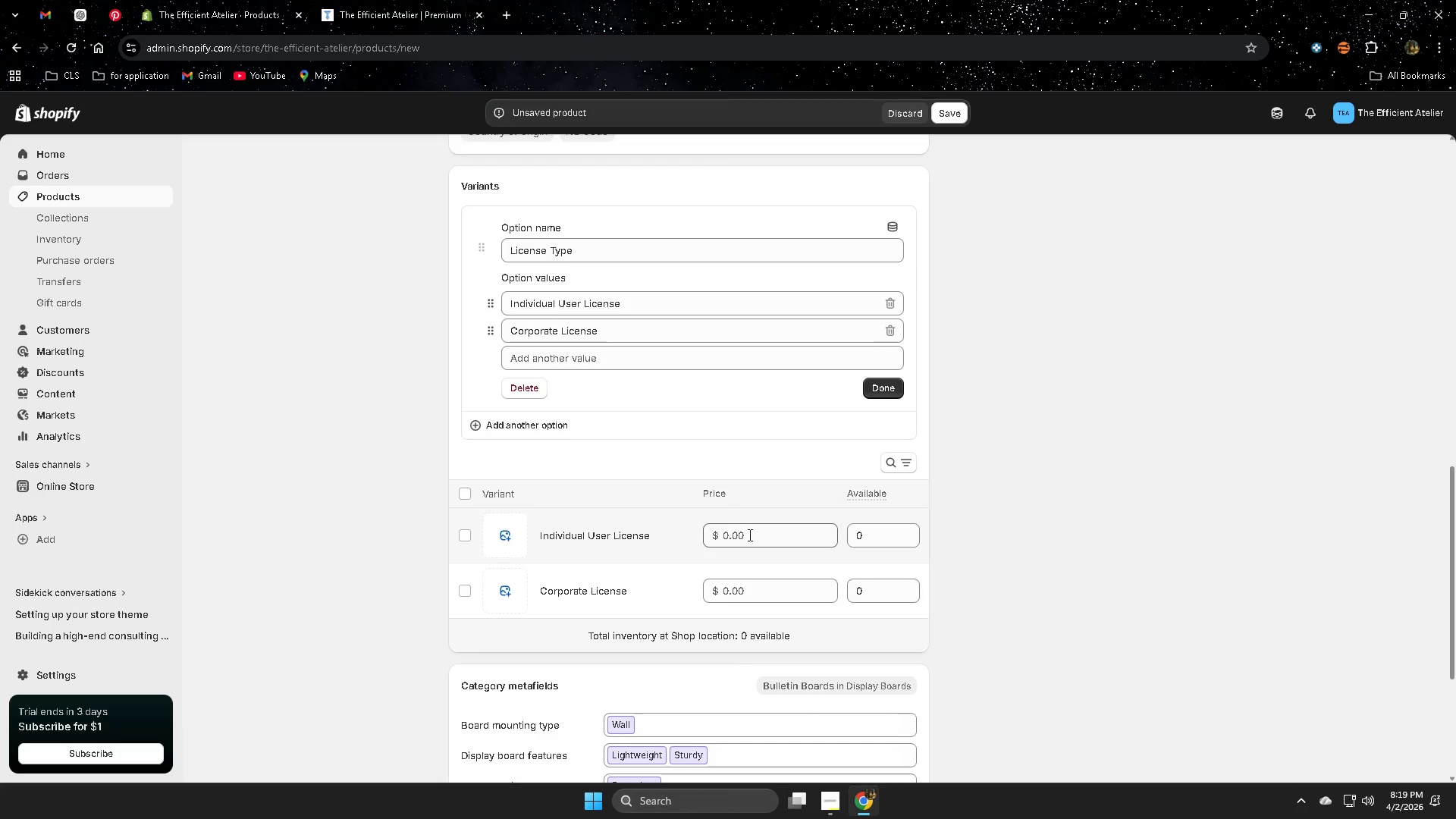 
double_click([751, 535])
 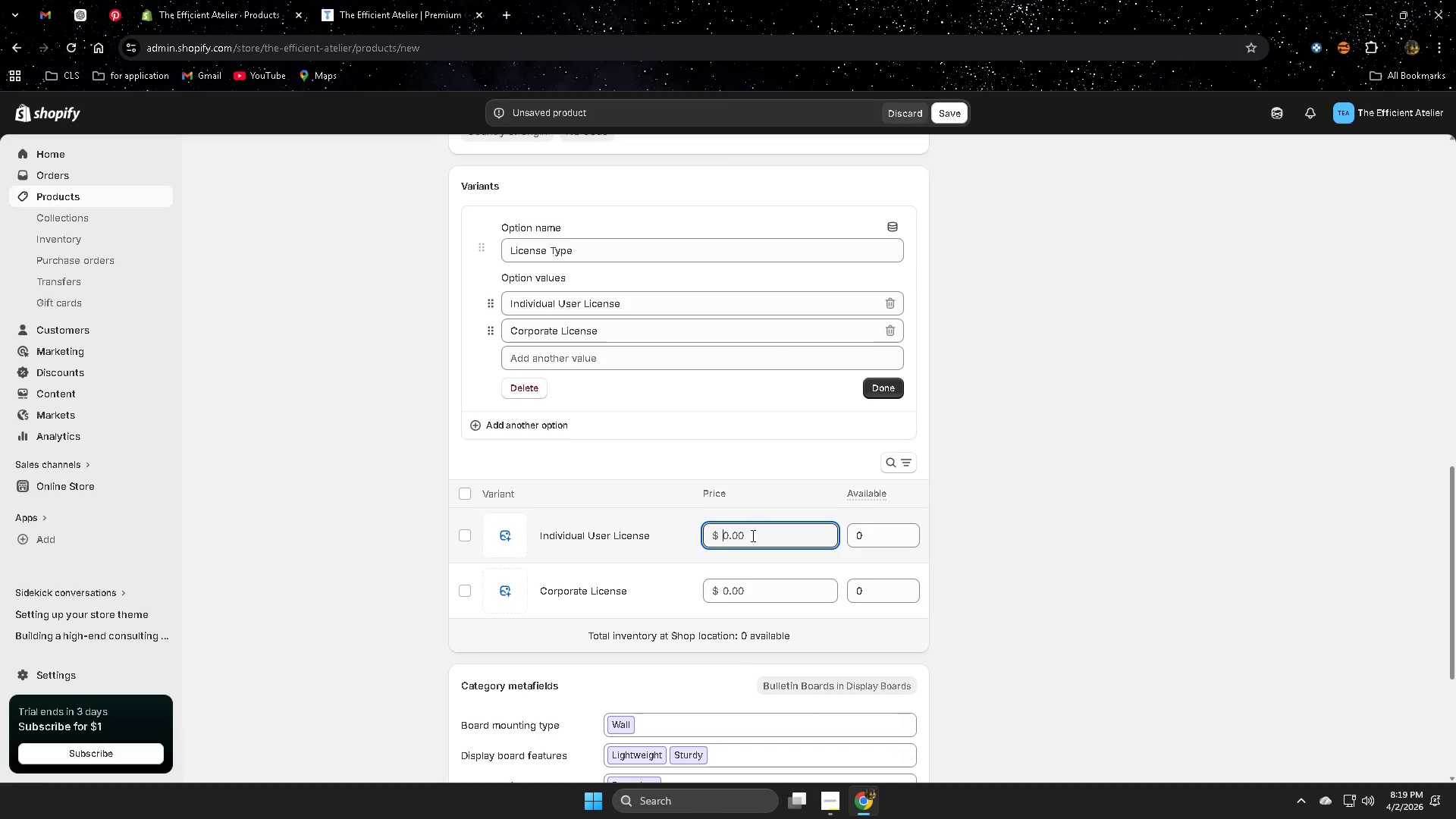 
key(Control+ControlLeft)
 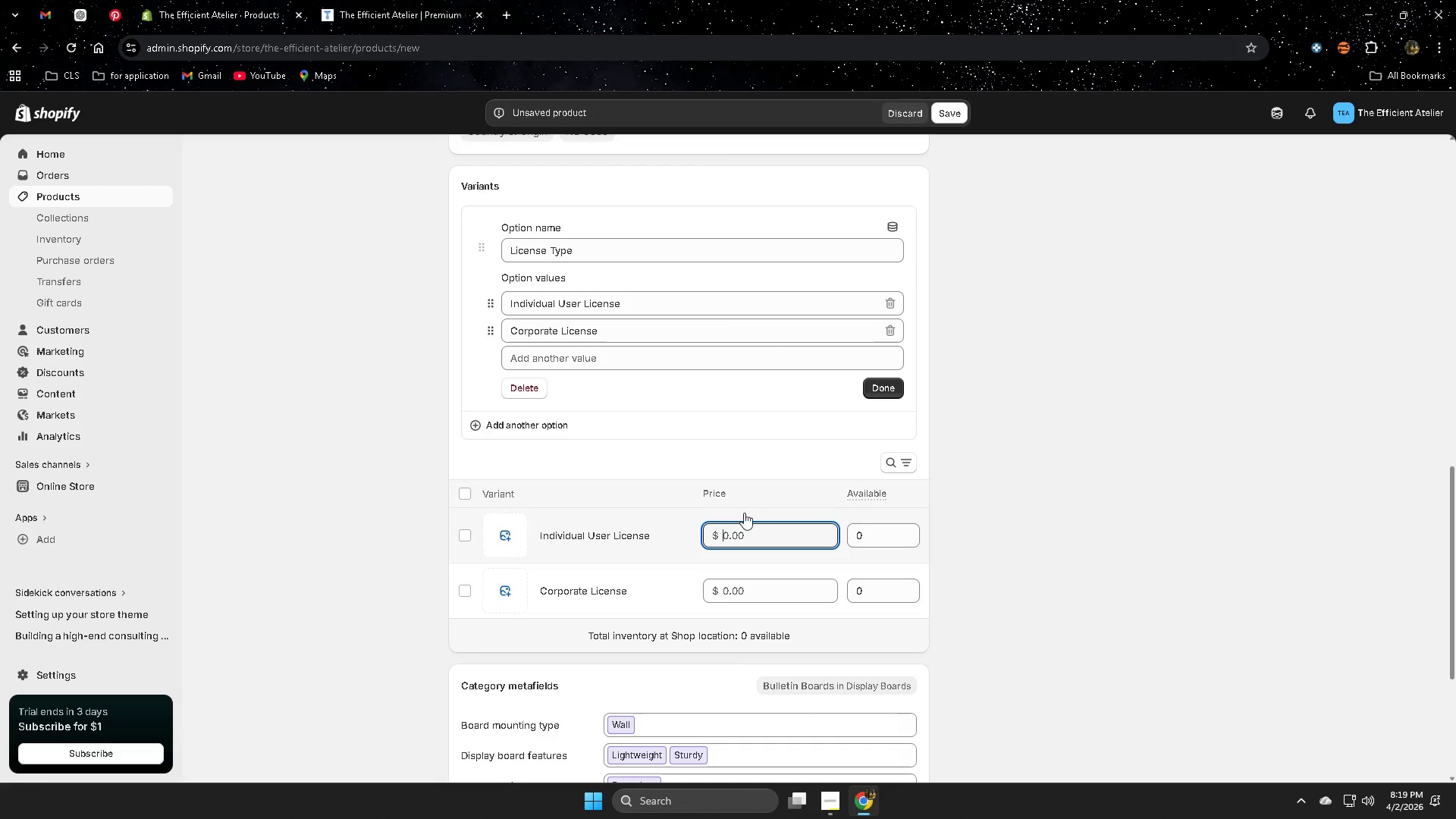 
key(Control+V)
 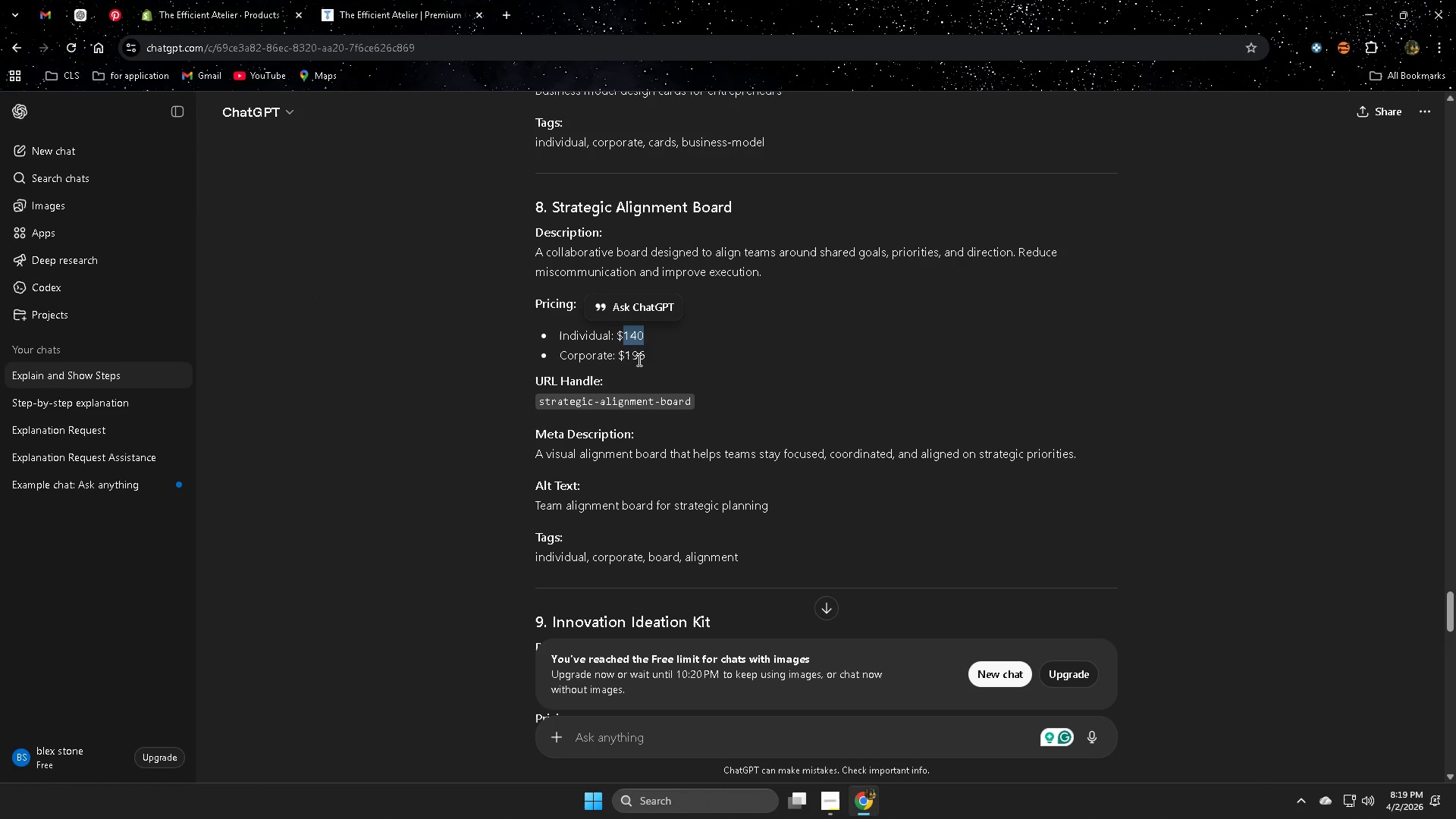 
left_click_drag(start_coordinate=[626, 355], to_coordinate=[654, 359])
 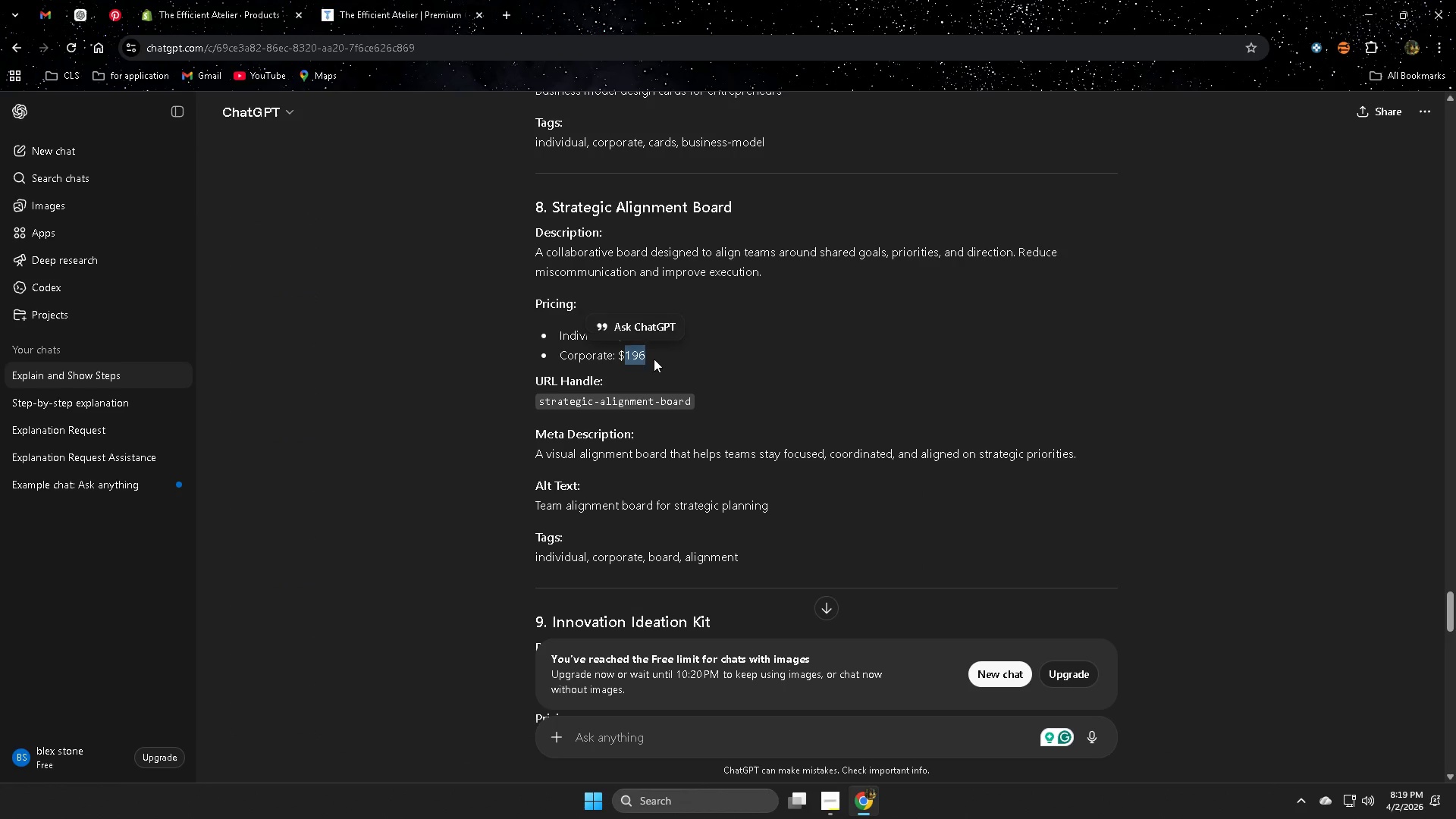 
key(Control+ControlLeft)
 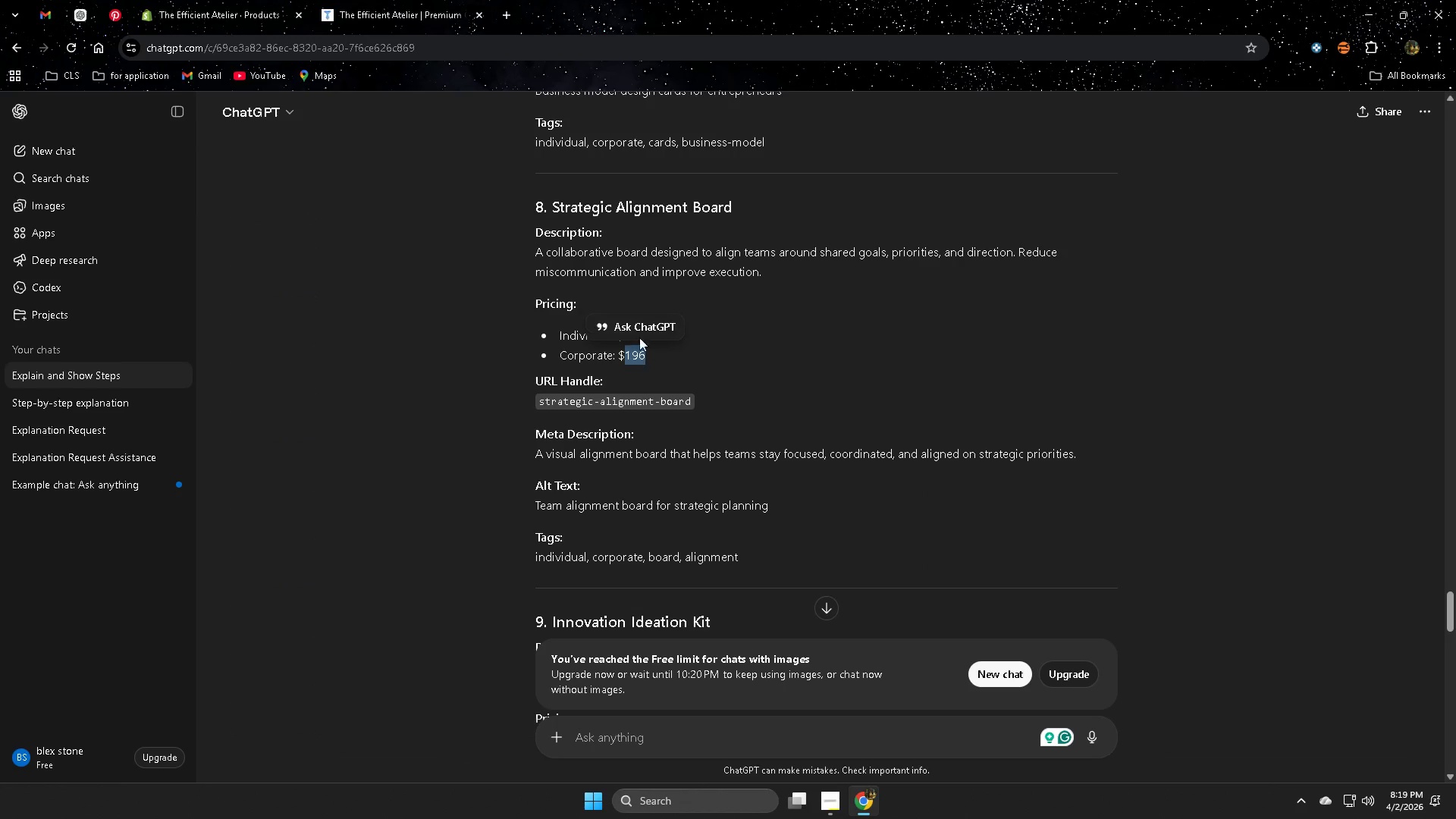 
key(Control+C)
 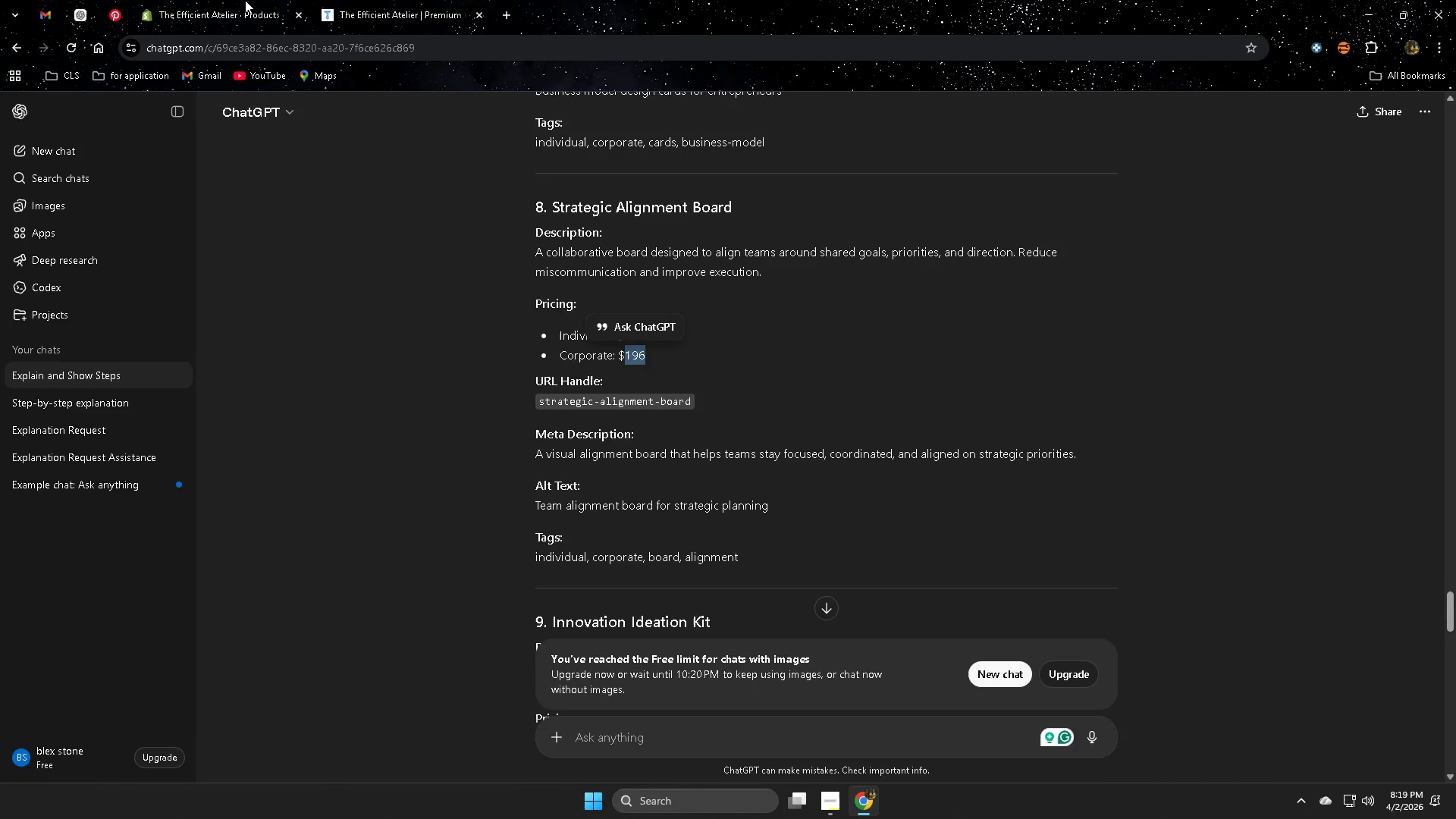 
left_click([245, 0])
 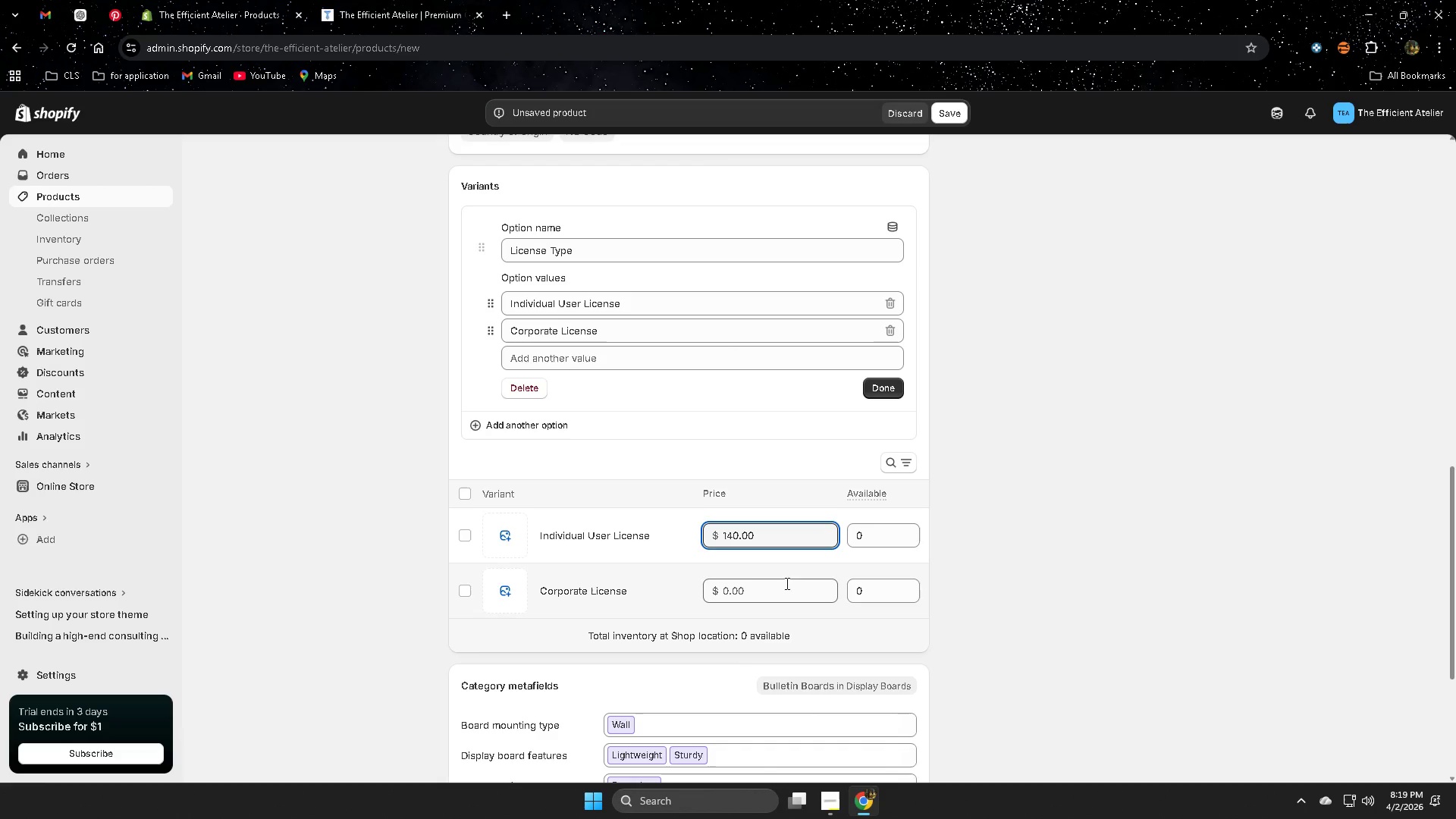 
double_click([783, 585])
 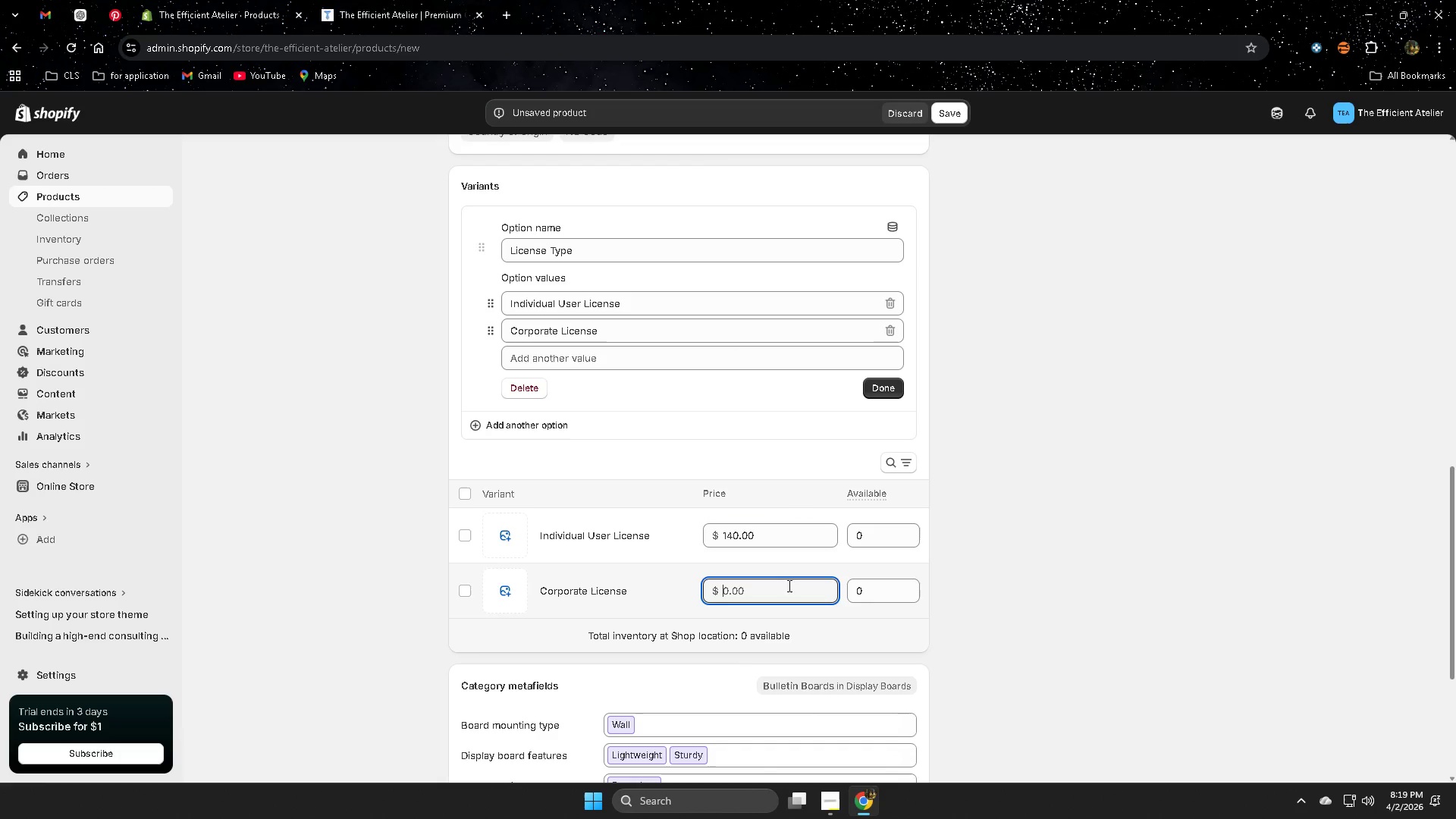 
key(Control+ControlLeft)
 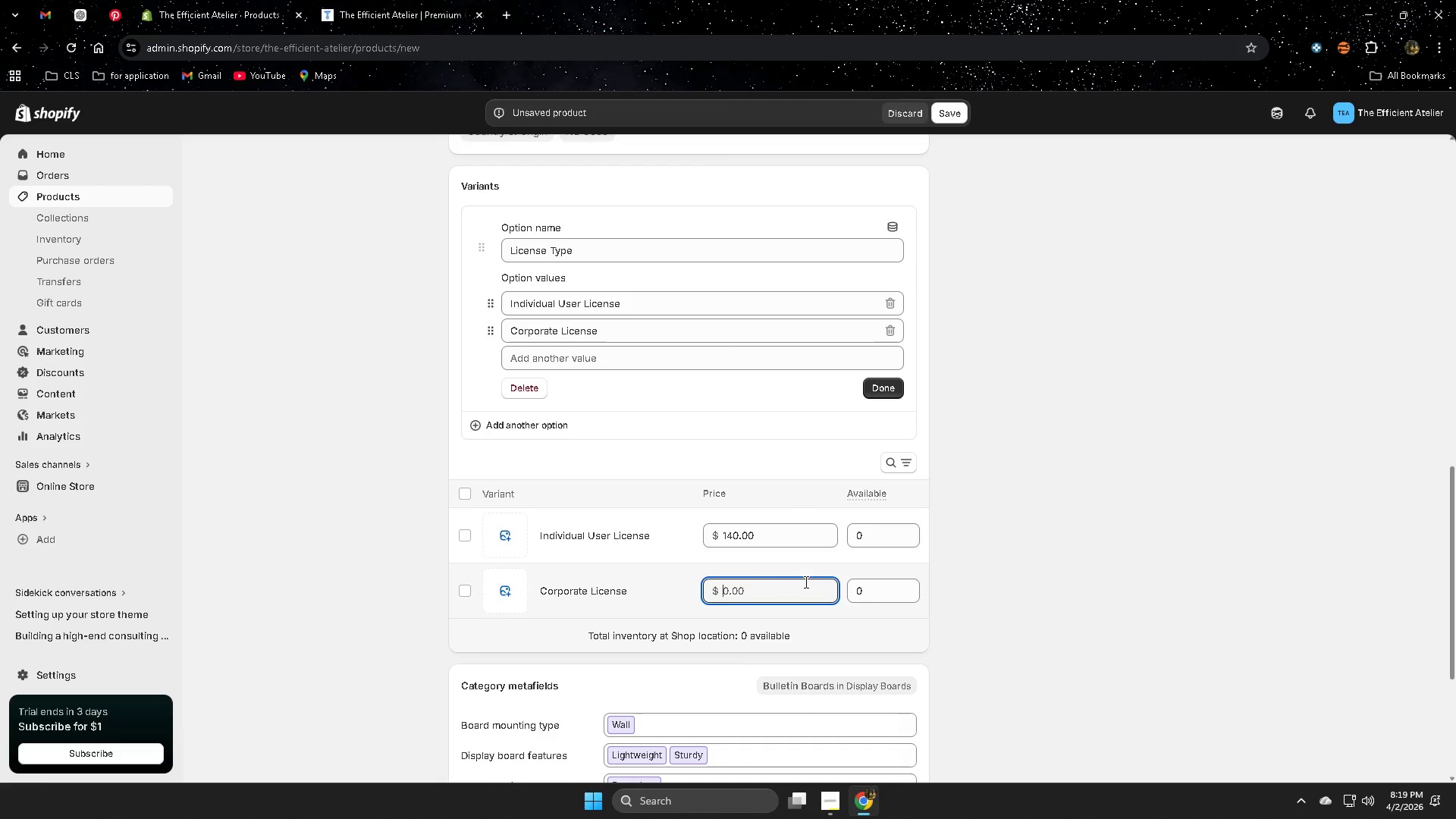 
key(Control+V)
 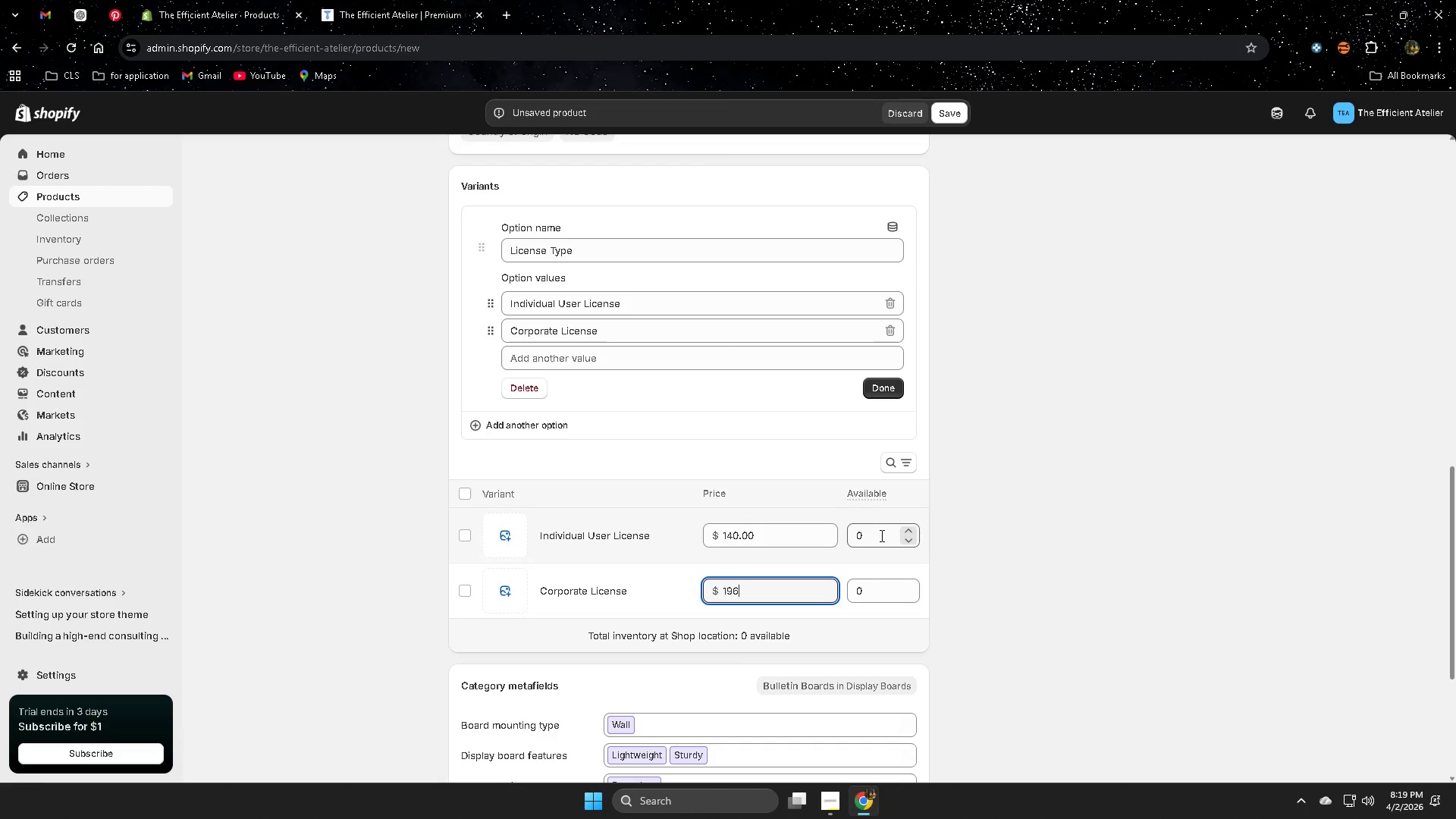 
left_click([875, 535])
 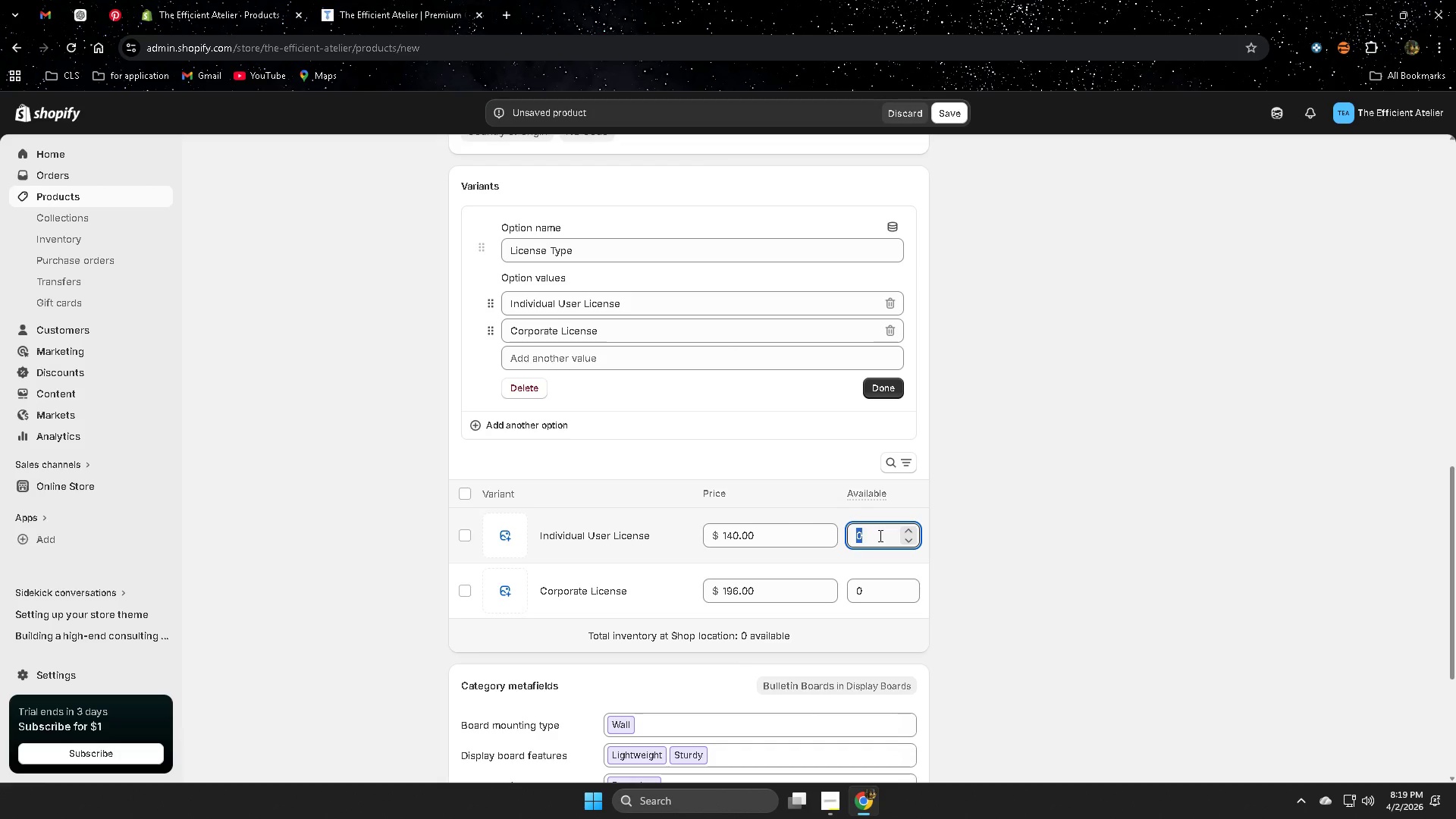 
key(Numpad5)
 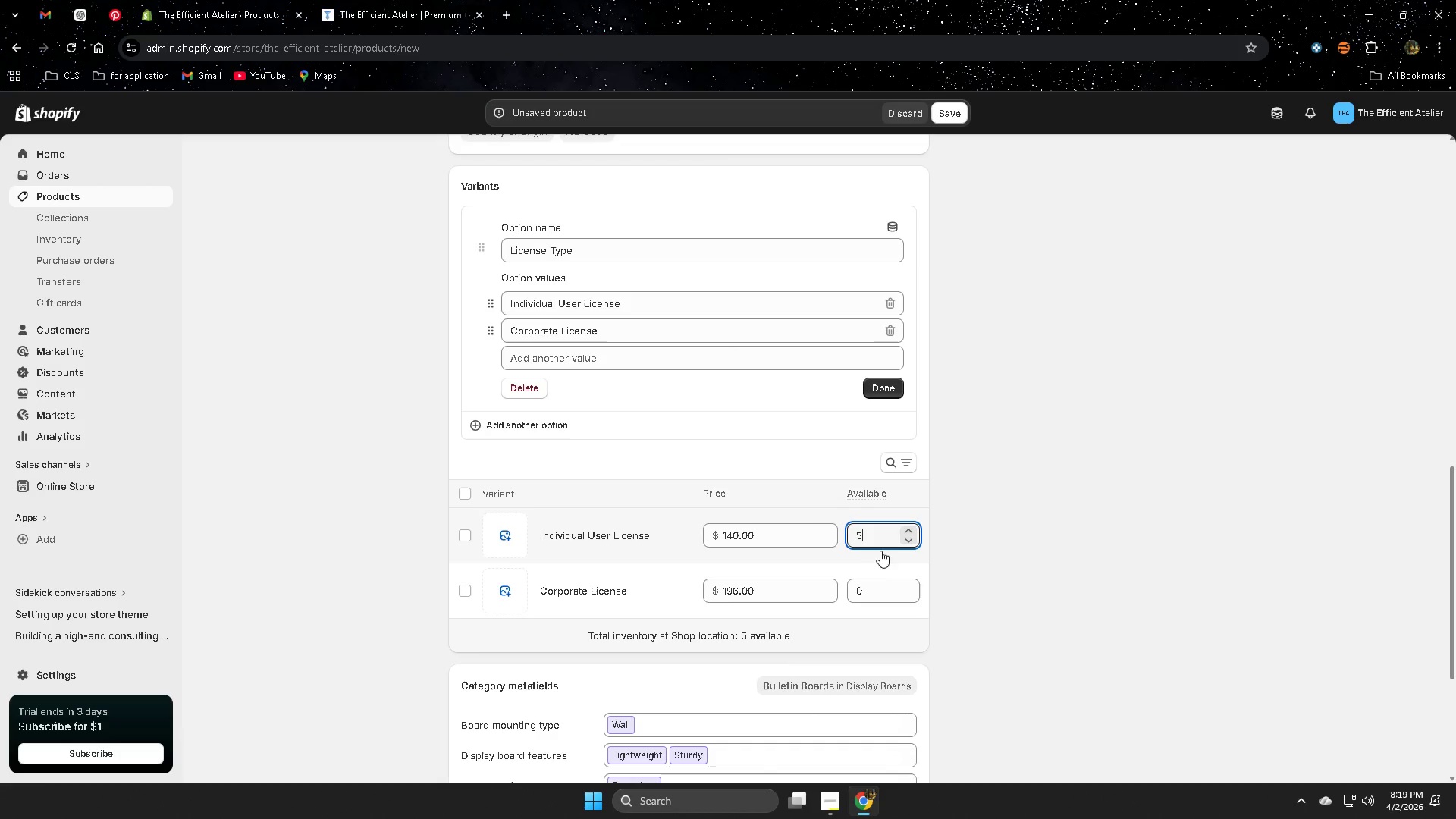 
key(Numpad0)
 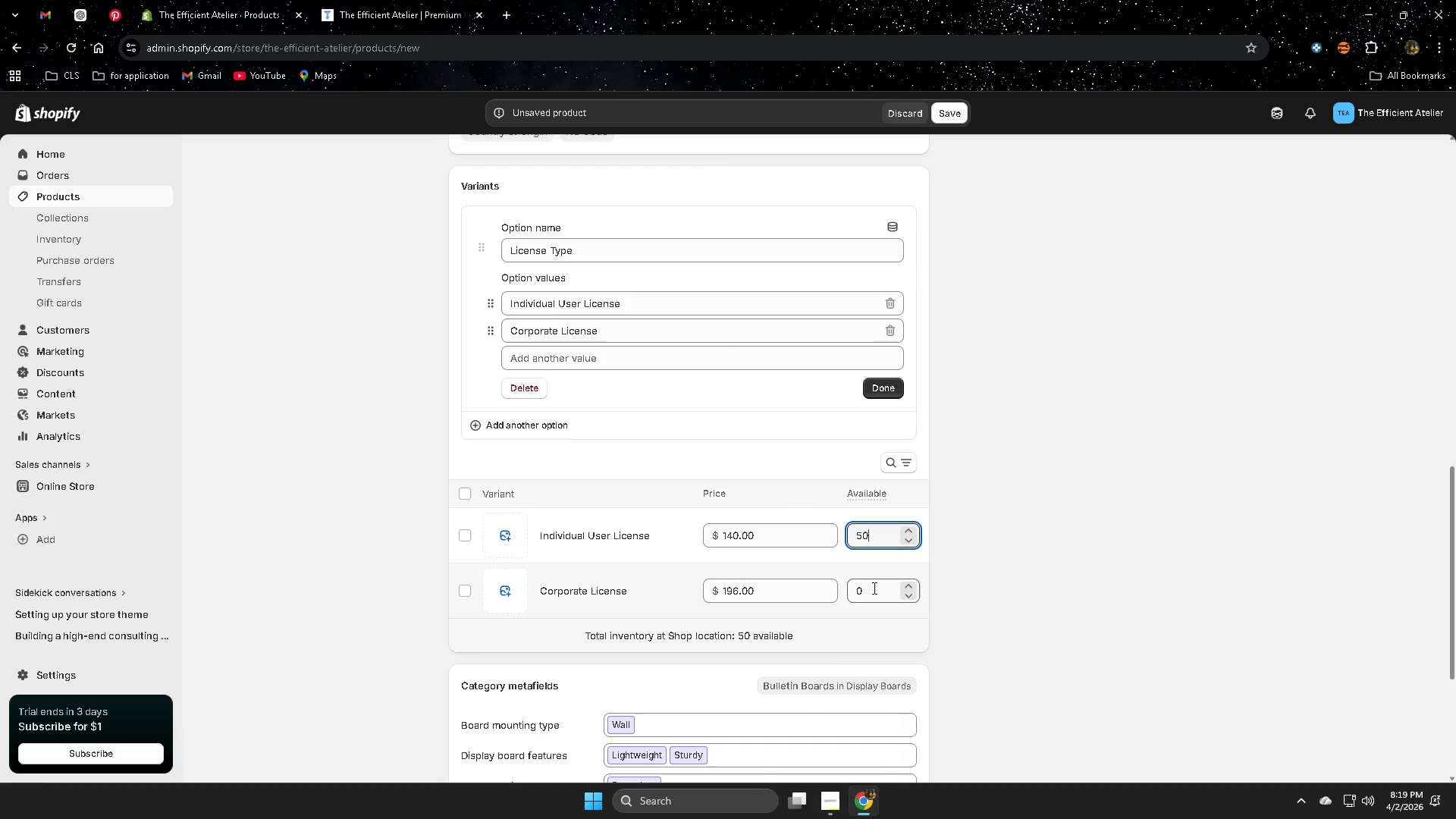 
left_click([873, 588])
 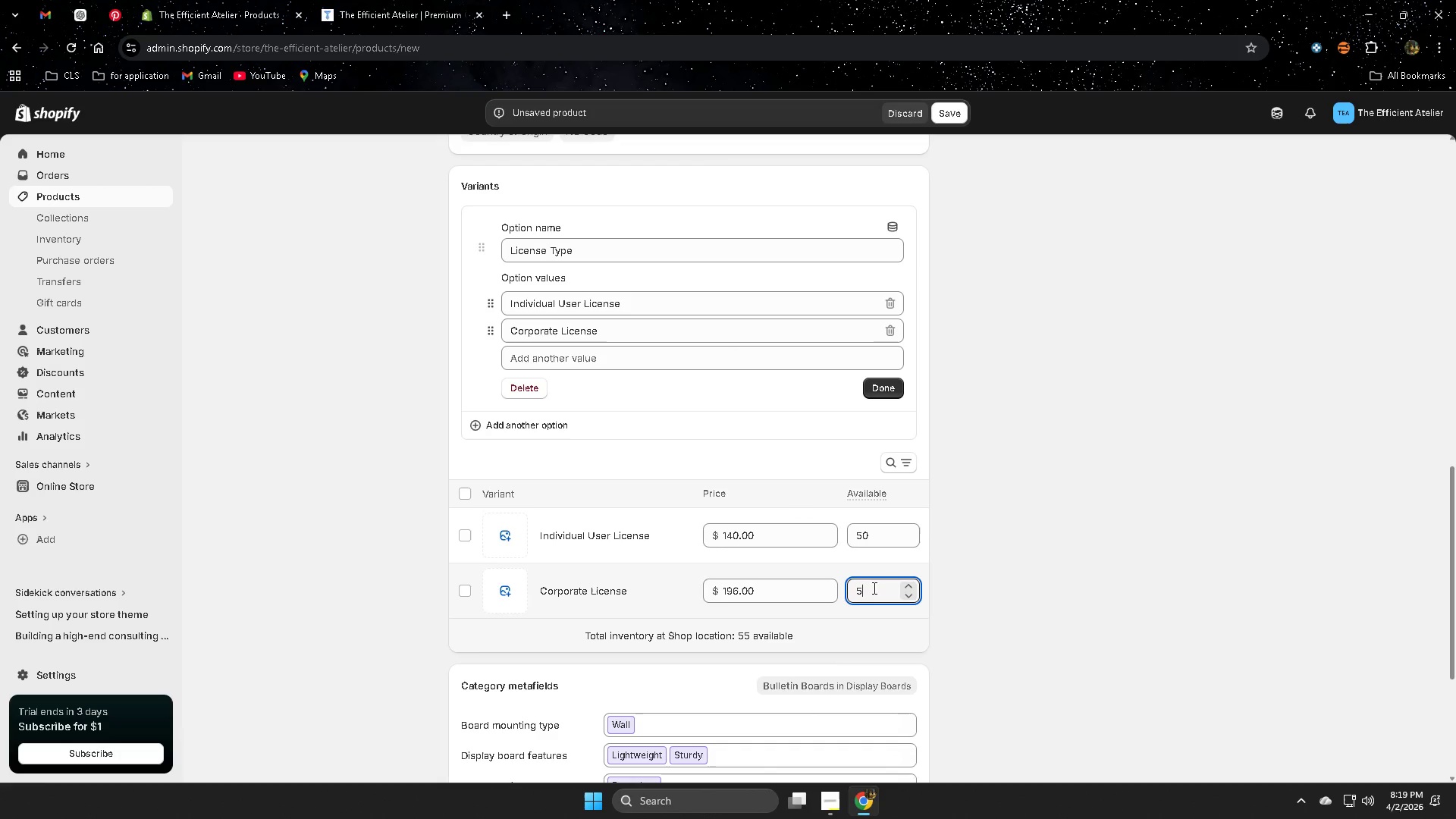 
key(Numpad5)
 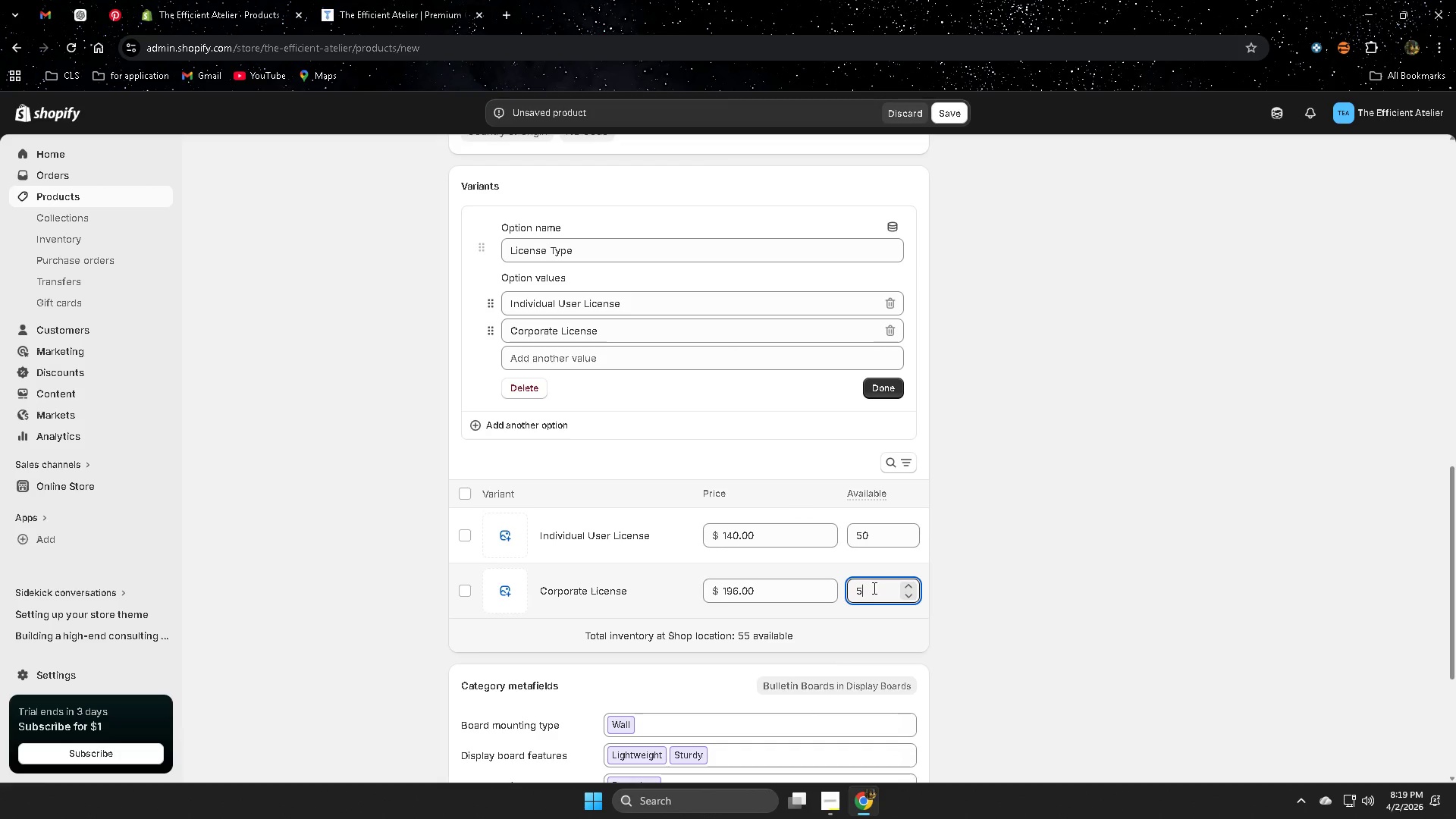 
key(Numpad0)
 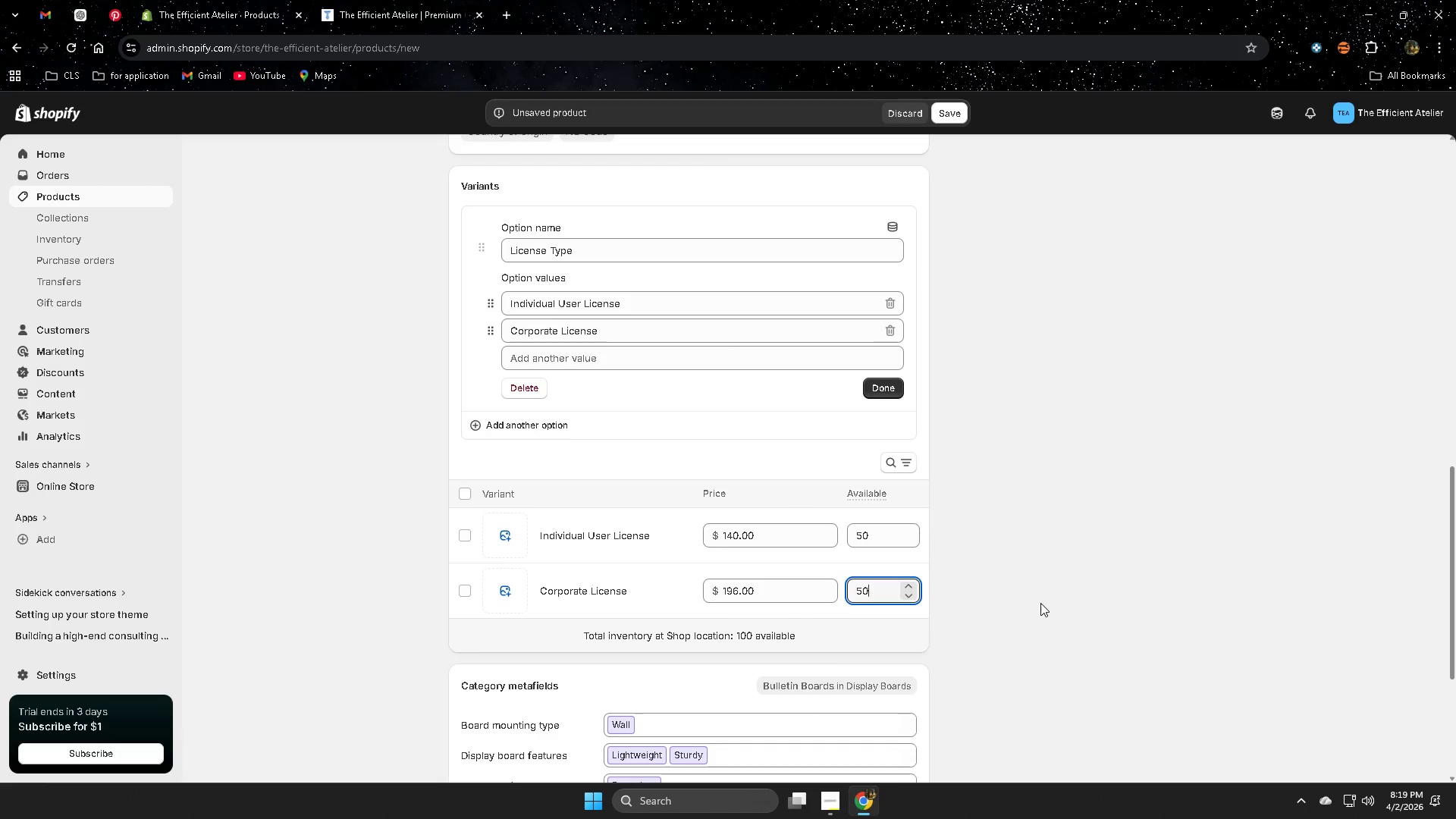 
left_click([1040, 603])
 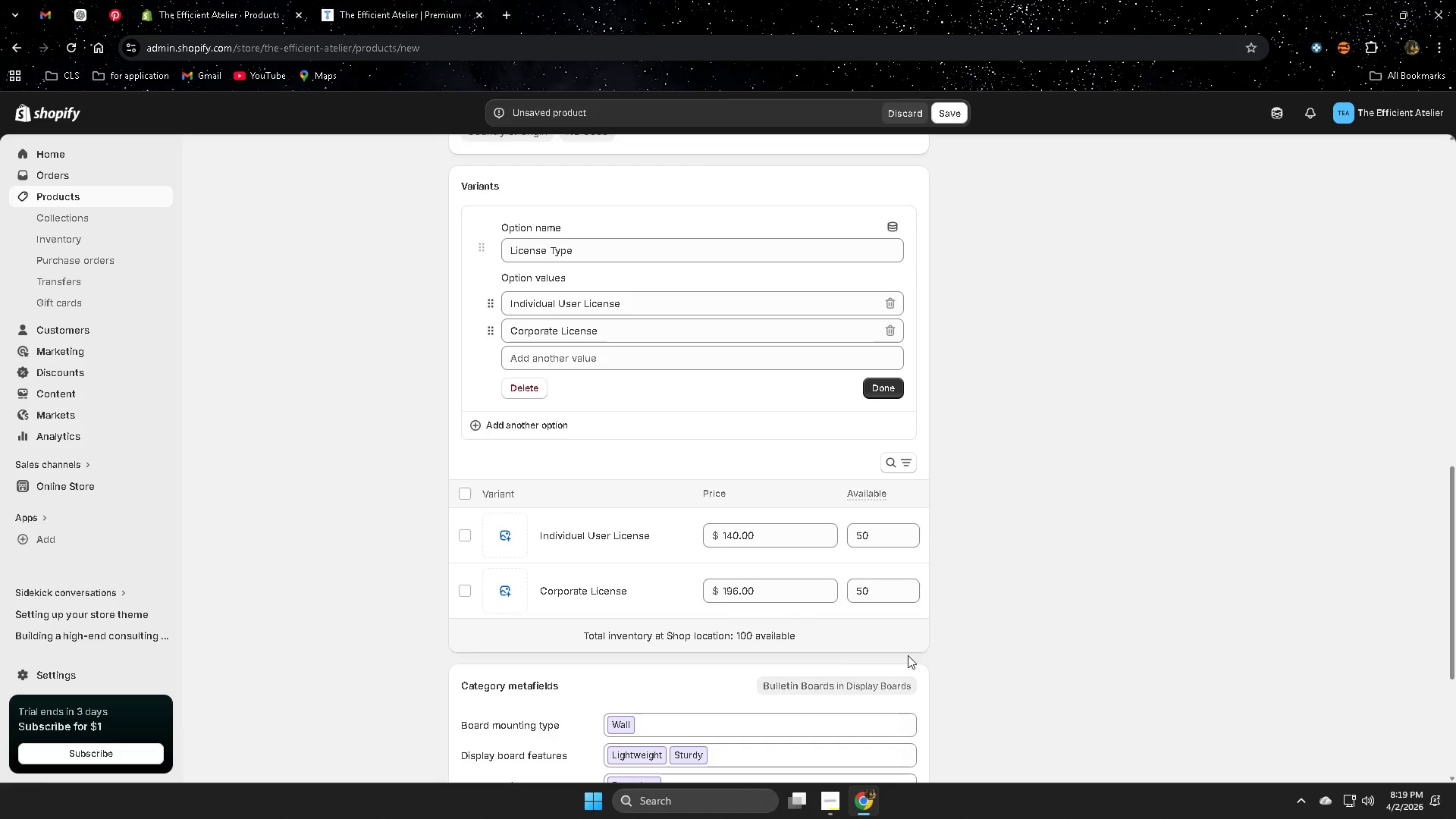 
scroll: coordinate [905, 655], scroll_direction: down, amount: 1.0
 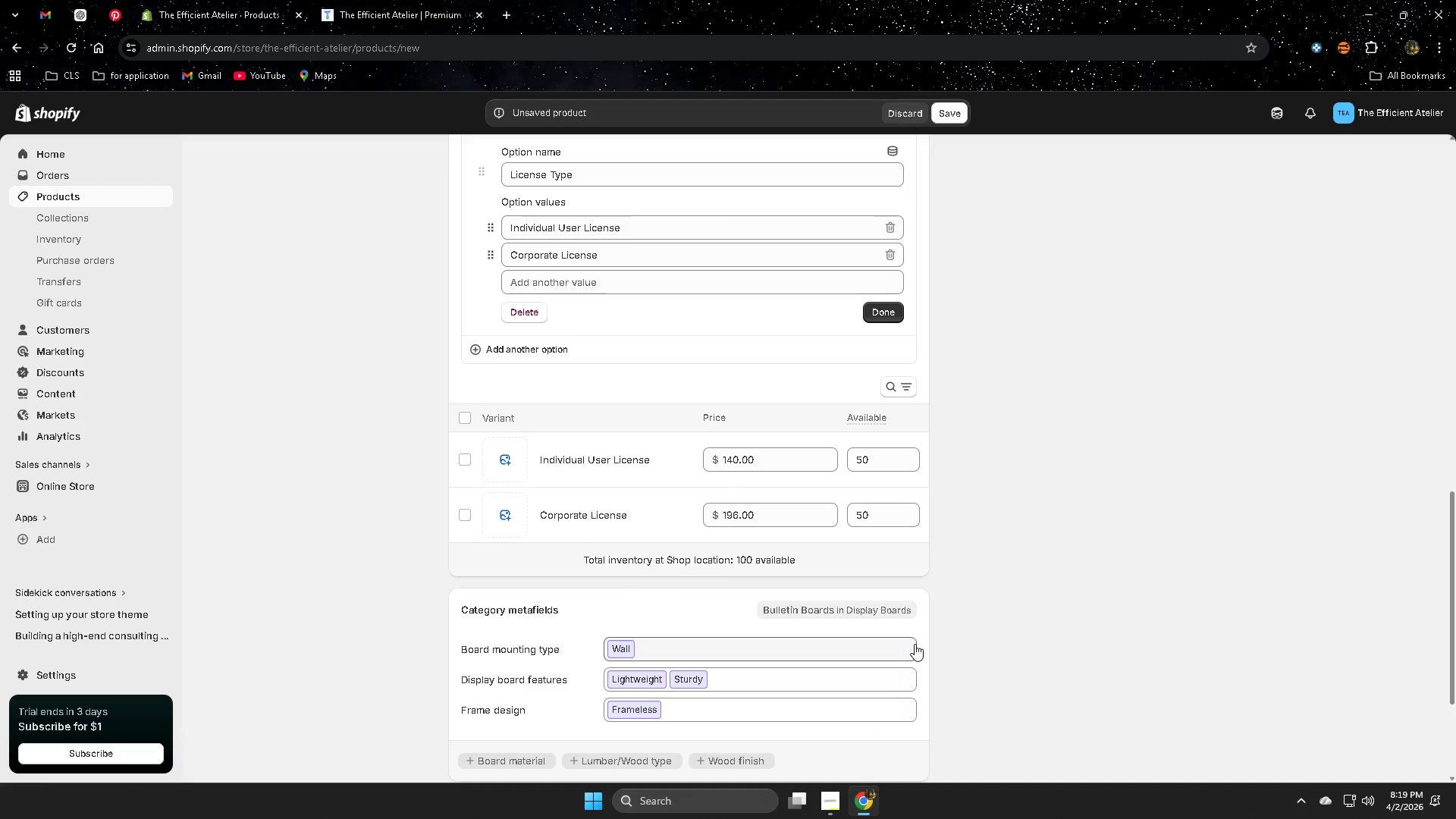 
wait(5.45)
 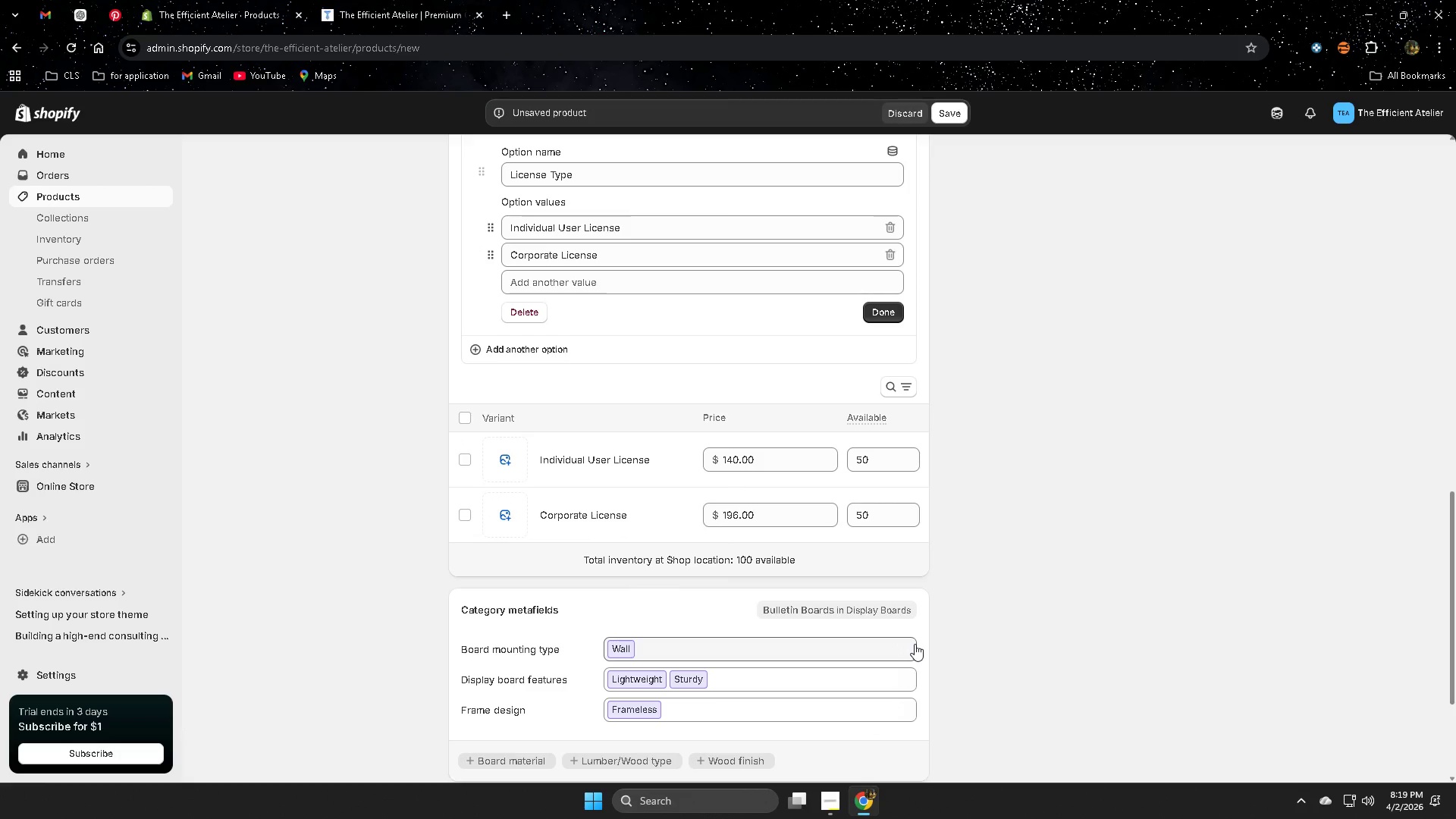 
scroll: coordinate [1031, 640], scroll_direction: down, amount: 6.0
 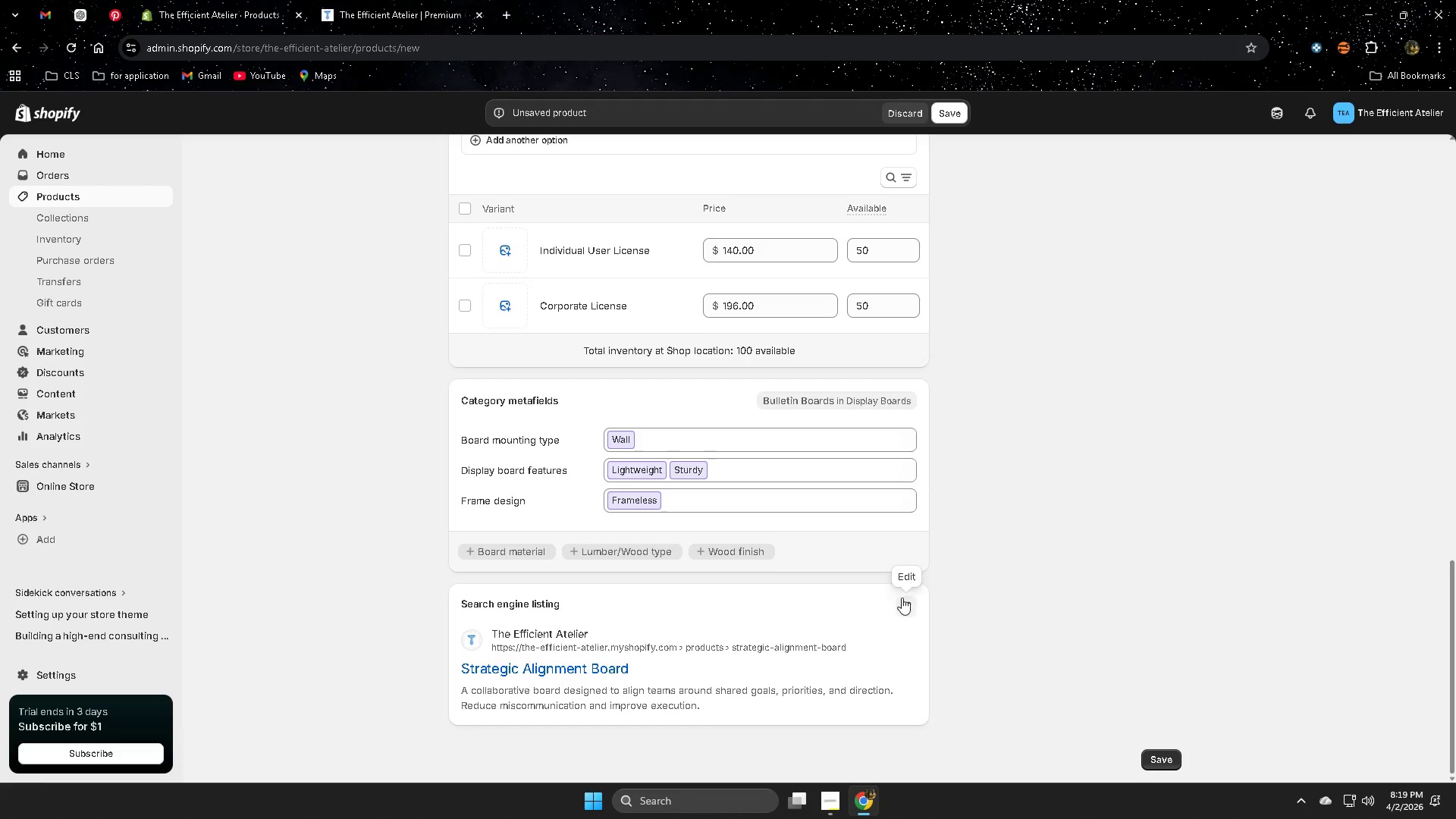 
left_click([912, 608])
 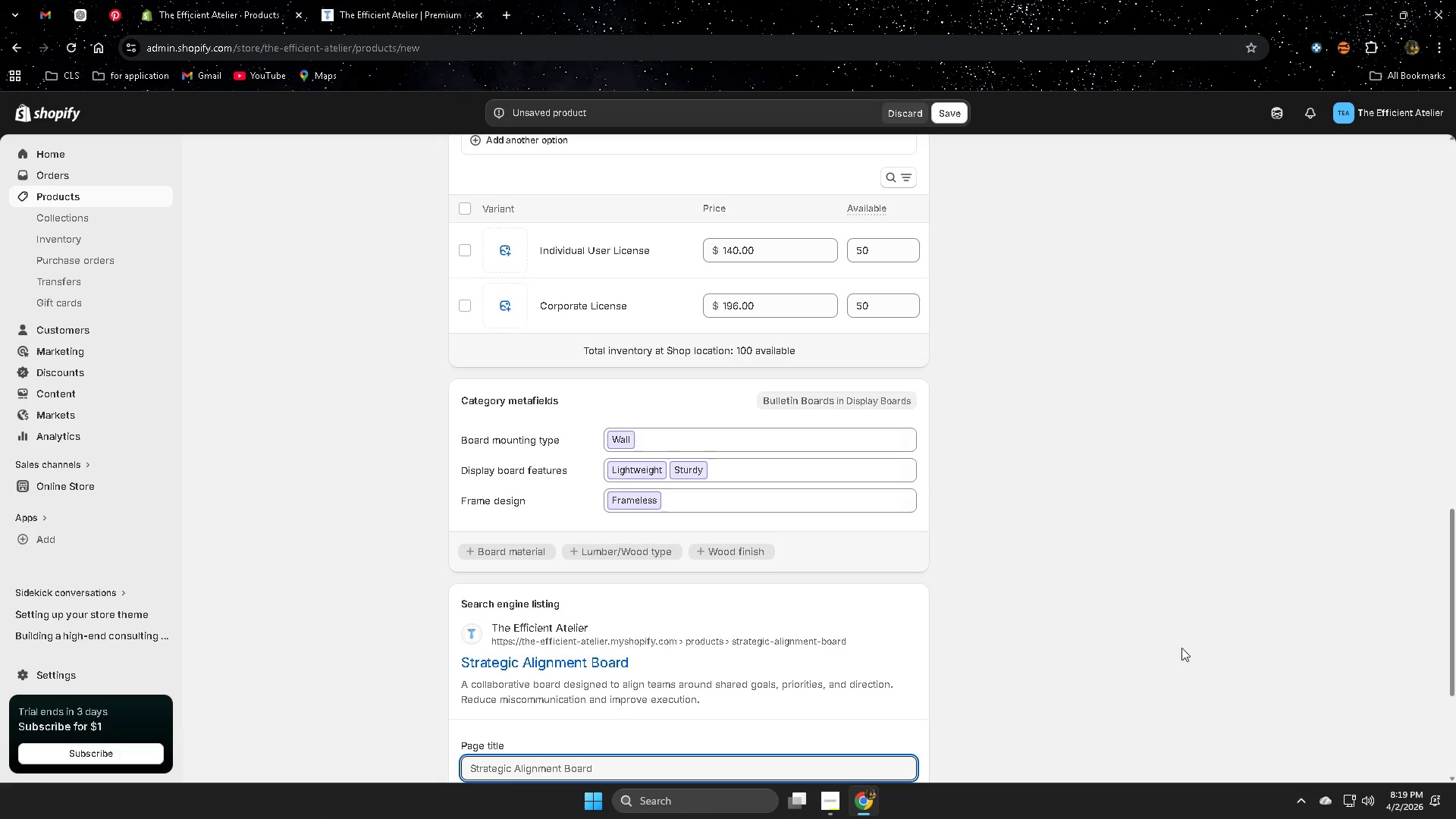 
scroll: coordinate [1175, 670], scroll_direction: down, amount: 3.0
 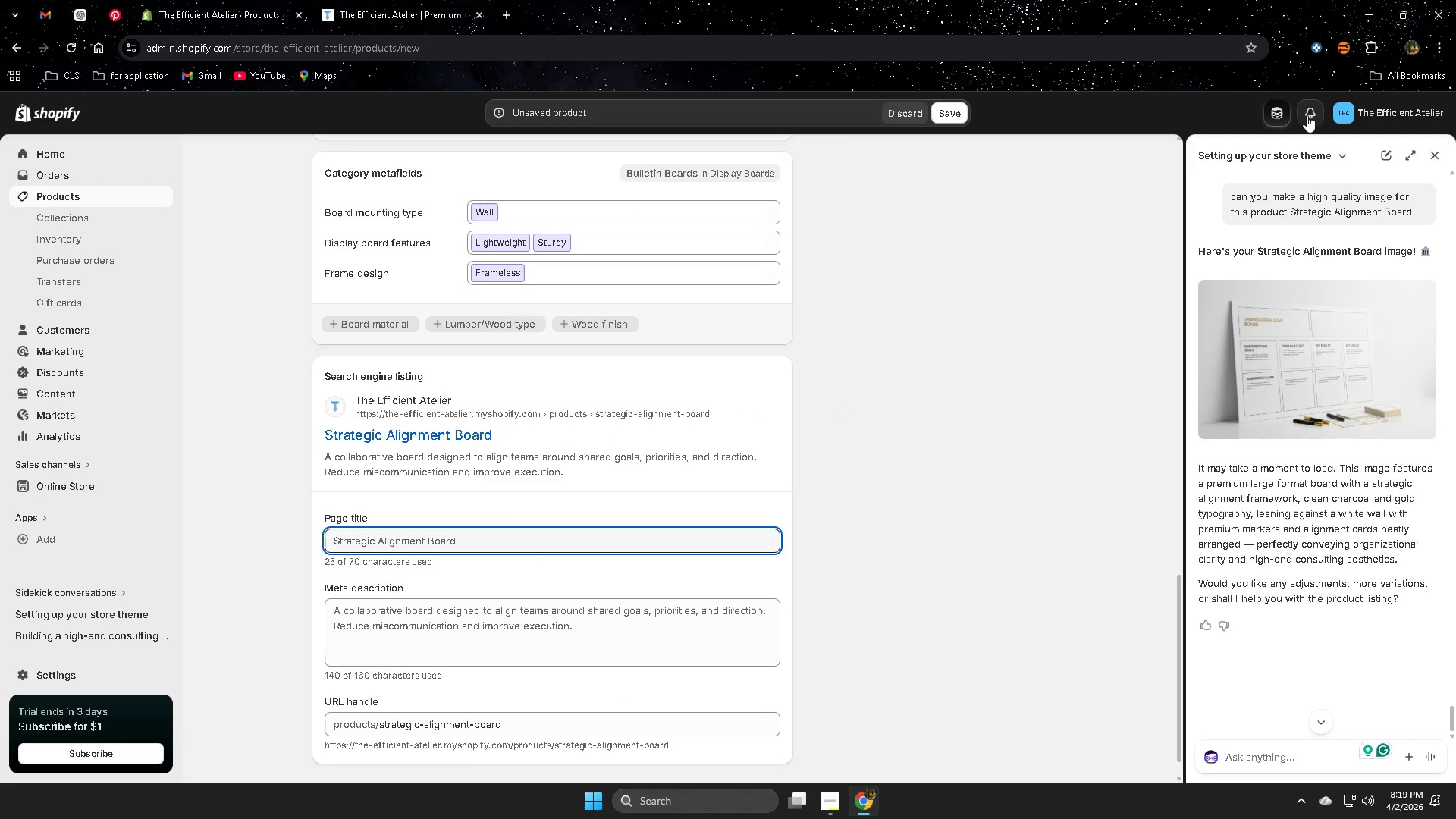 
type(cabn y)
key(Backspace)
key(Backspace)
key(Backspace)
key(Backspace)
type(n you also make a E=)
key(Backspace)
key(Backspace)
type(meta title for this prodcut )
key(Backspace)
key(Backspace)
key(Backspace)
key(Backspace)
key(Backspace)
type(duct)
 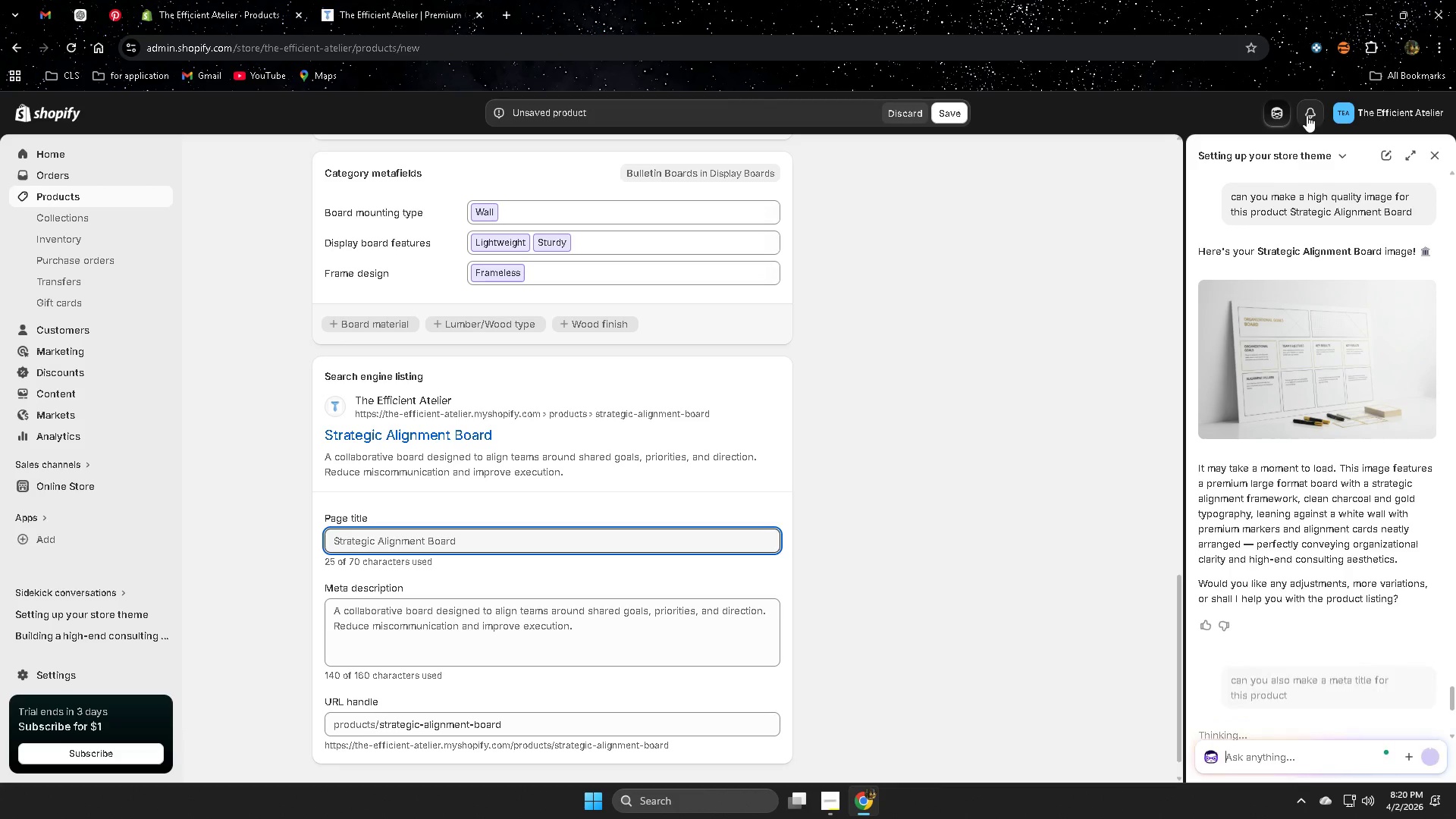 
 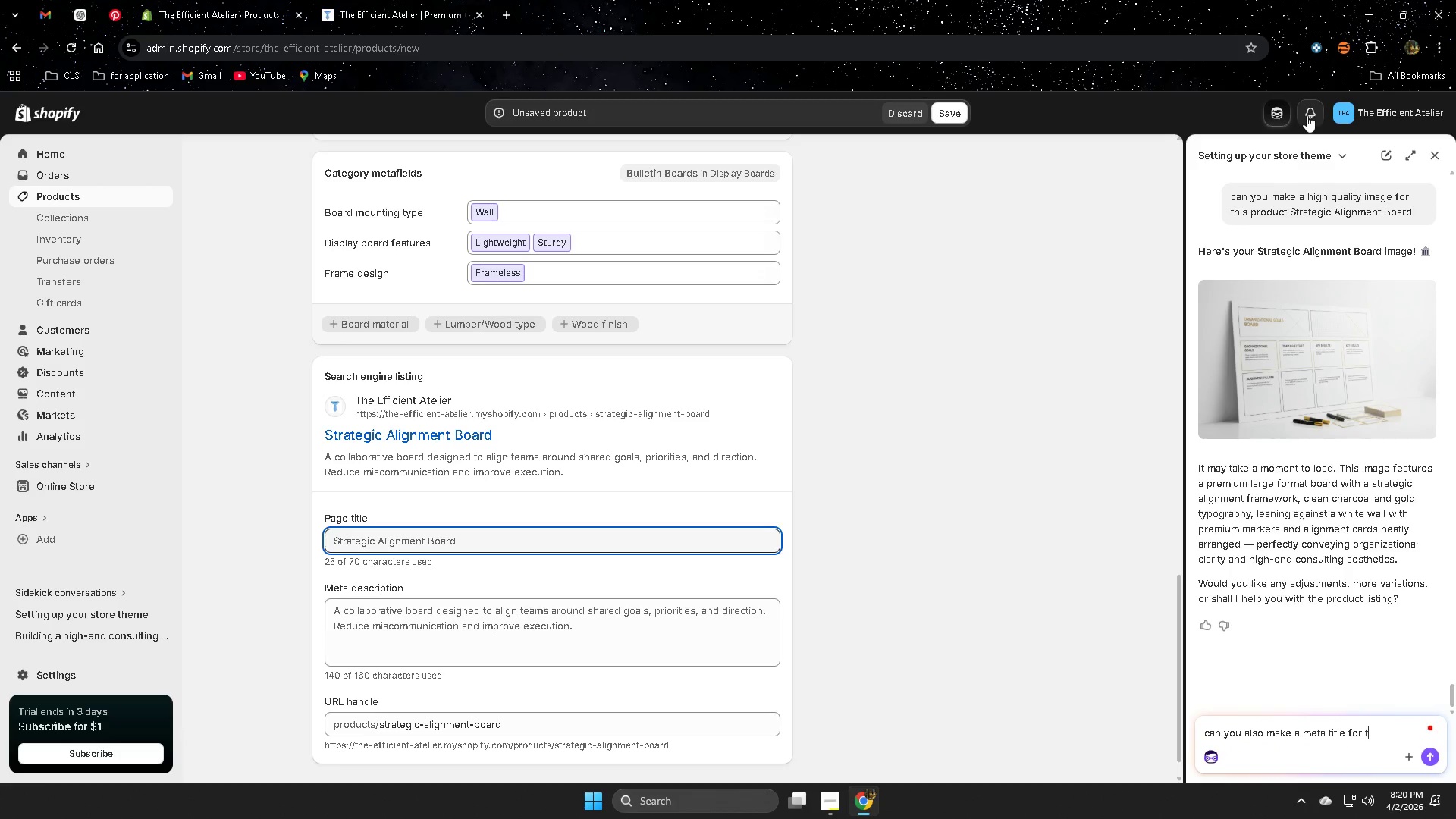 
key(Enter)
 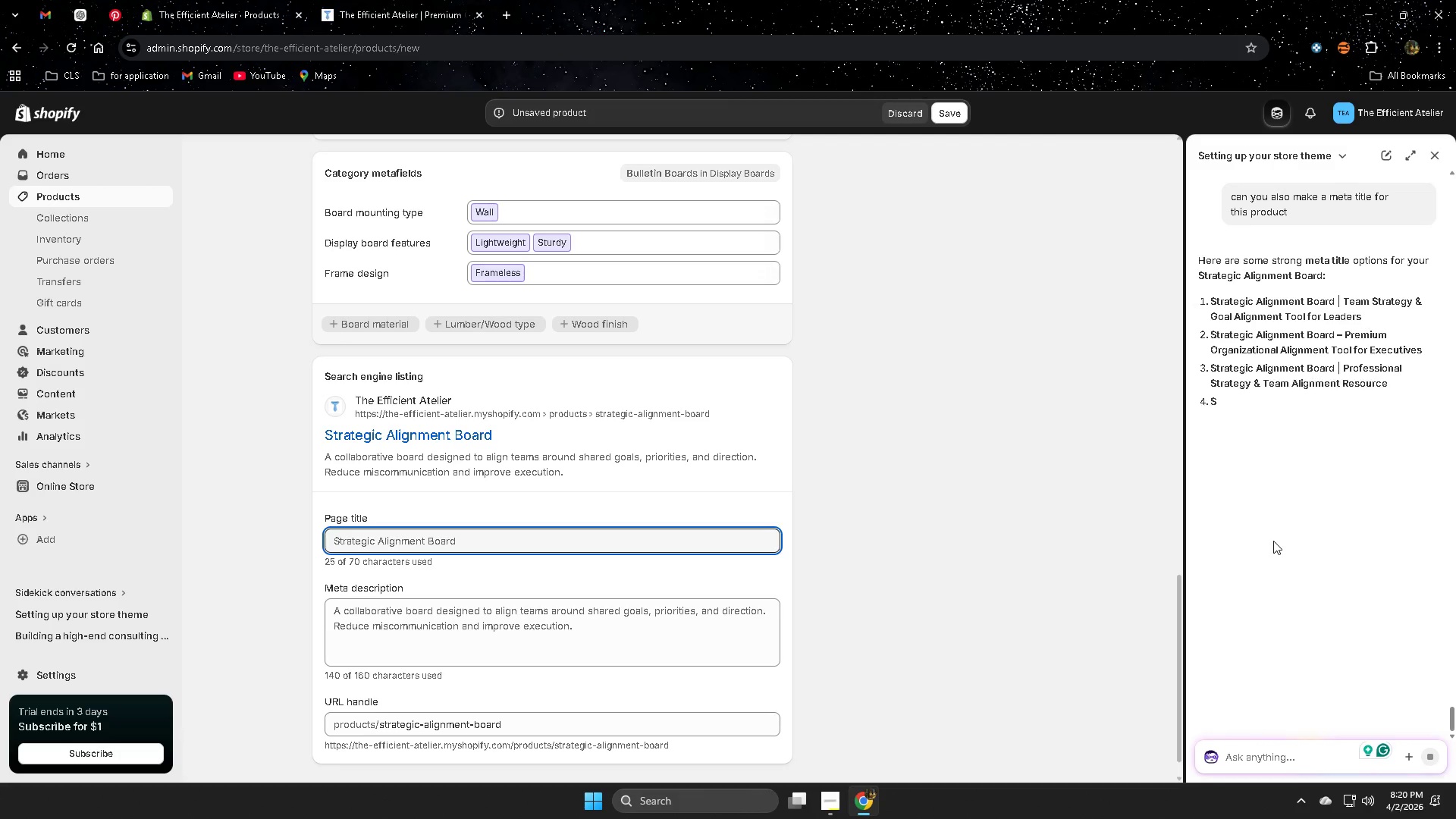 
wait(7.84)
 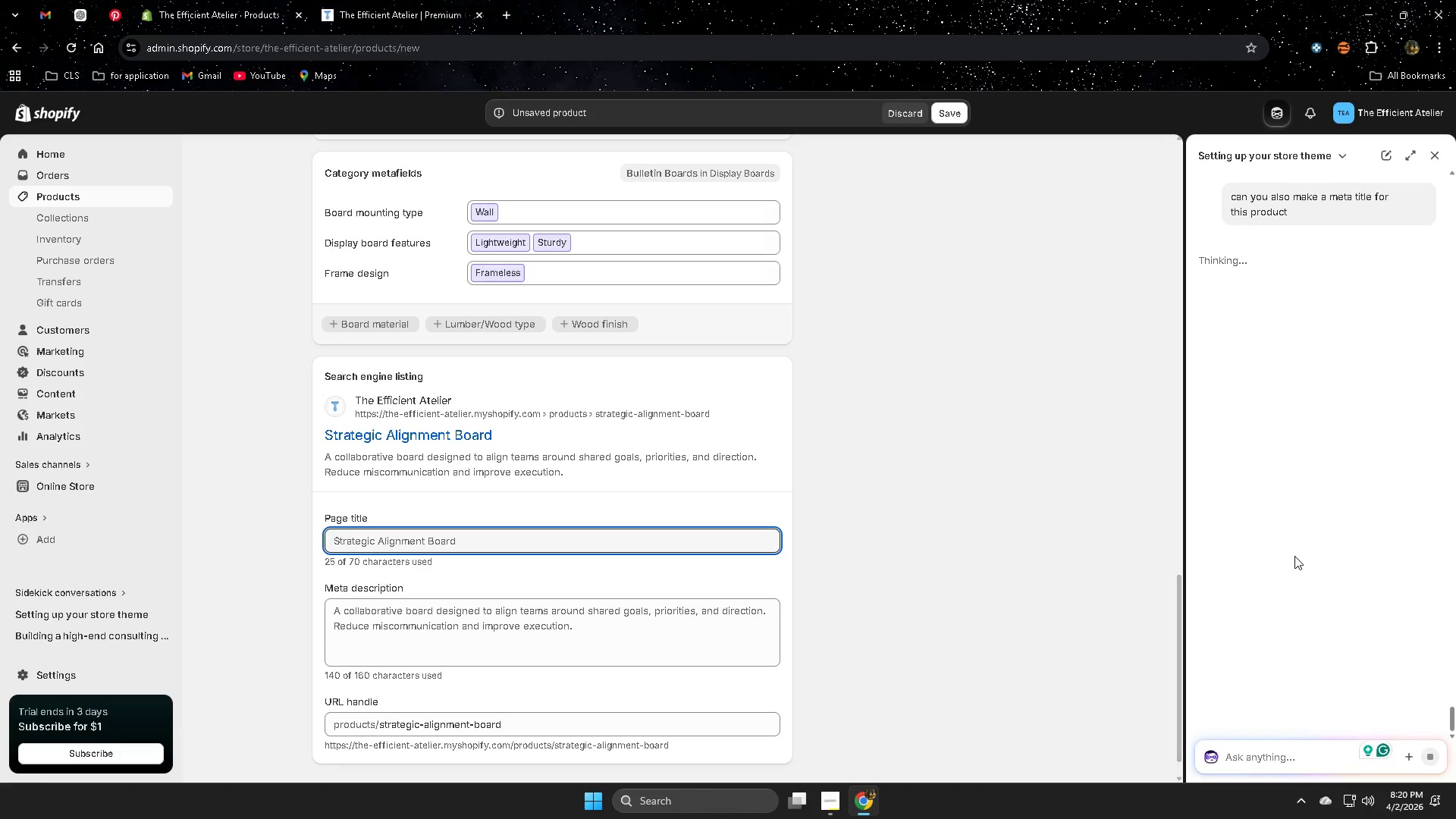 
left_click([1214, 300])
 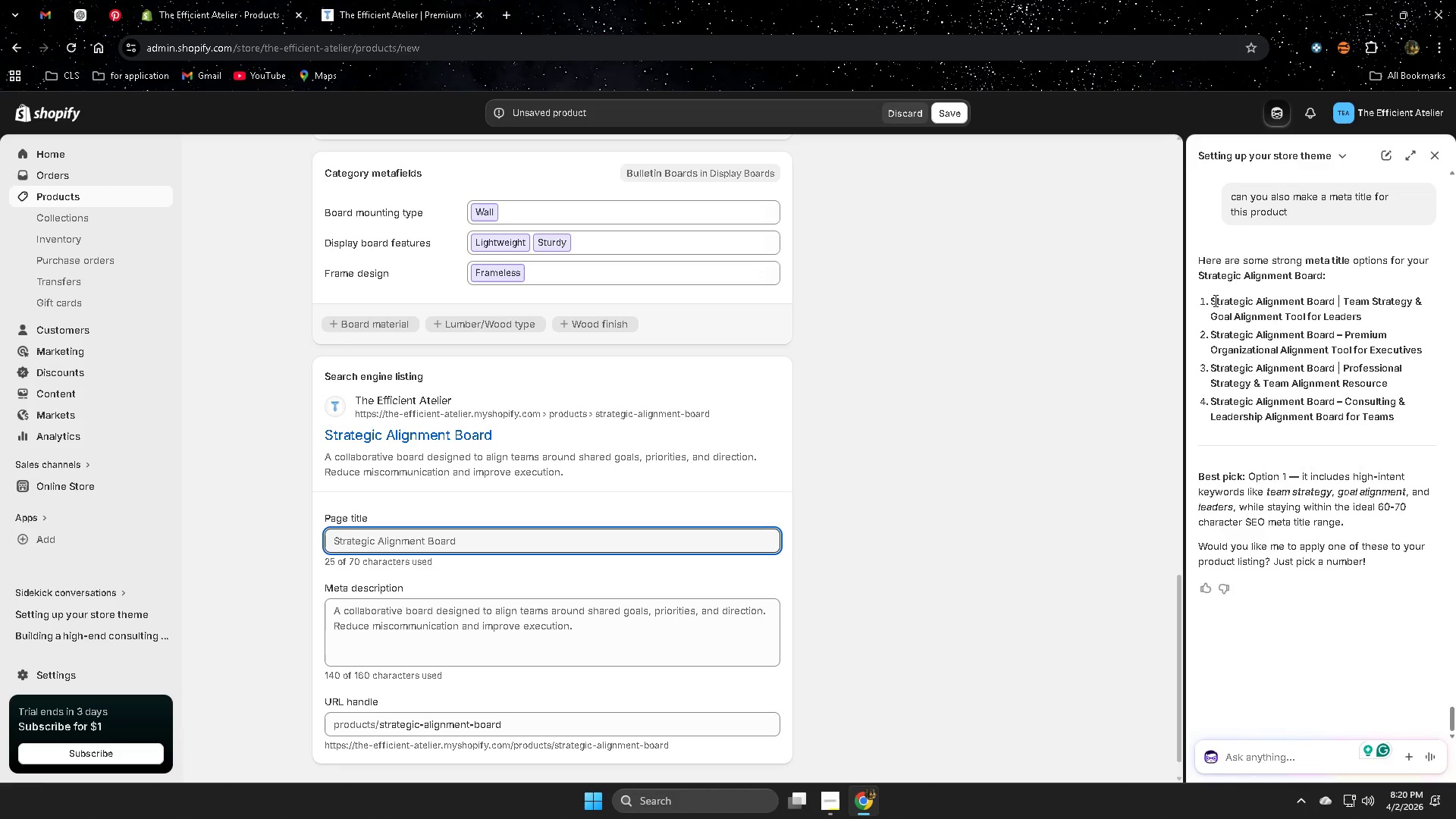 
left_click_drag(start_coordinate=[1214, 300], to_coordinate=[1338, 313])
 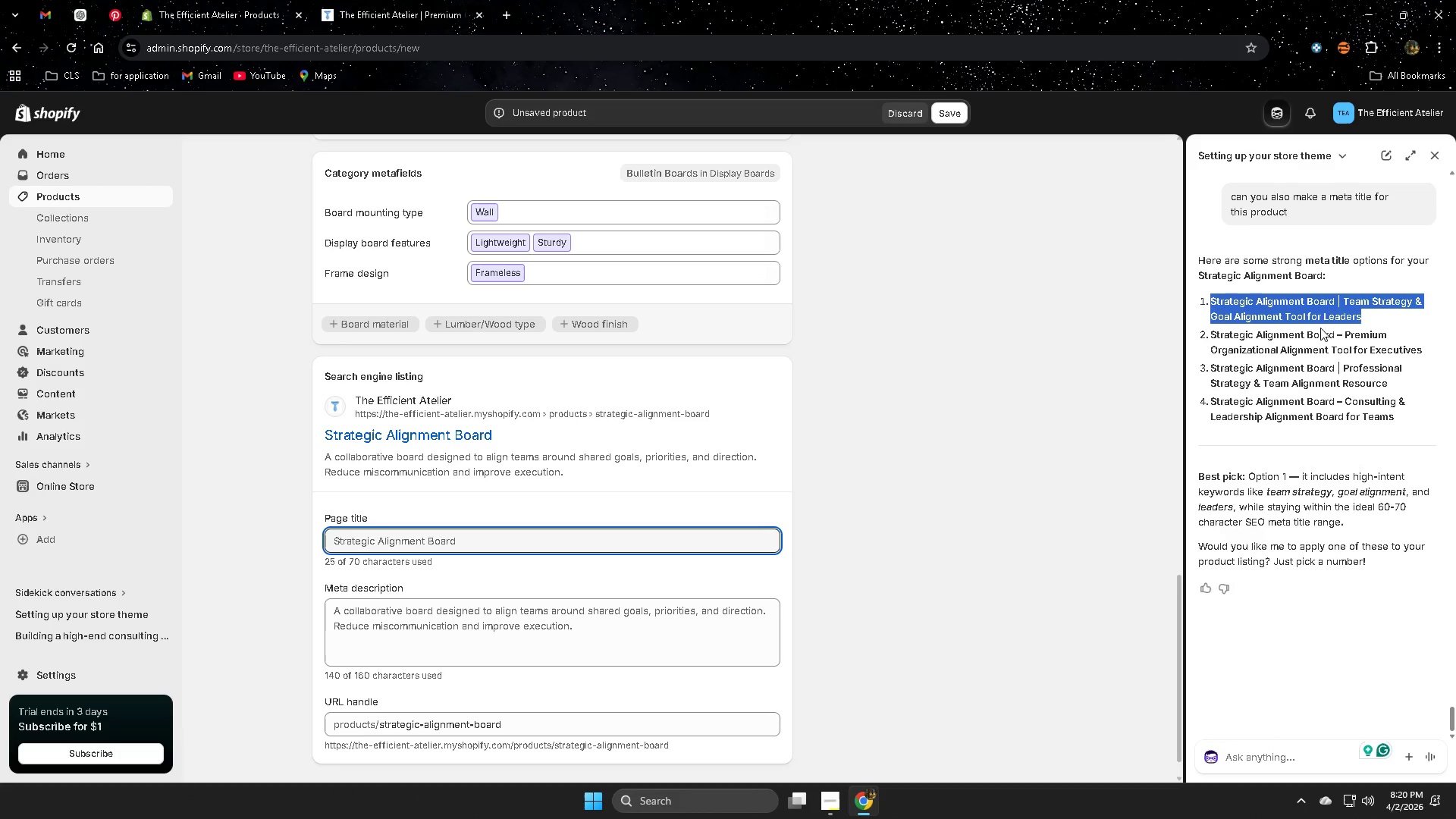 
key(Control+ControlLeft)
 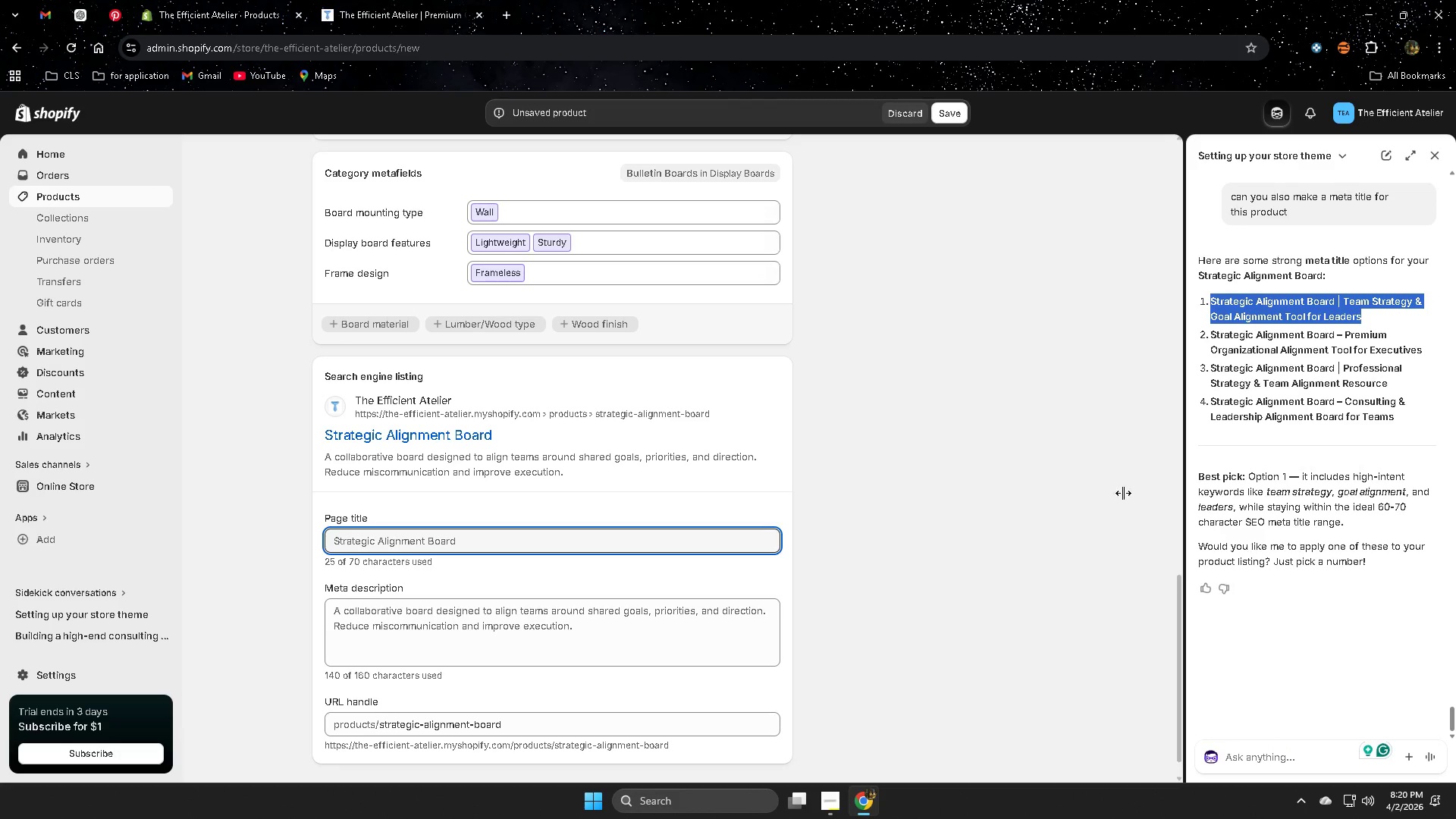 
key(Control+C)
 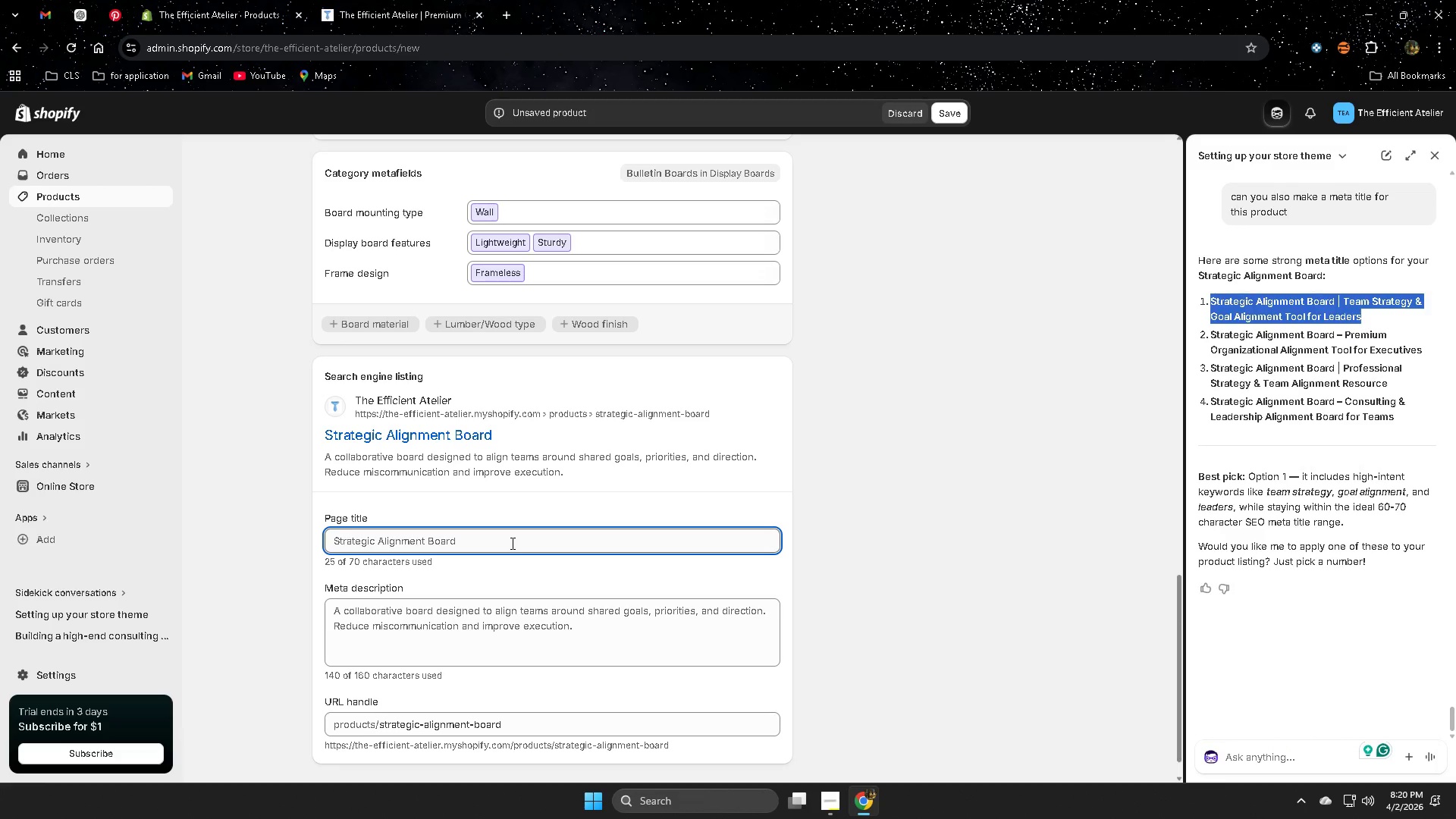 
double_click([511, 543])
 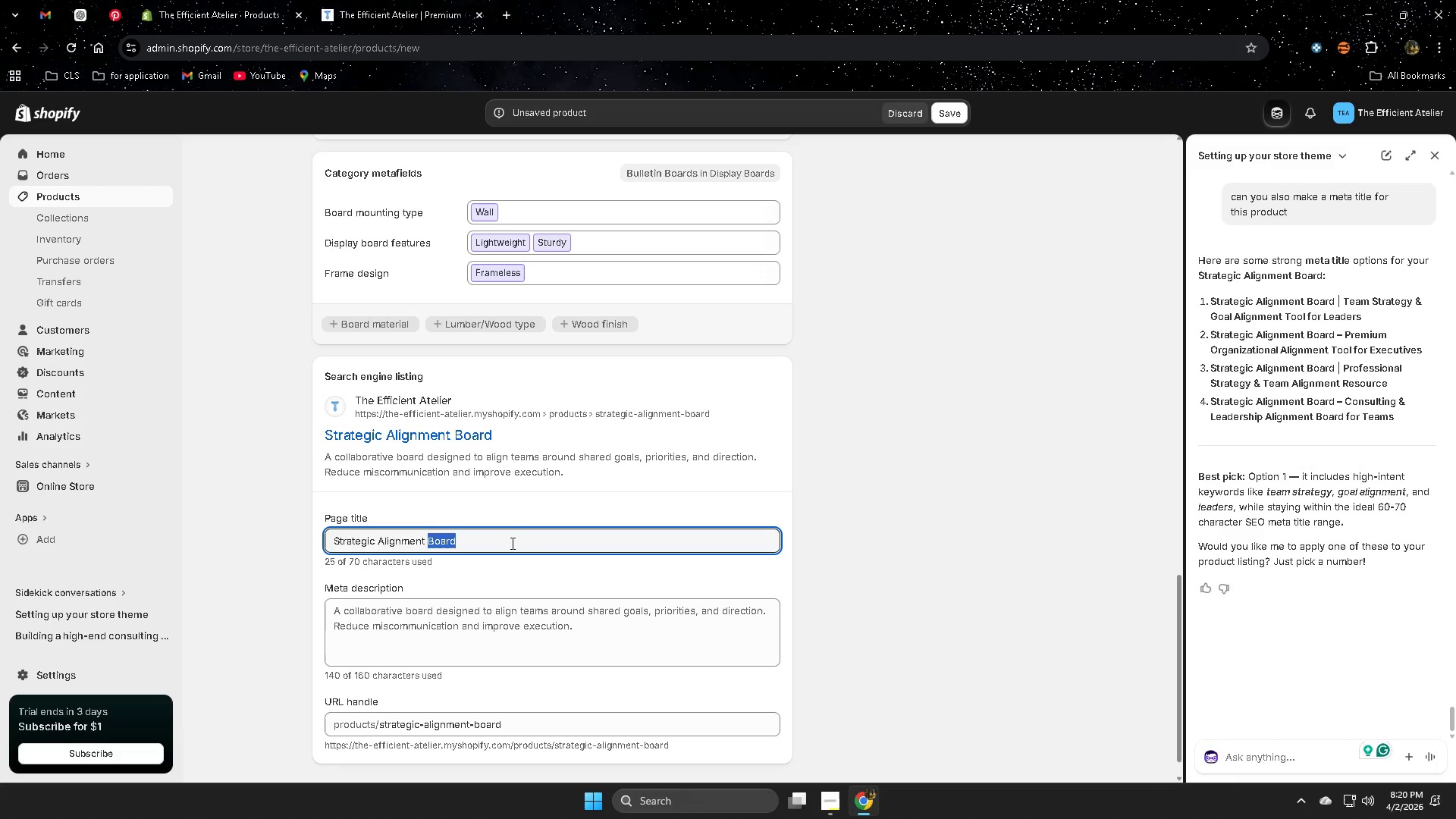 
triple_click([511, 543])
 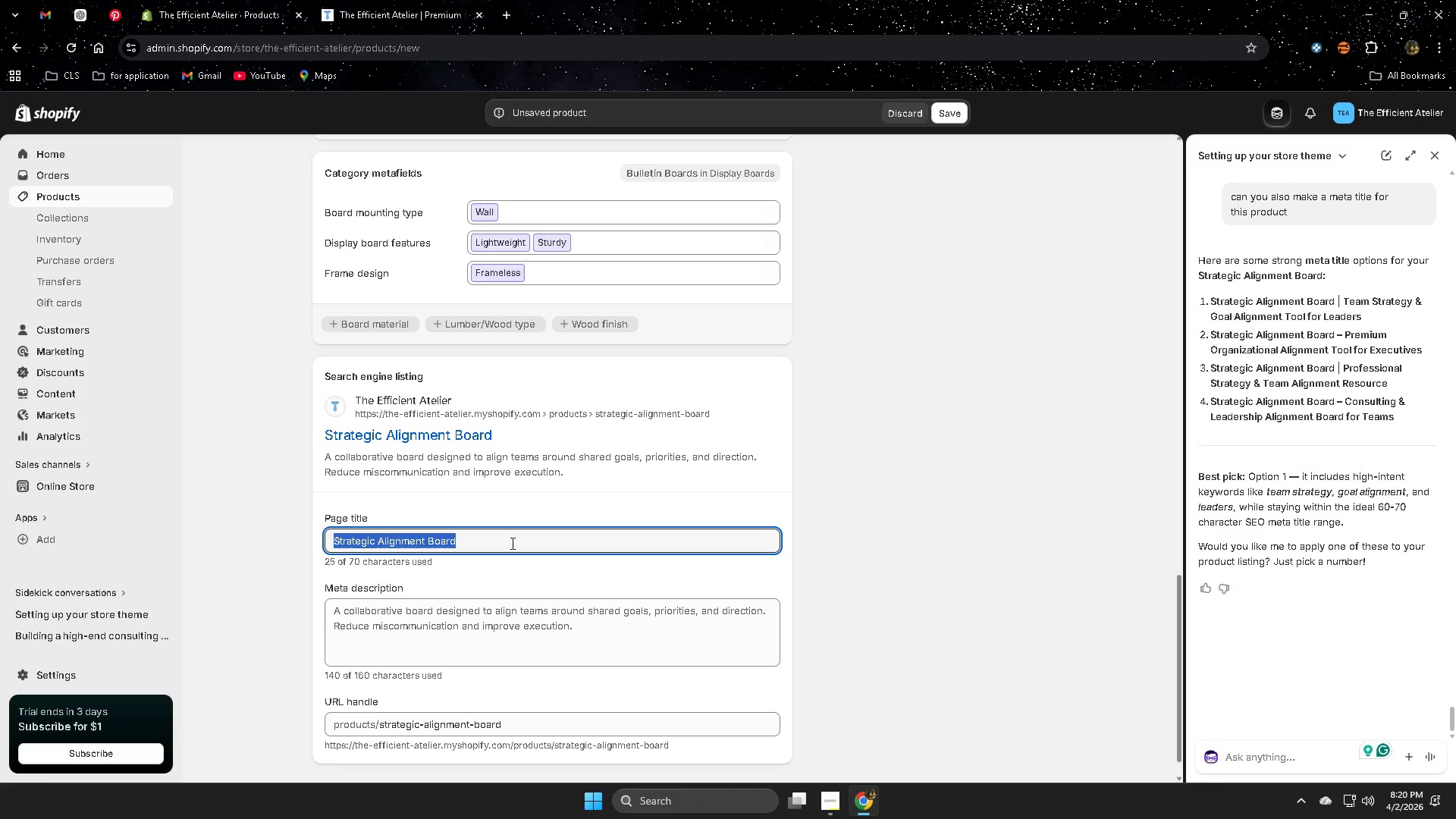 
key(Control+V)
 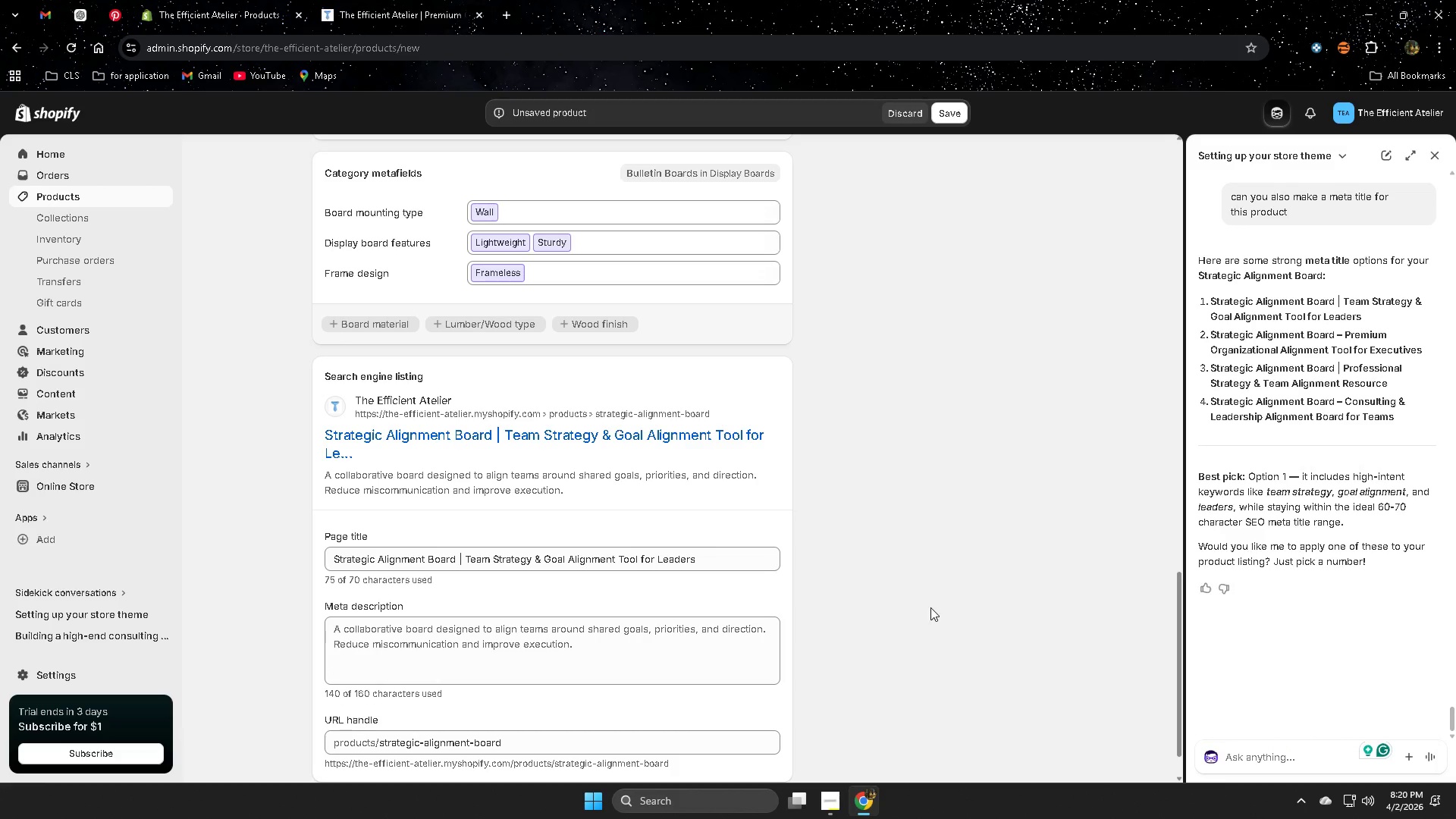 
scroll: coordinate [897, 579], scroll_direction: down, amount: 3.0
 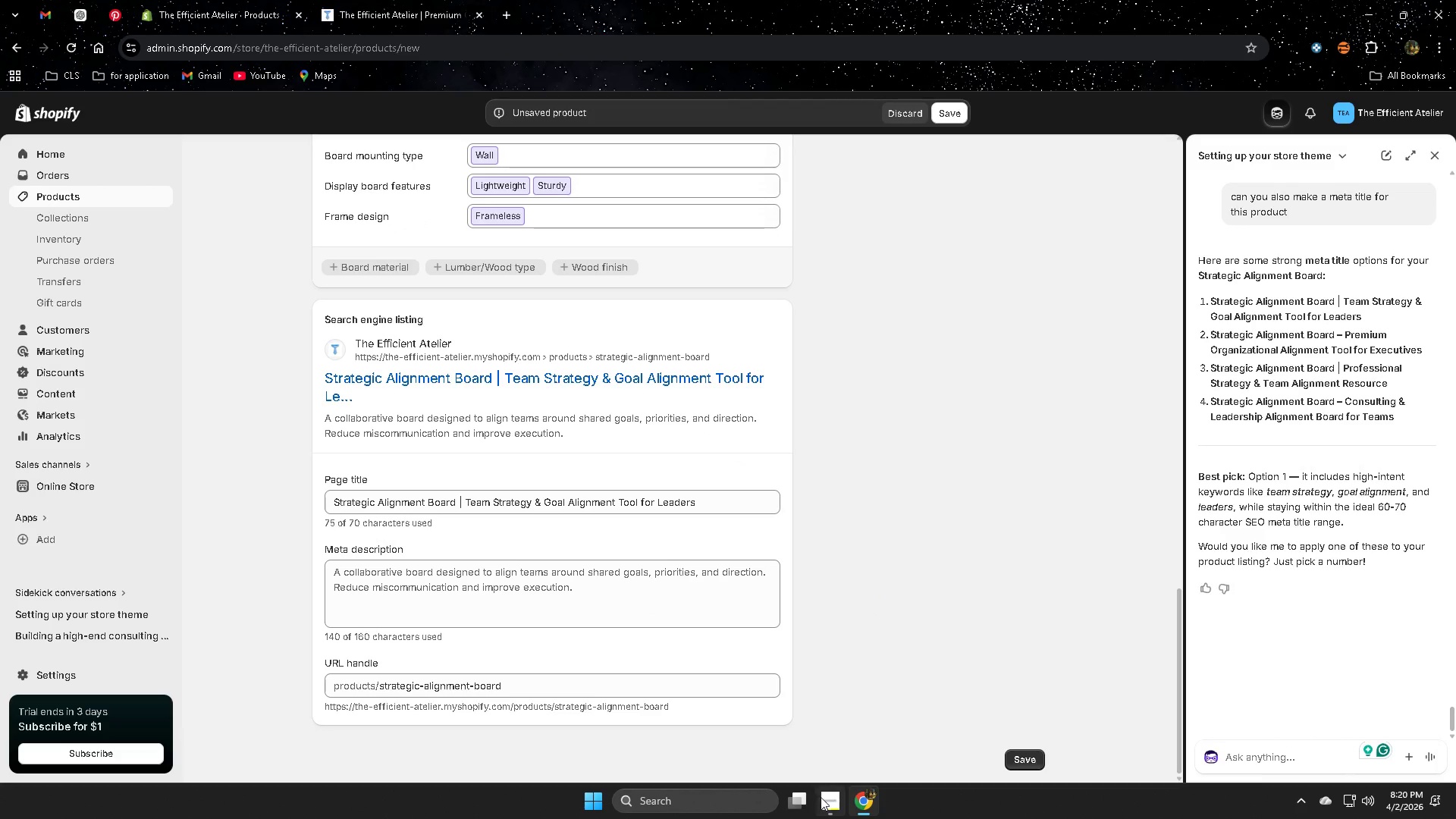 
left_click([86, 16])
 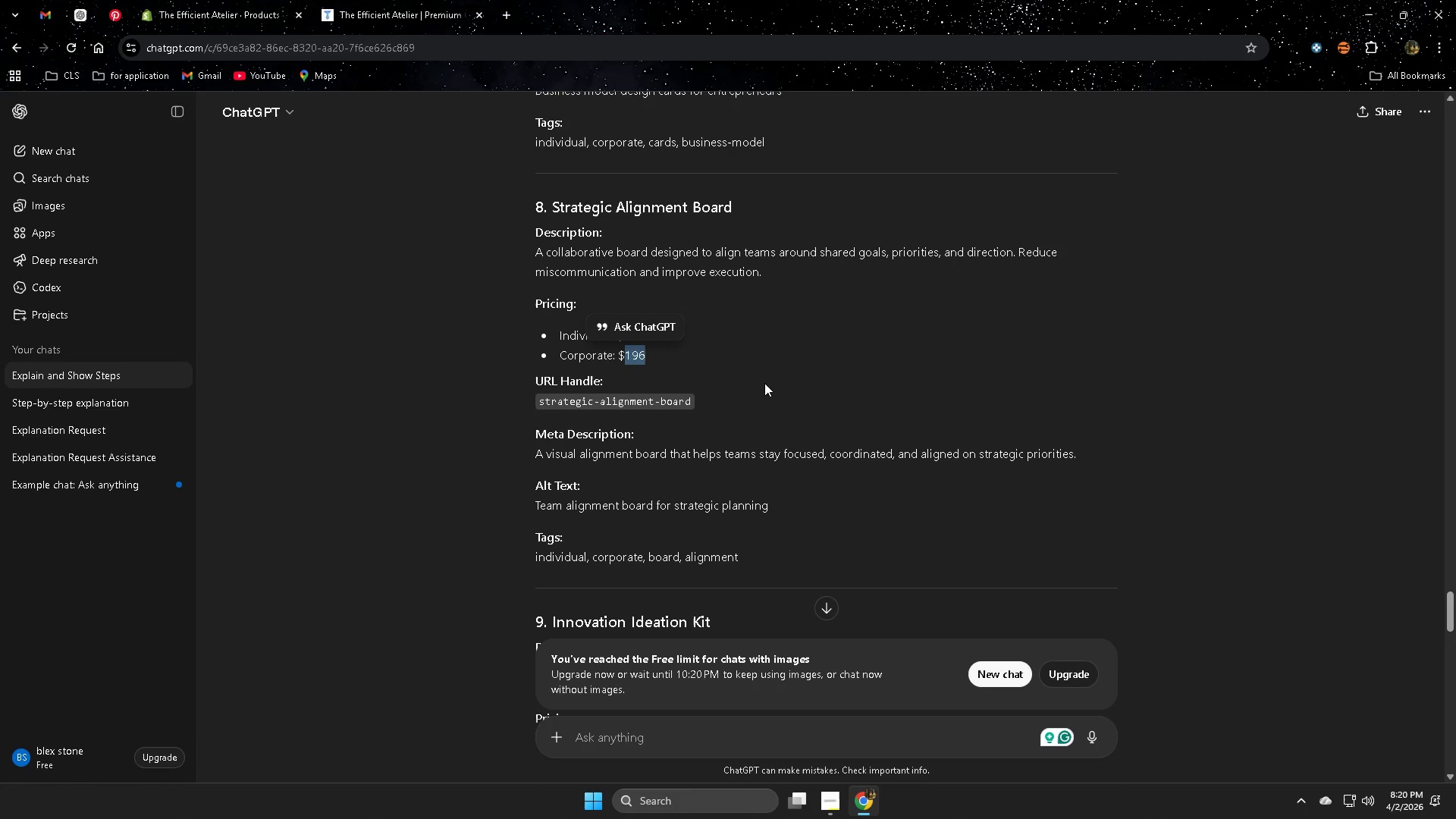 
scroll: coordinate [881, 551], scroll_direction: down, amount: 4.0
 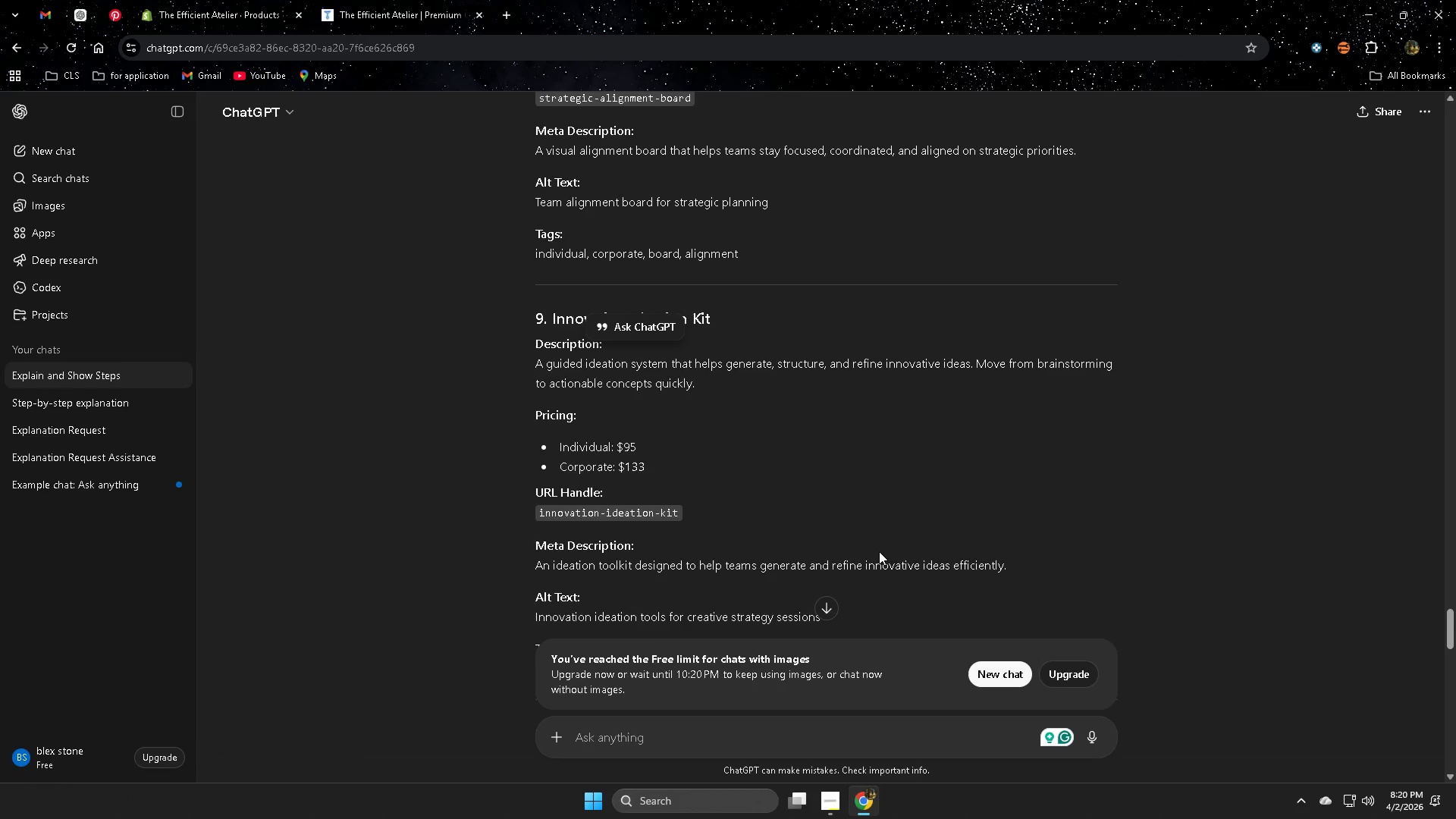 
scroll: coordinate [879, 551], scroll_direction: up, amount: 4.0
 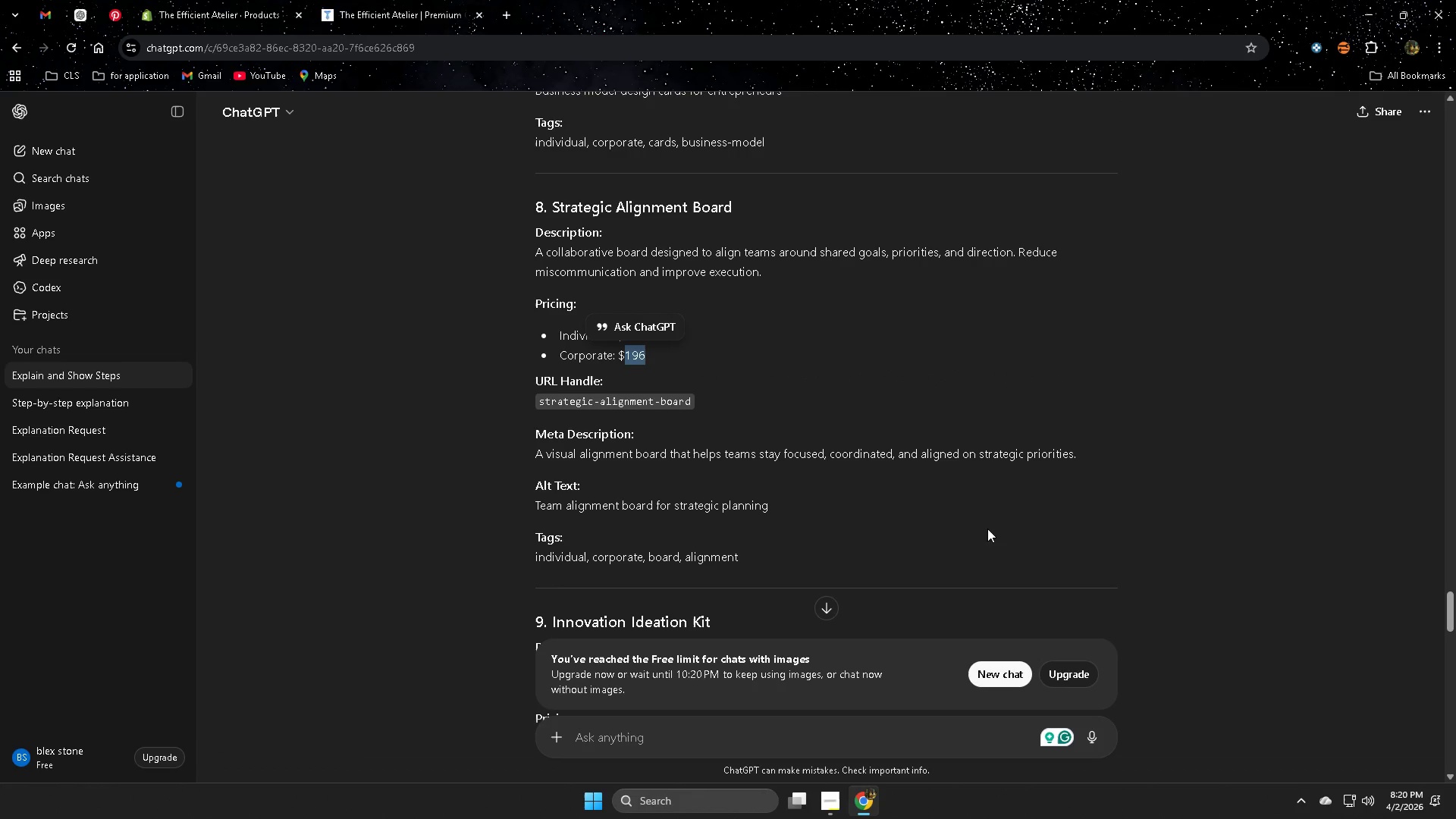 
left_click([1090, 518])
 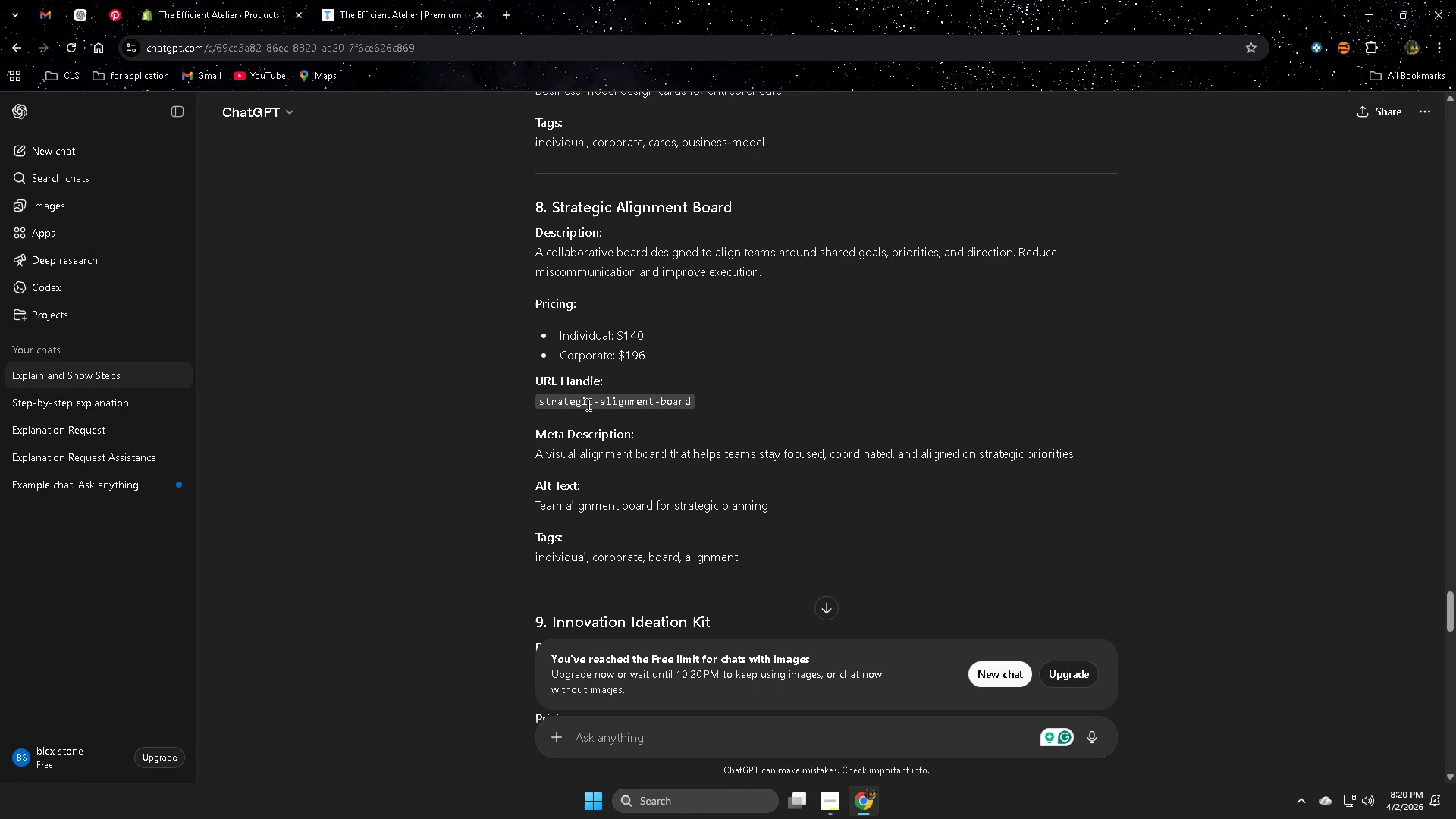 
left_click([545, 403])
 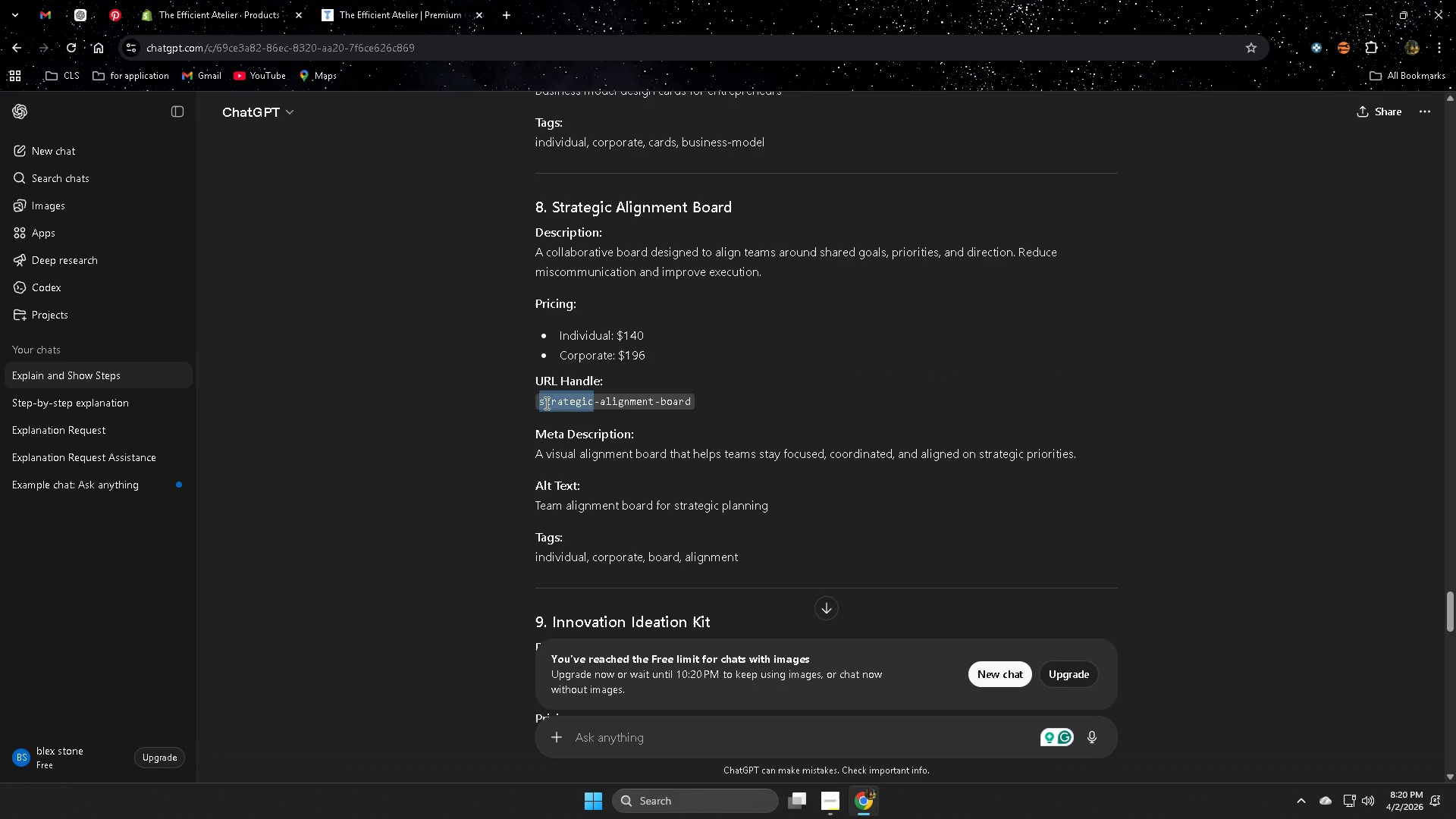 
left_click_drag(start_coordinate=[545, 403], to_coordinate=[670, 403])
 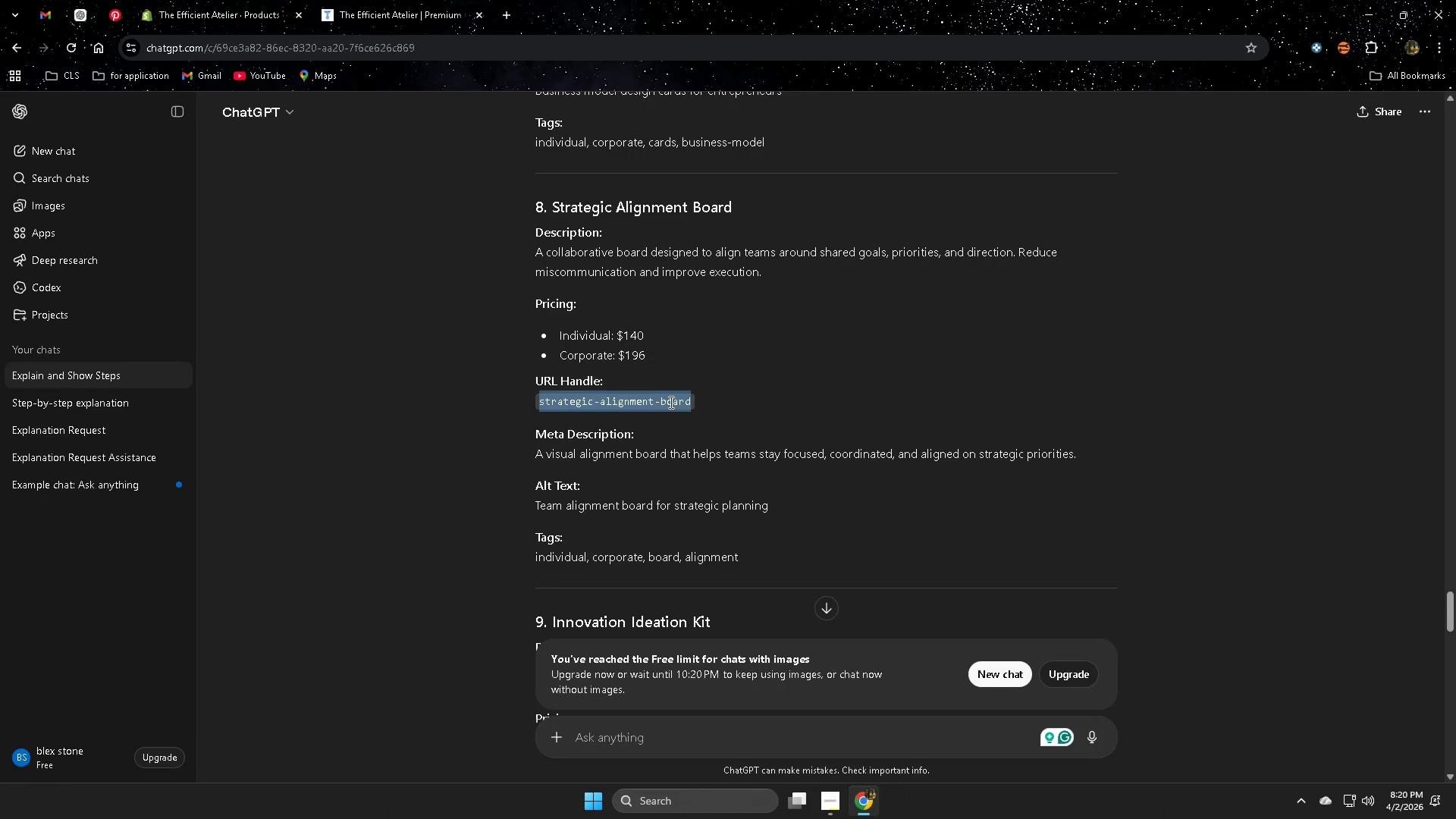 
key(Control+ControlLeft)
 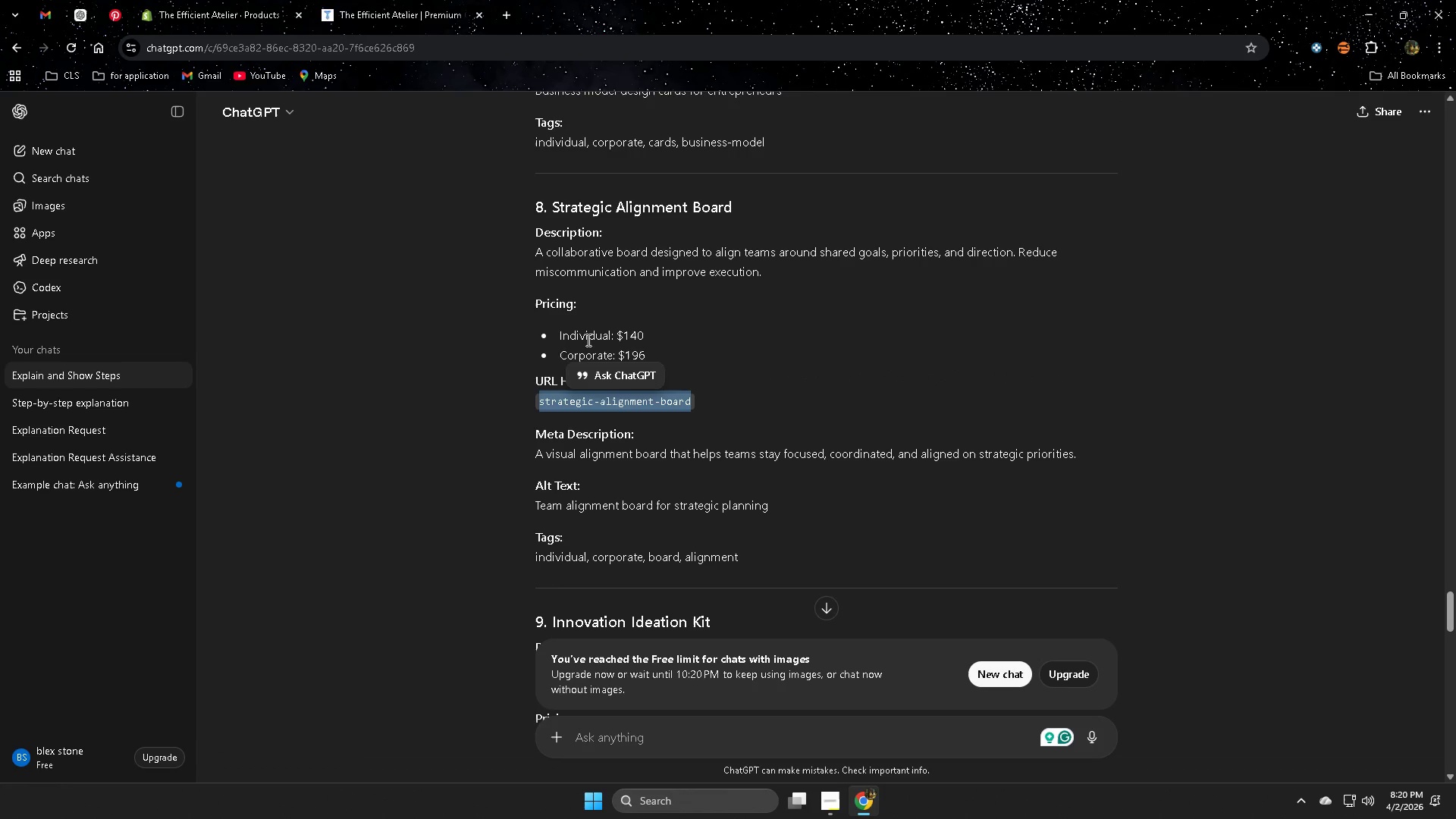 
key(Control+C)
 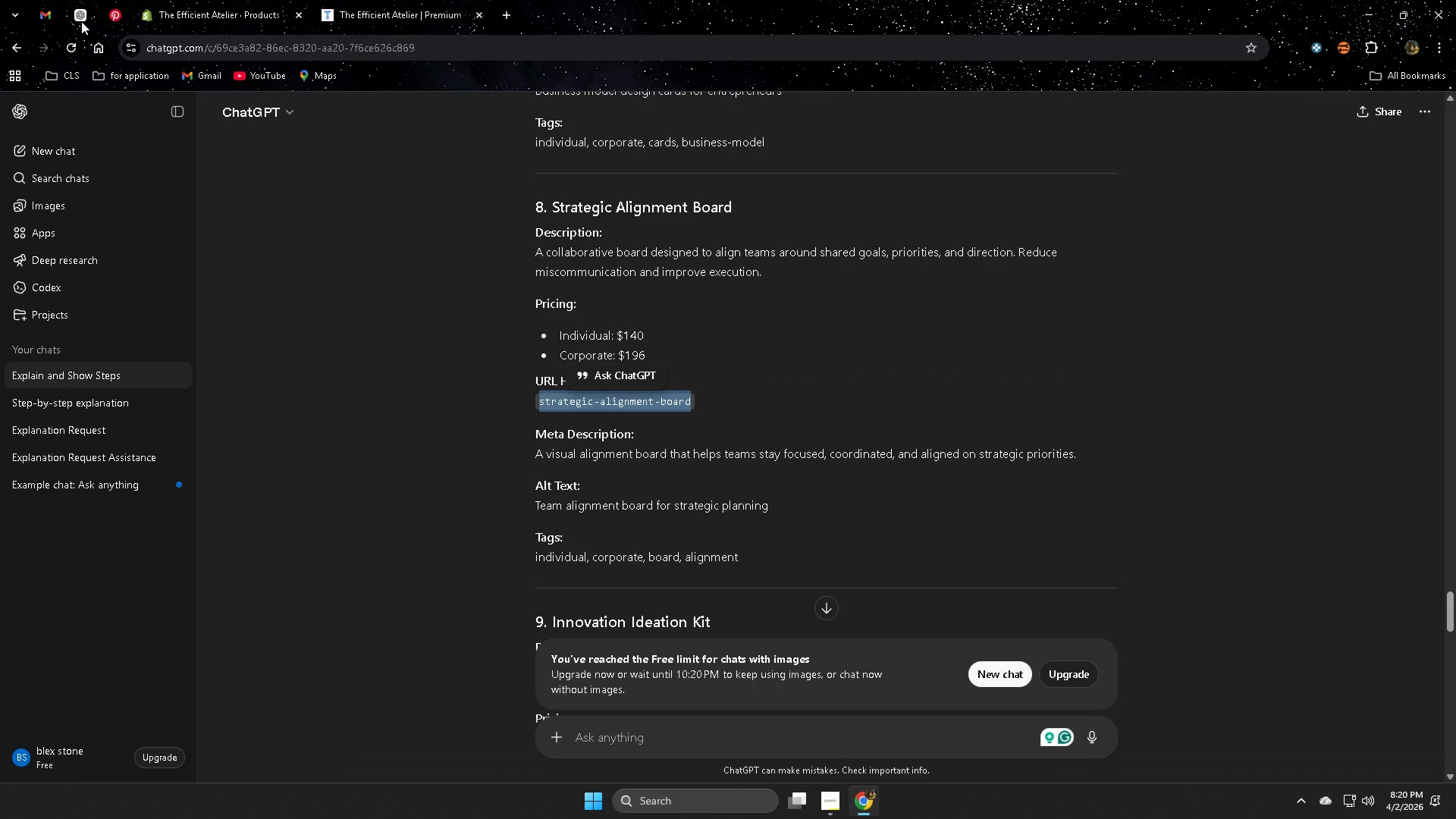 
left_click([79, 21])
 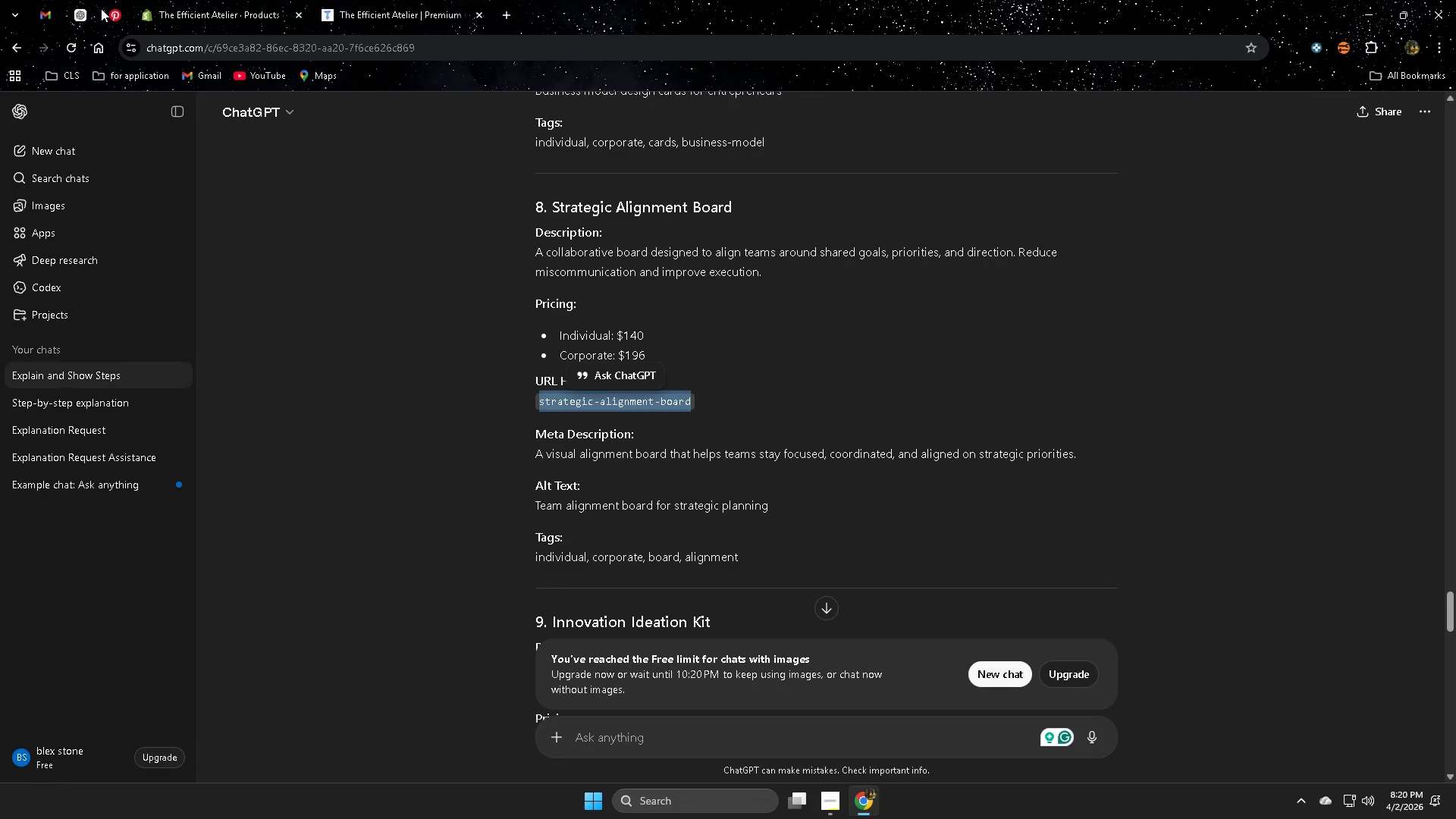 
left_click([204, 6])
 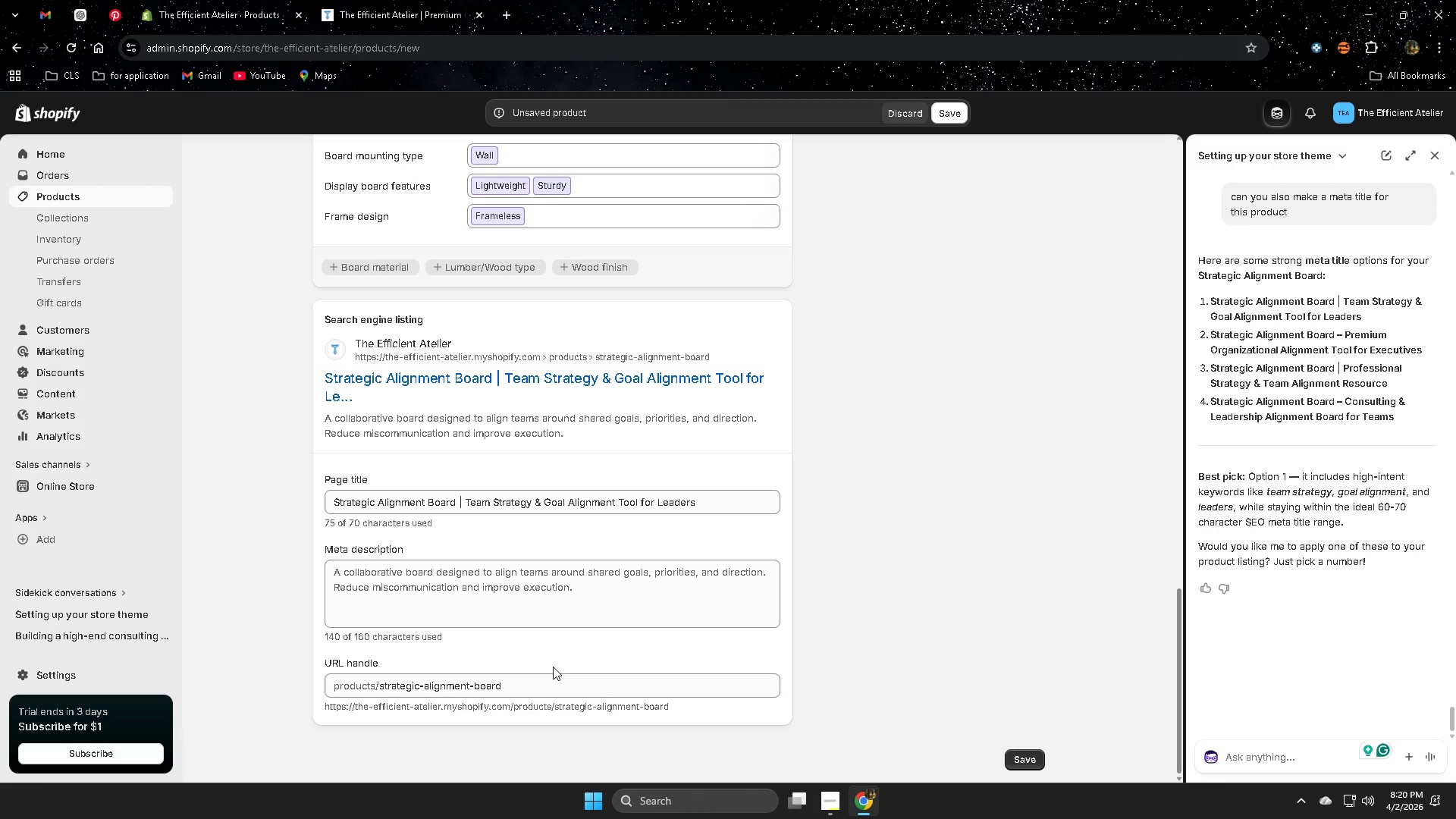 
double_click([549, 683])
 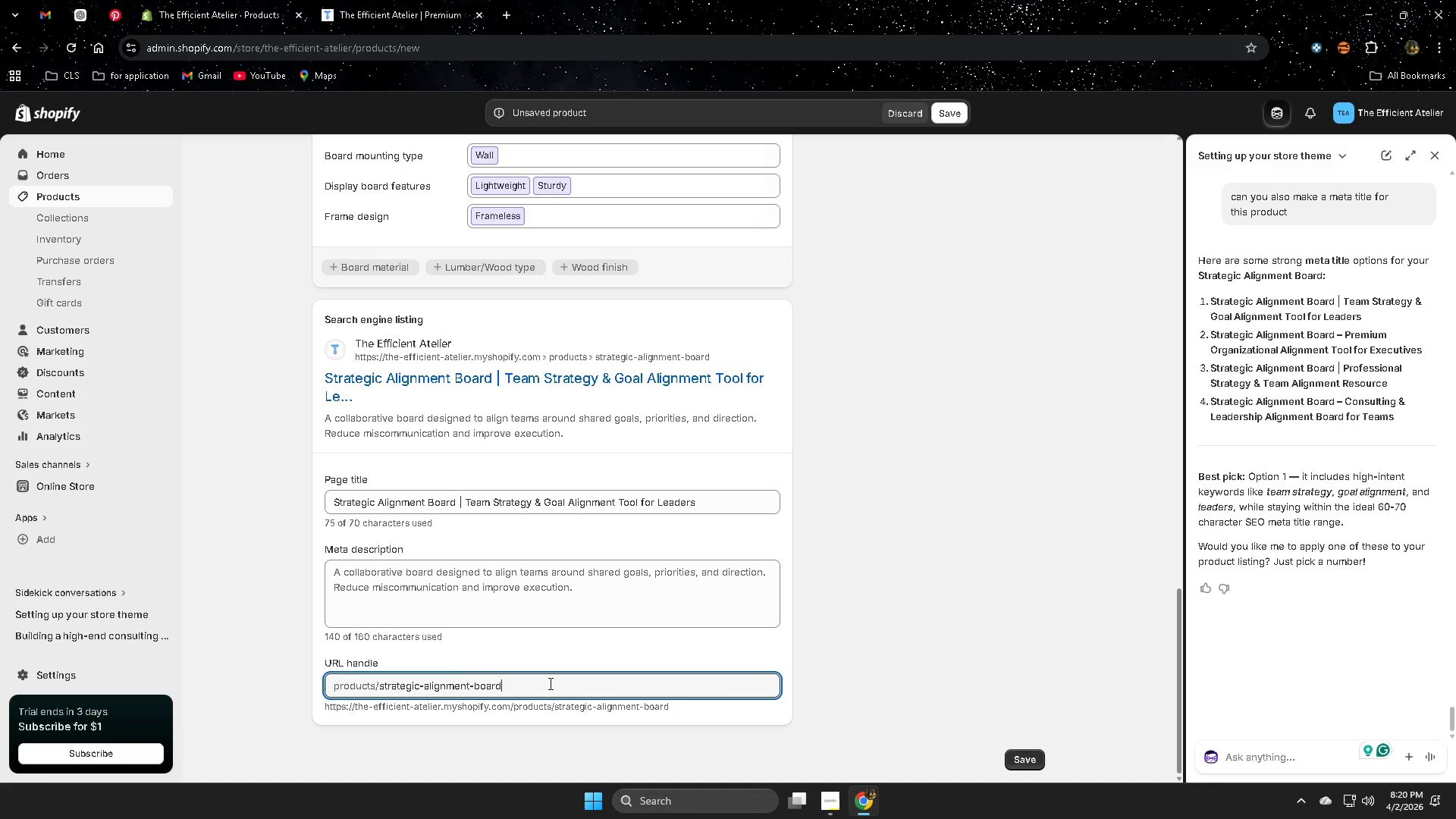 
triple_click([549, 683])
 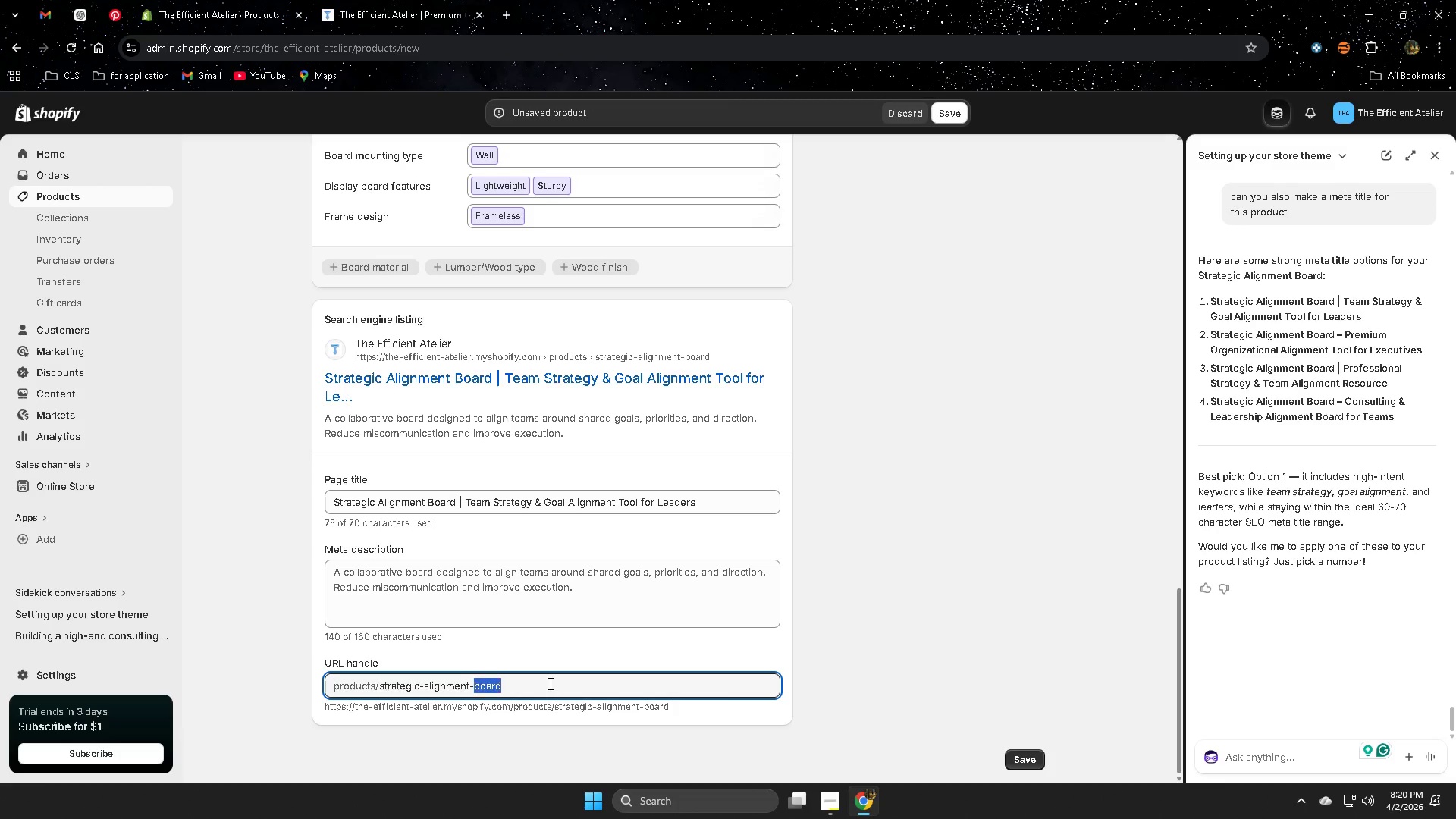 
triple_click([549, 683])
 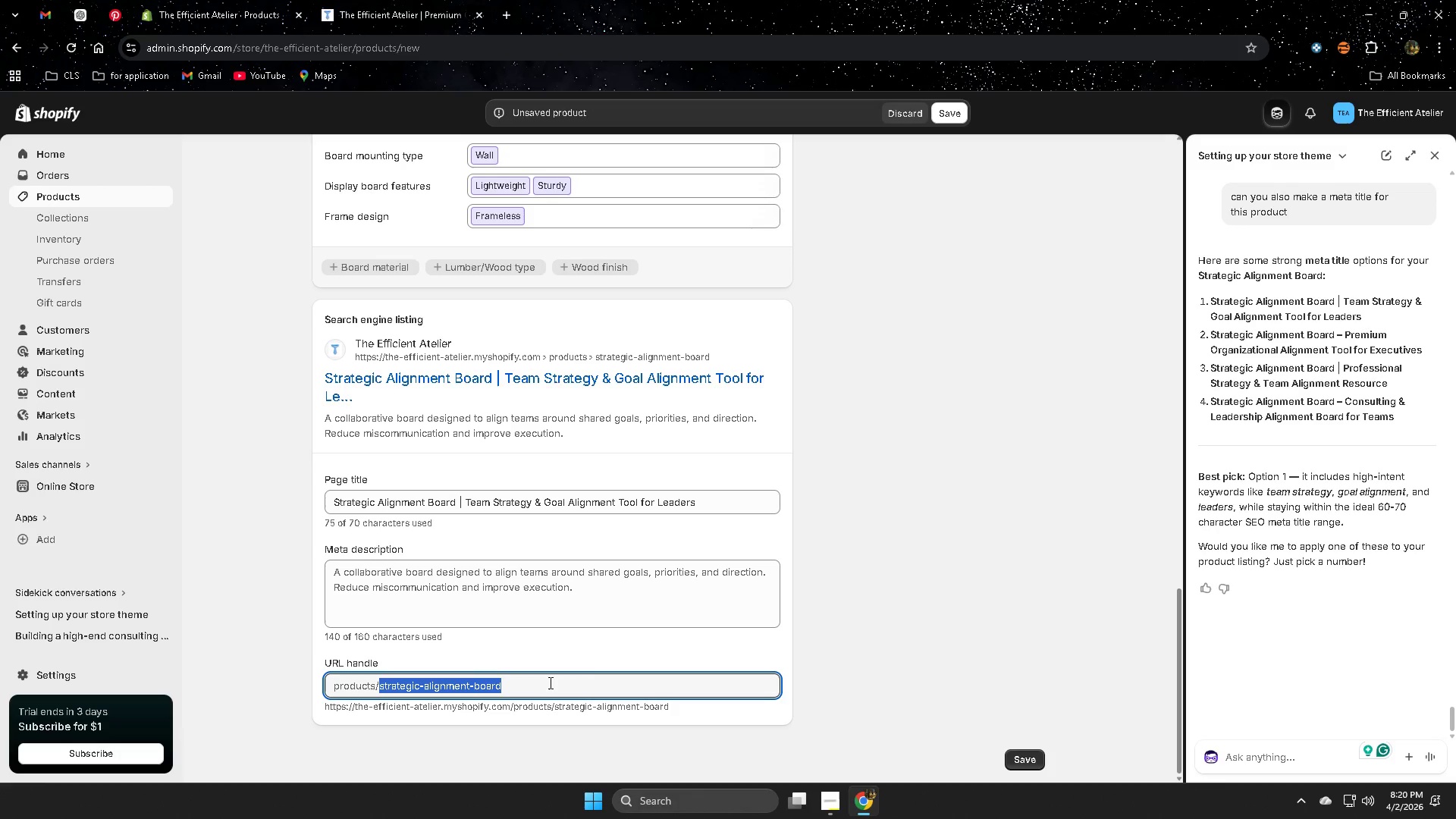 
key(Control+ControlLeft)
 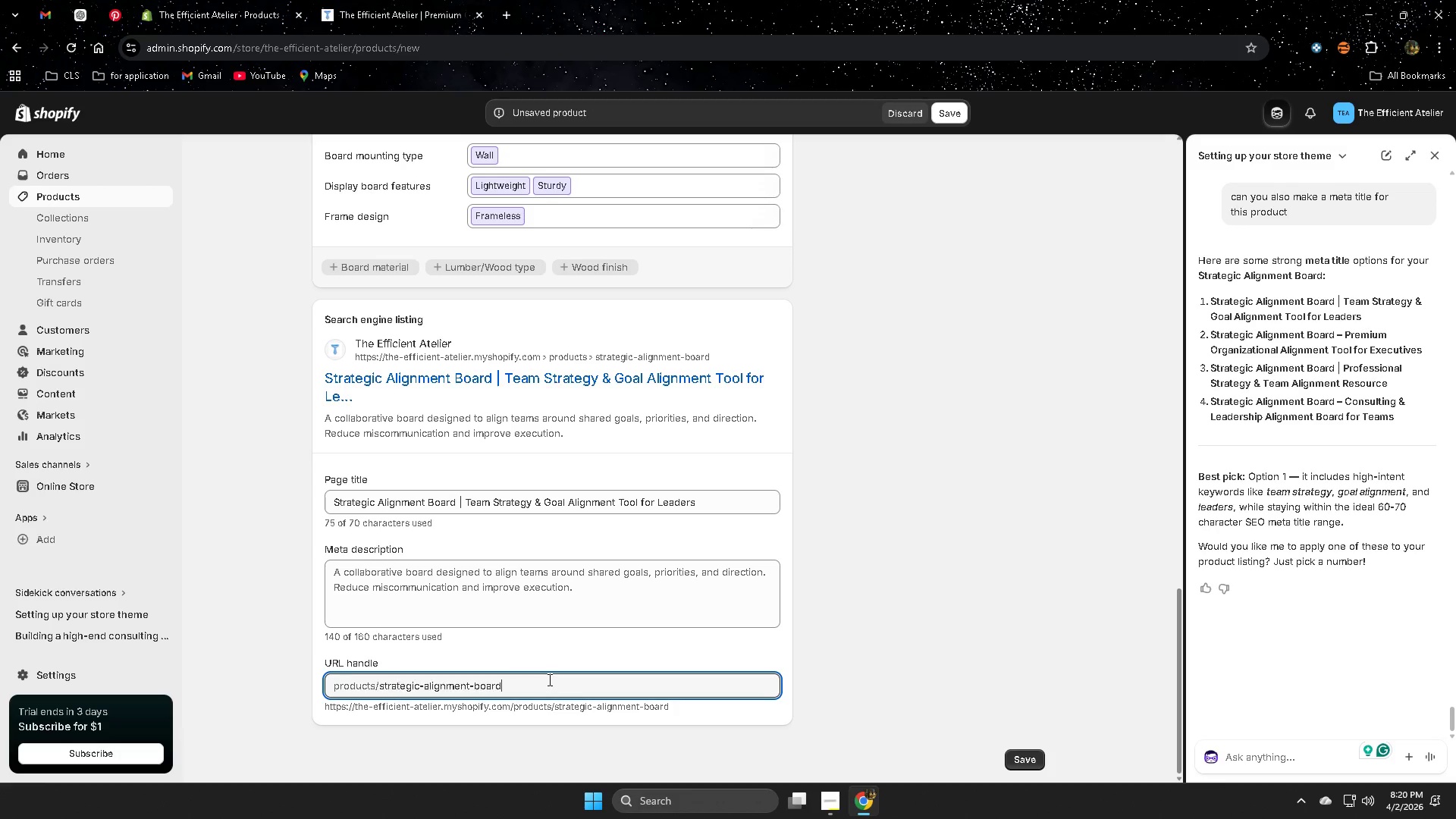 
key(Control+V)
 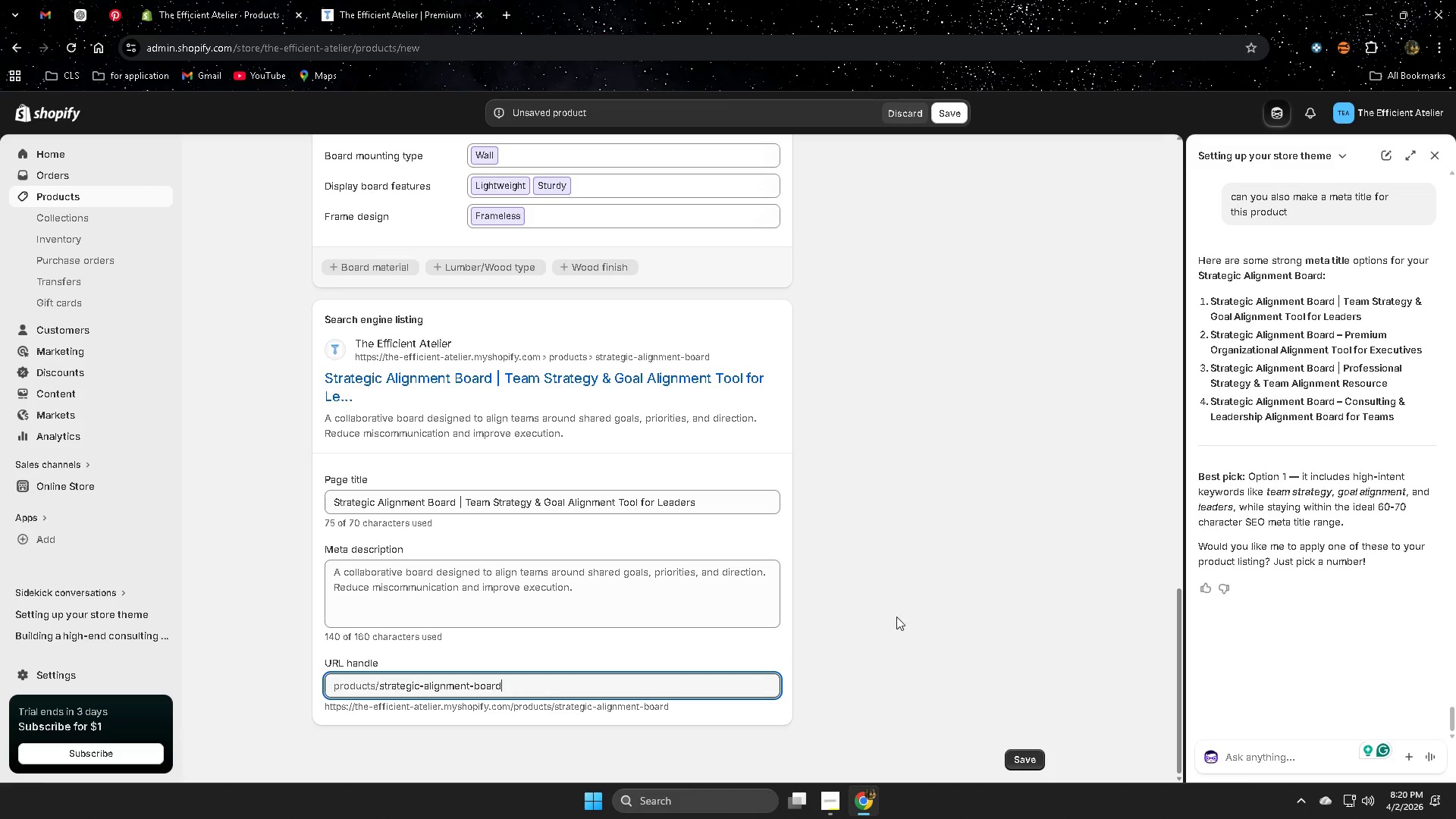 
left_click([896, 617])
 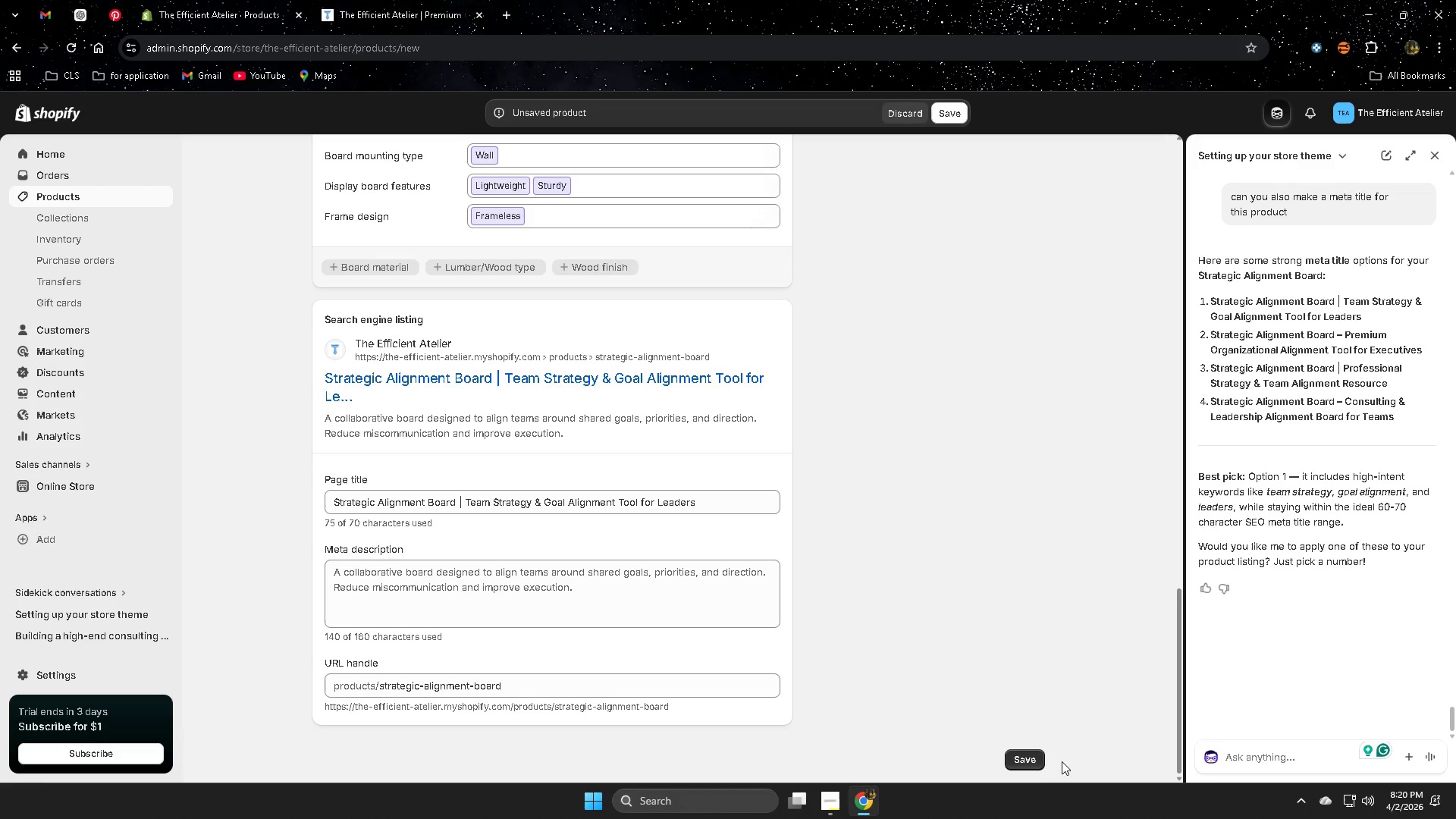 
left_click([1037, 764])
 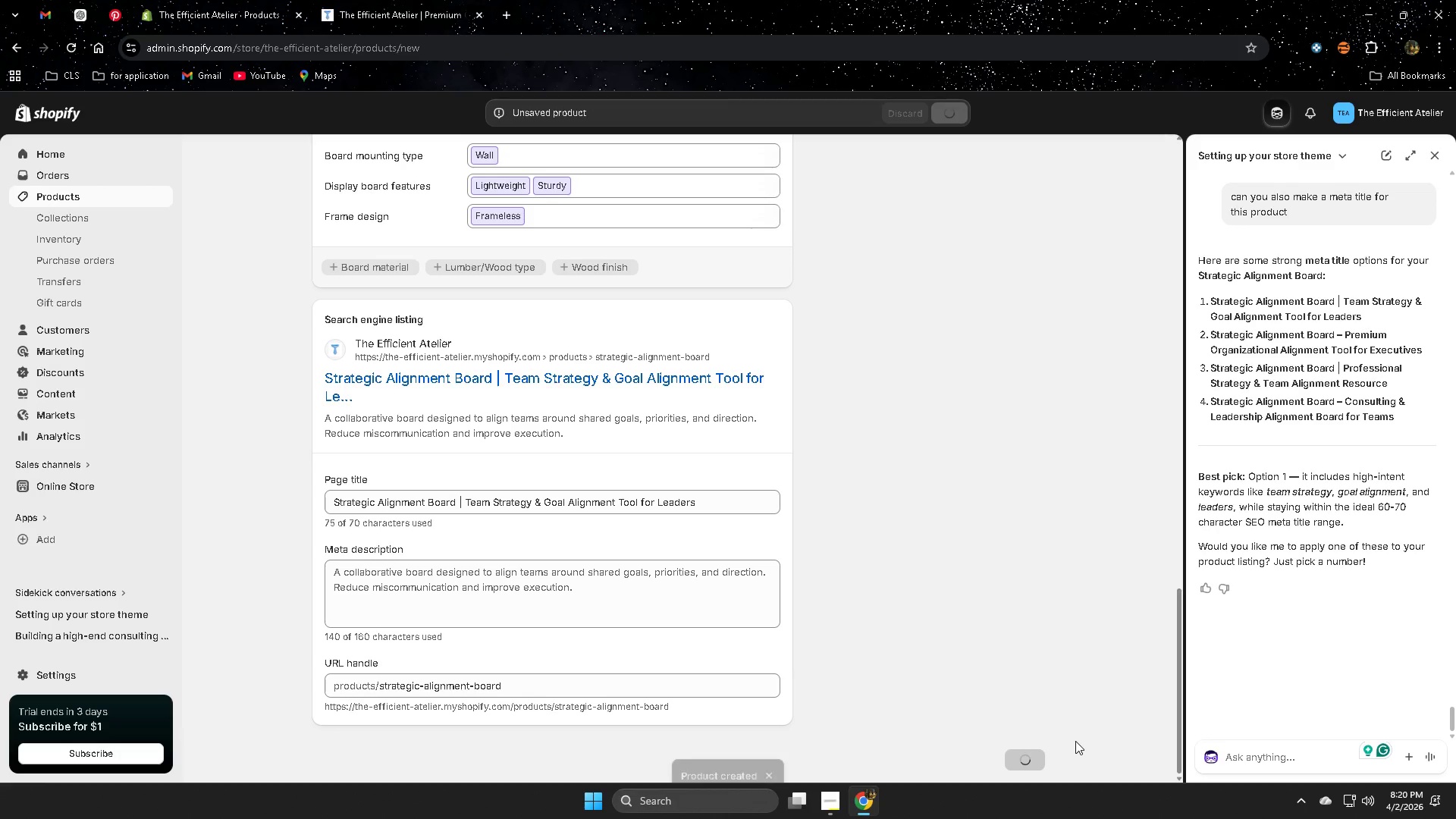 
wait(8.34)
 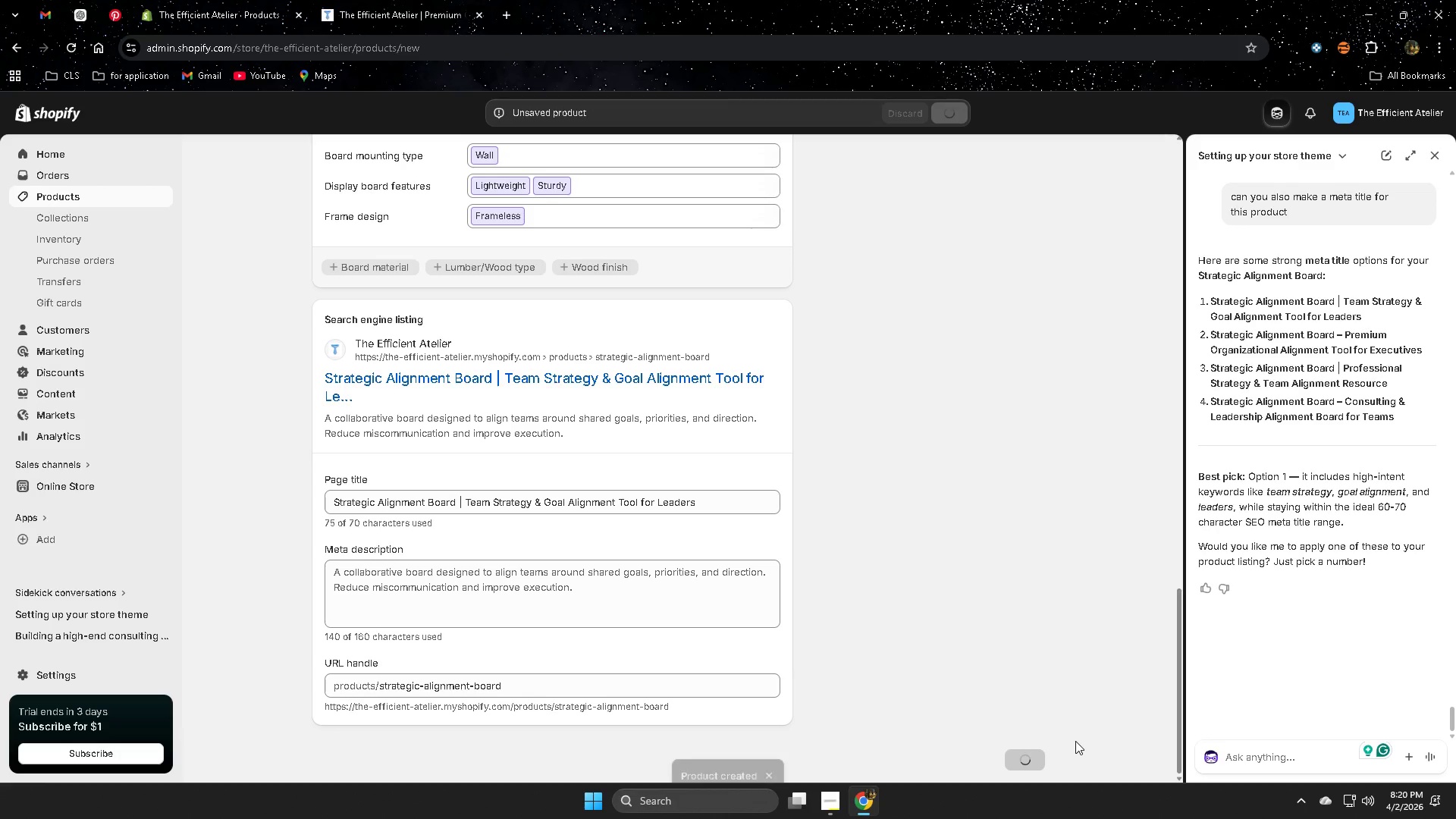 
left_click([1432, 151])
 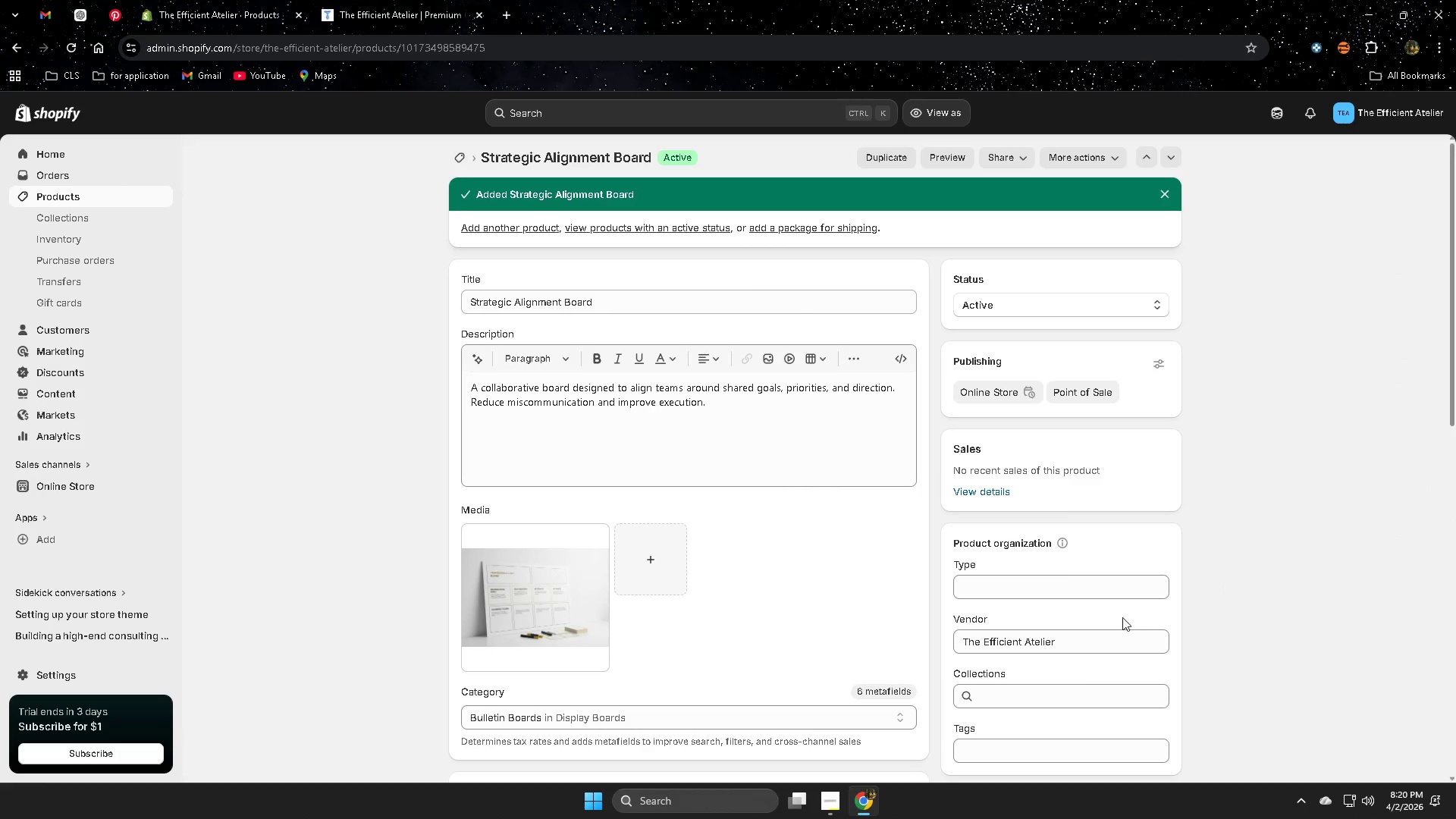 
scroll: coordinate [1123, 614], scroll_direction: down, amount: 2.0
 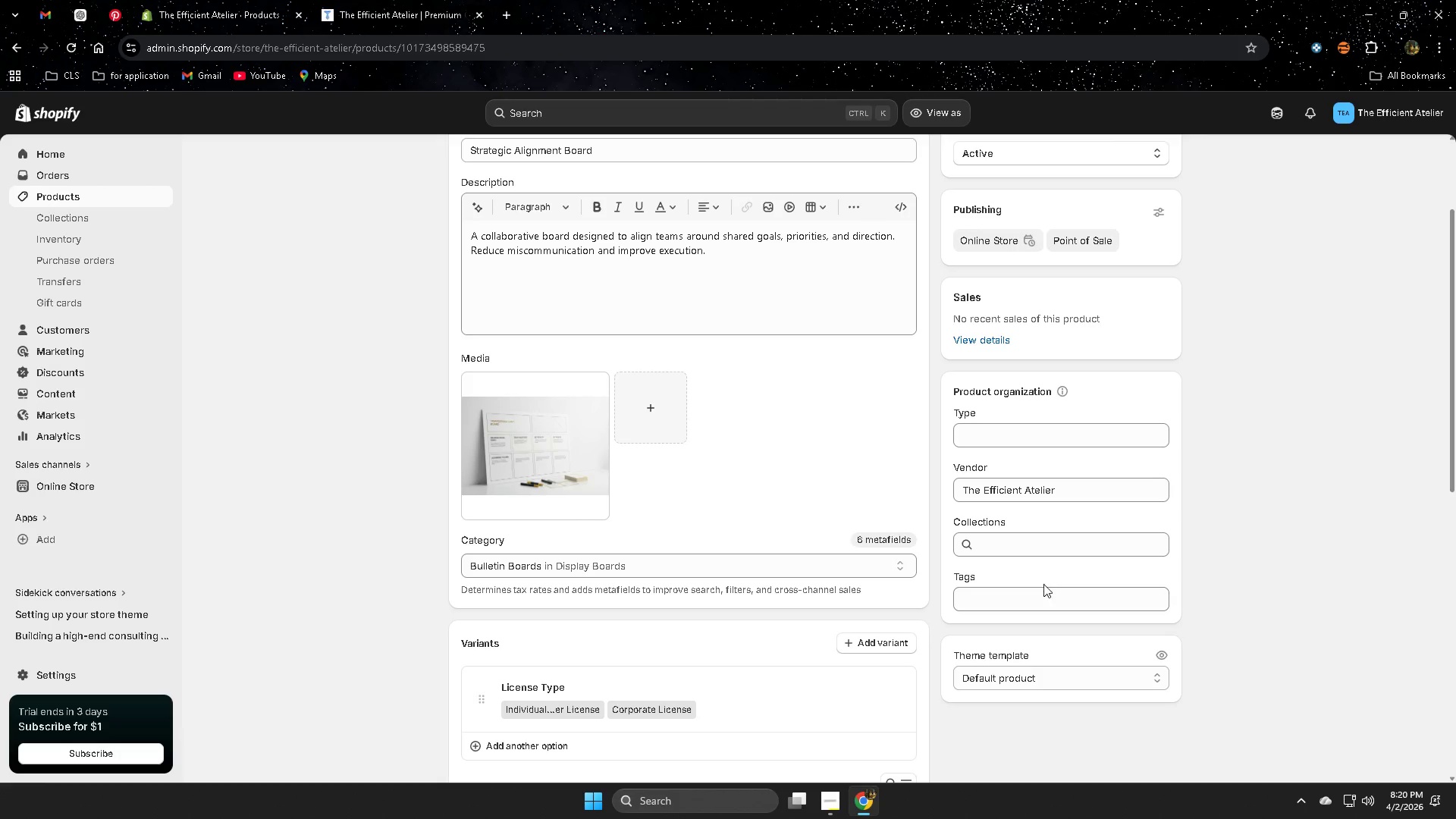 
double_click([1039, 592])
 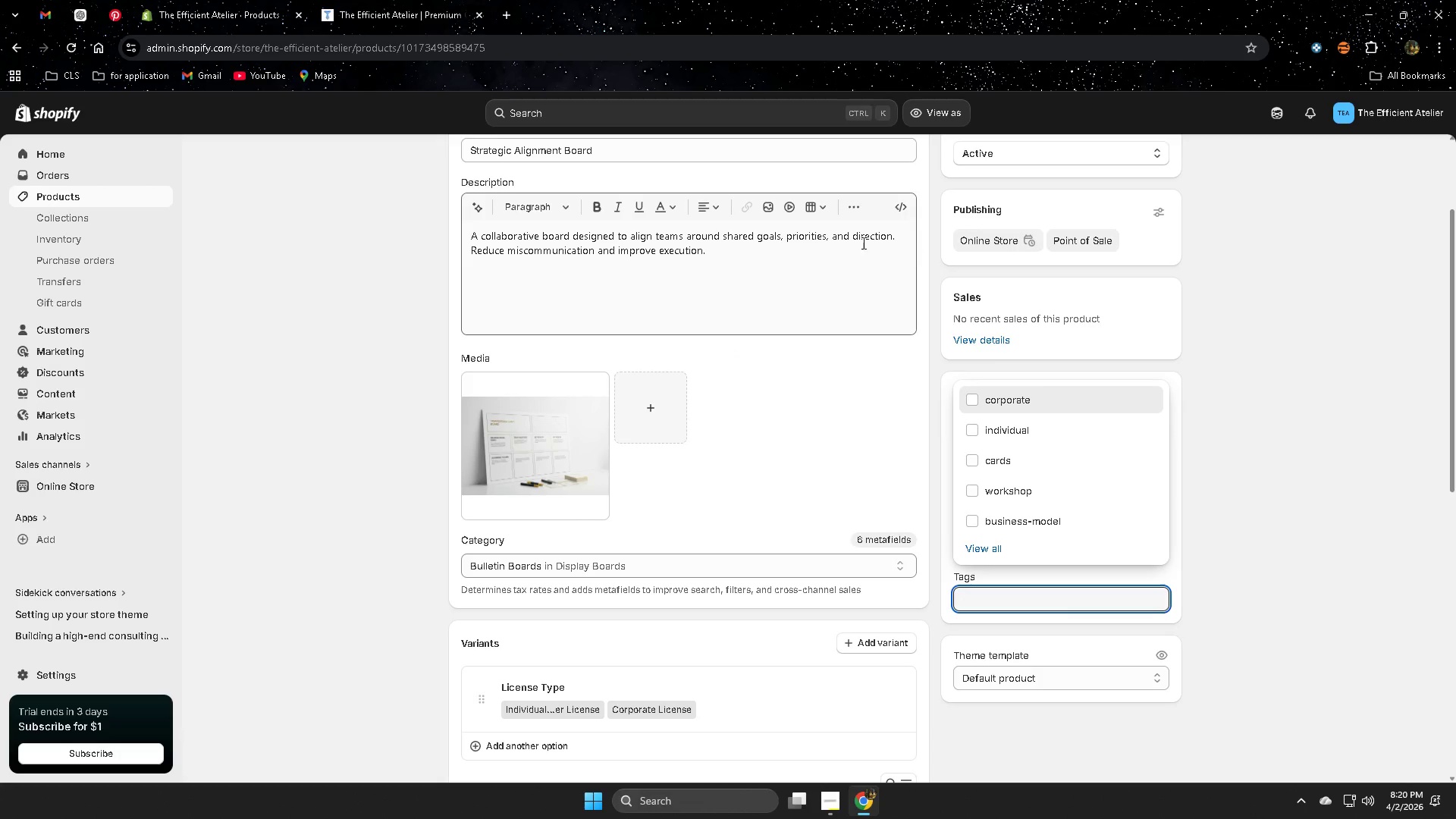 
left_click([80, 11])
 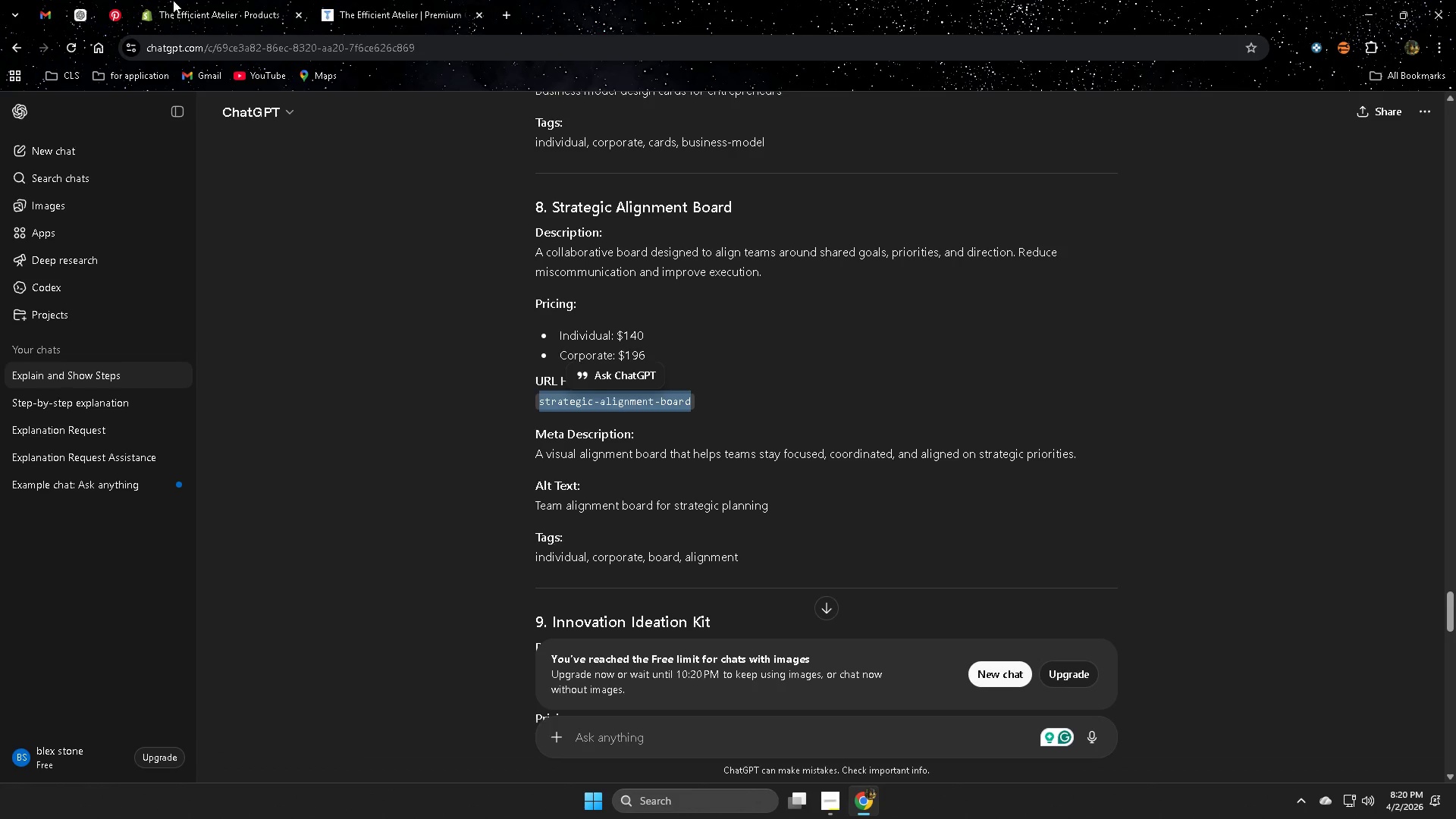 
wait(5.34)
 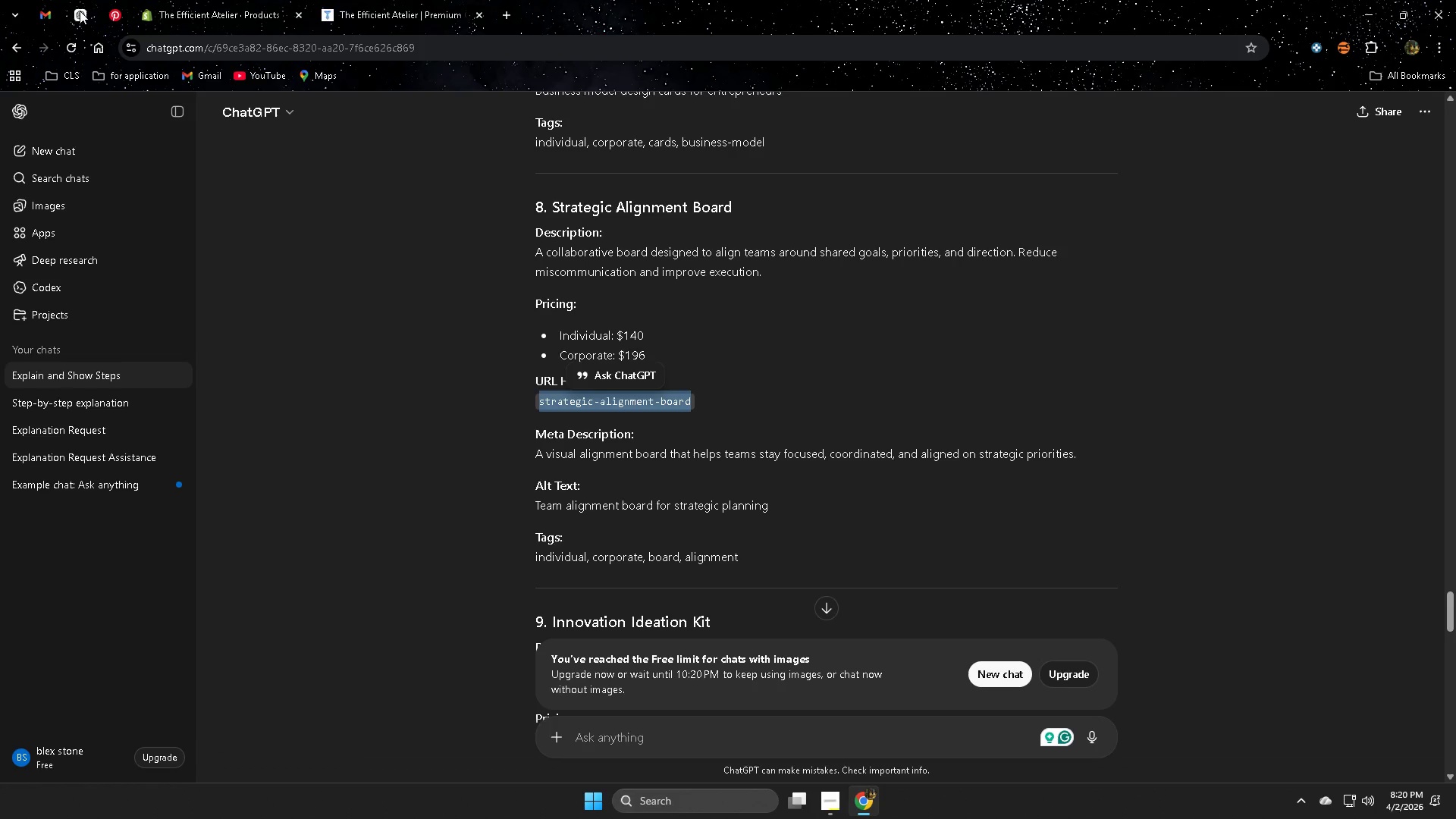 
left_click([187, 0])
 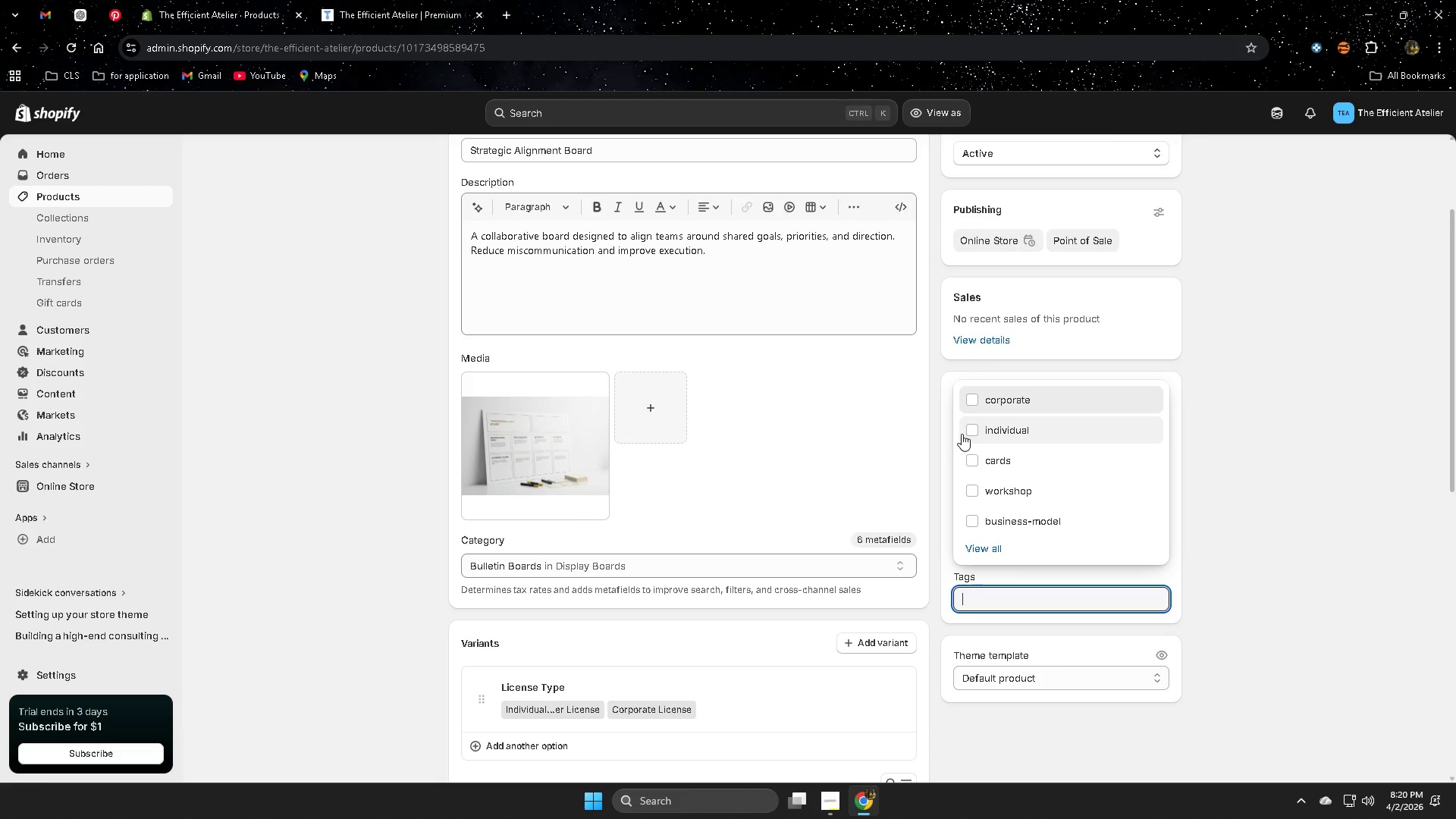 
left_click([968, 433])
 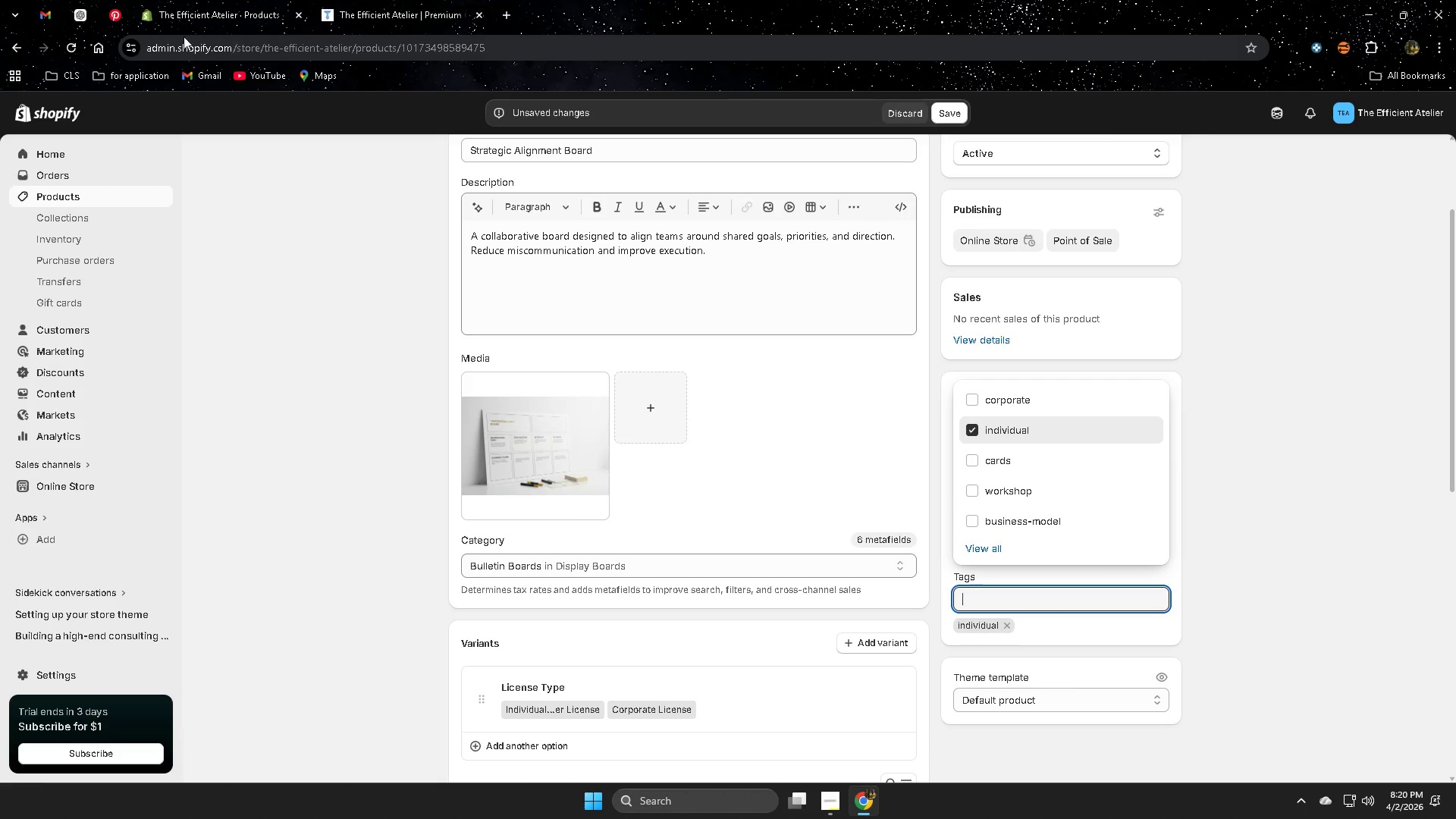 
left_click([78, 18])
 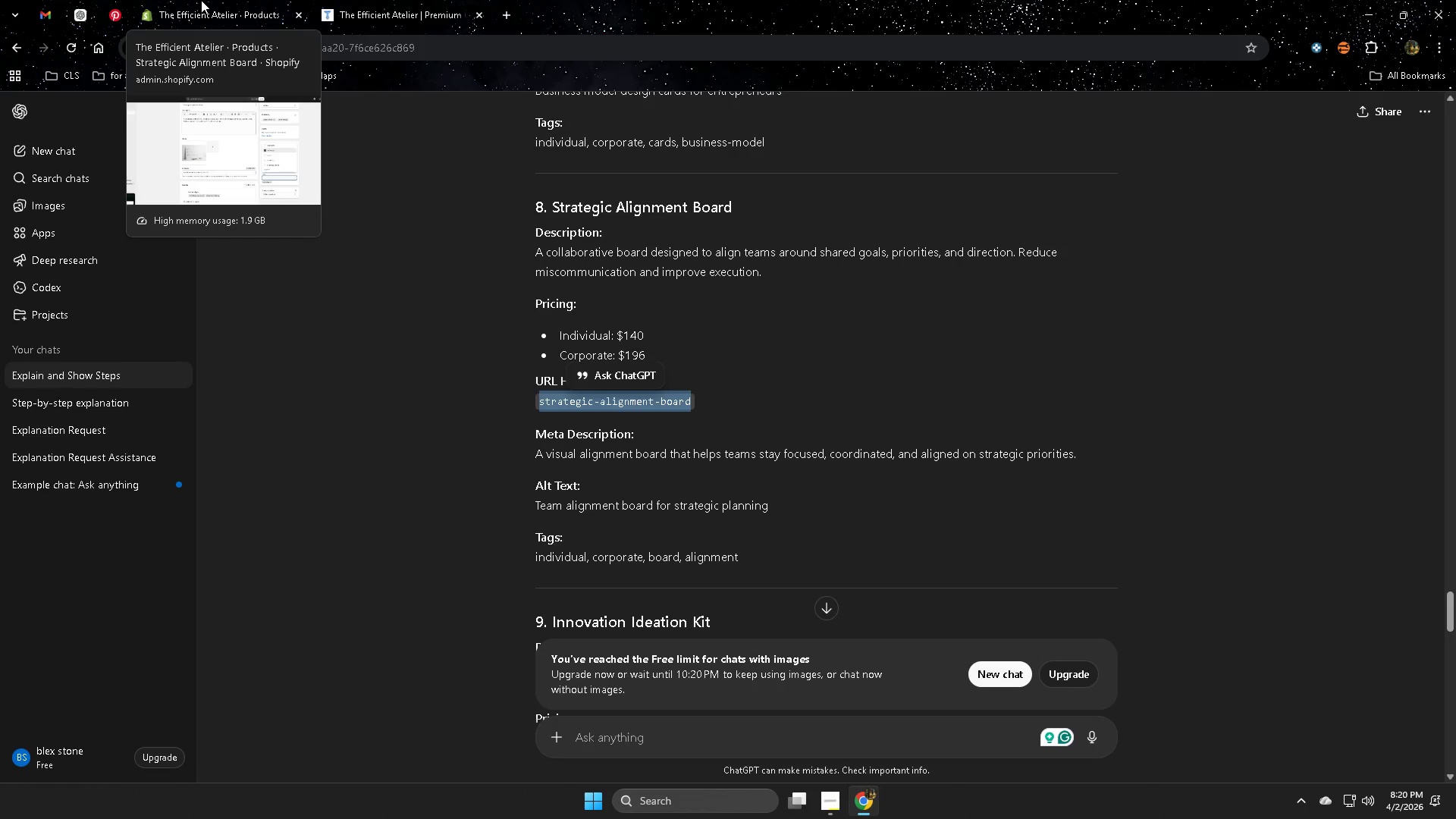 
left_click([201, 0])
 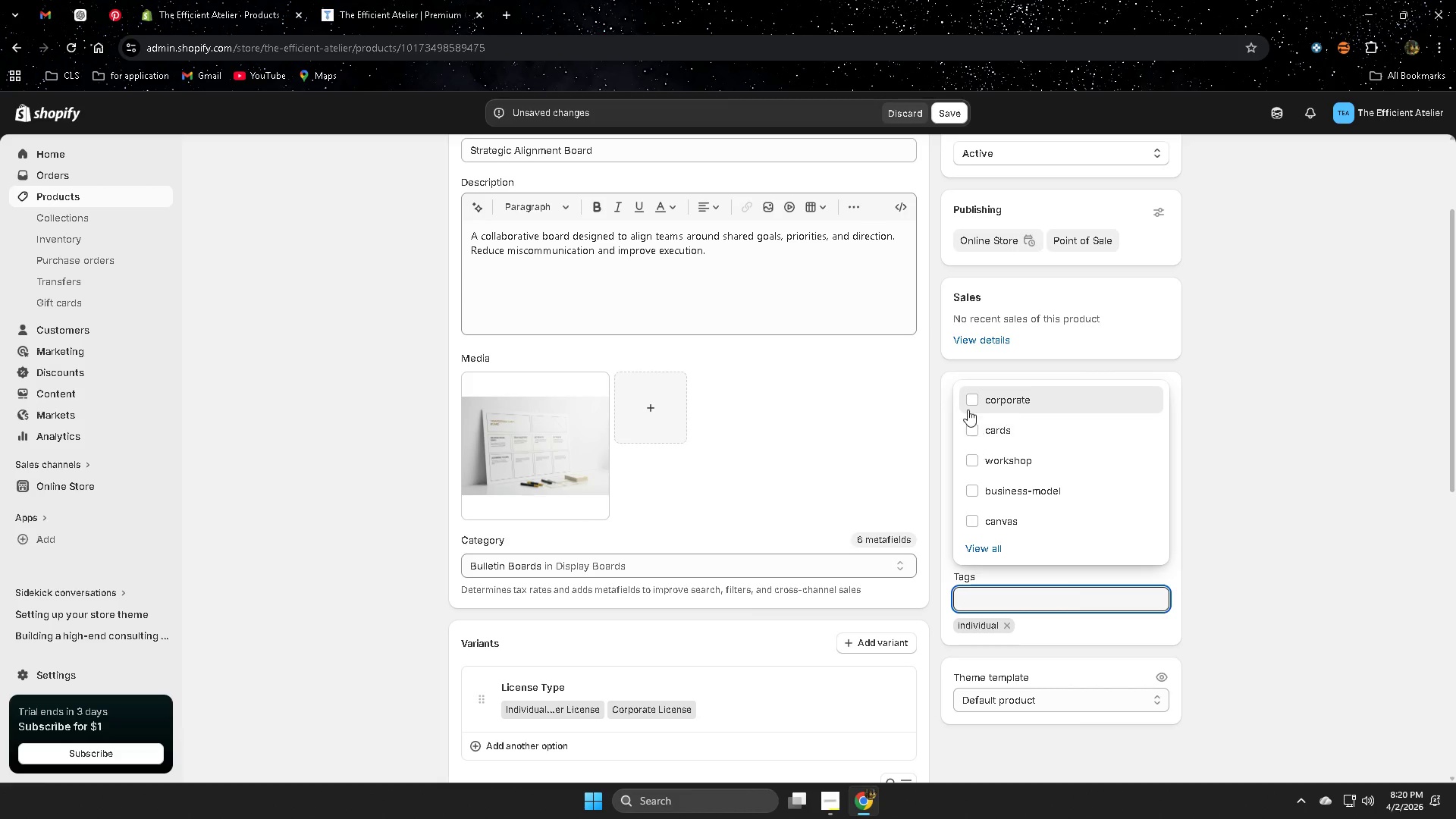 
left_click([968, 403])
 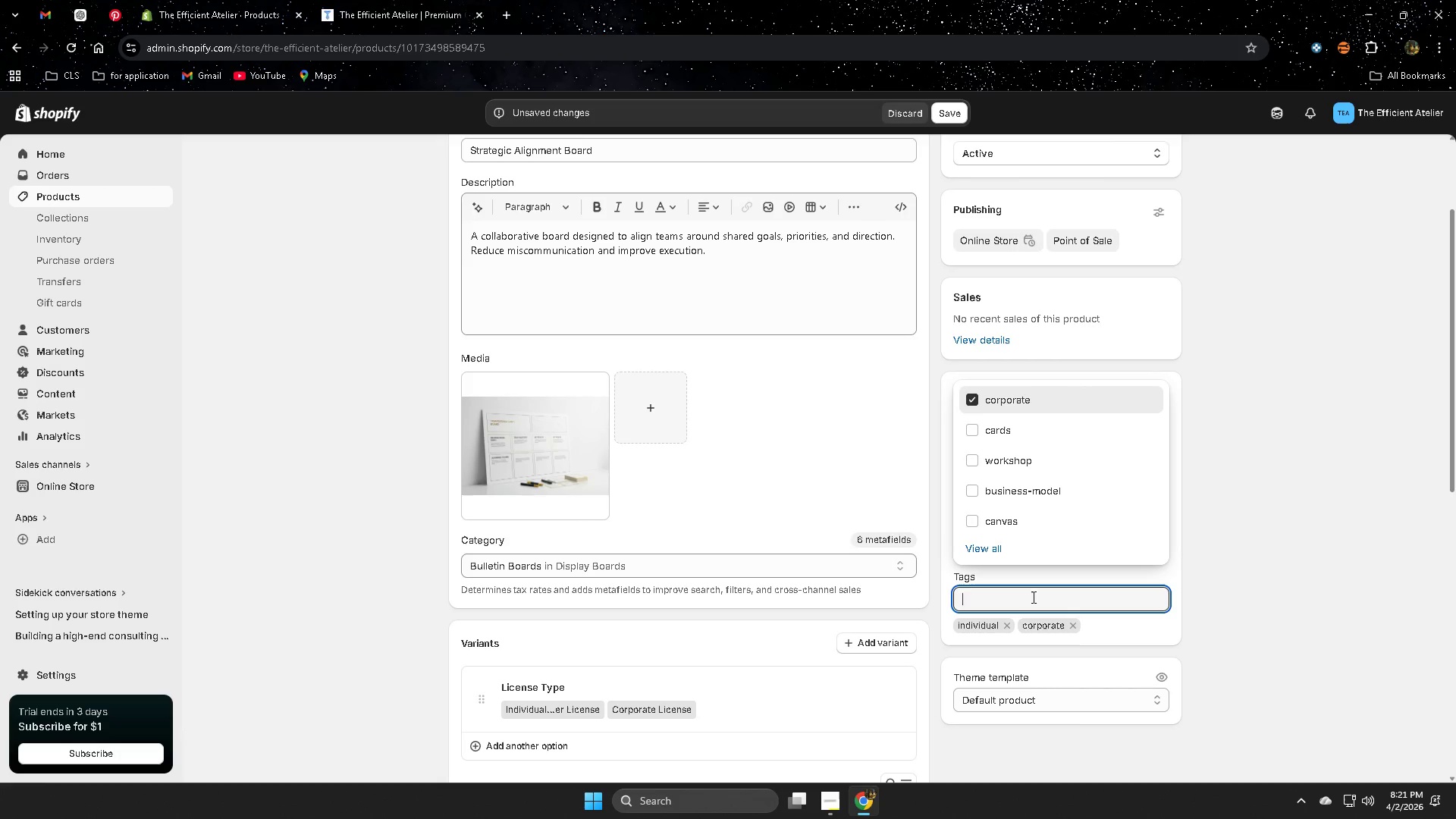 
left_click([77, 8])
 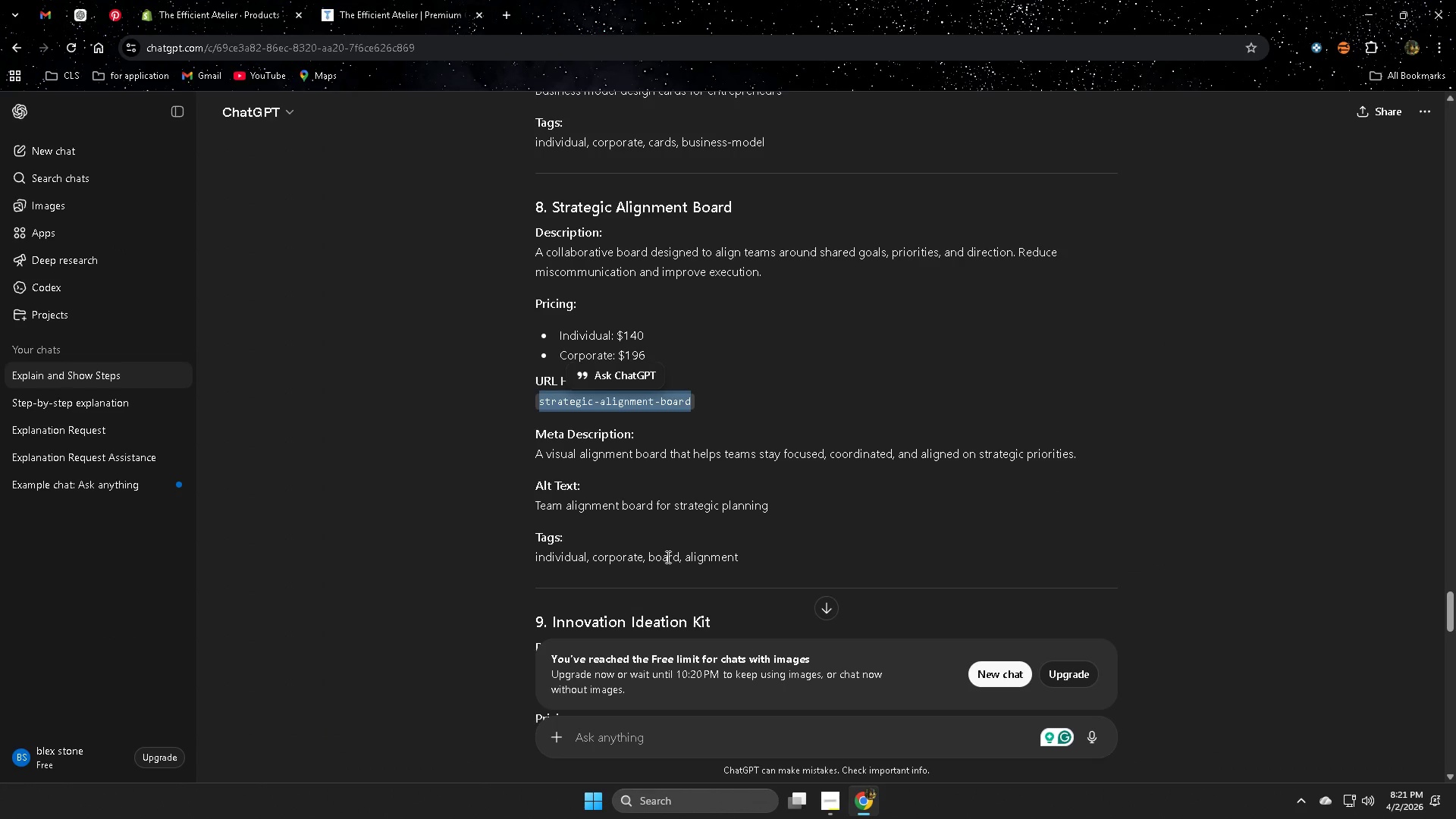 
double_click([667, 559])
 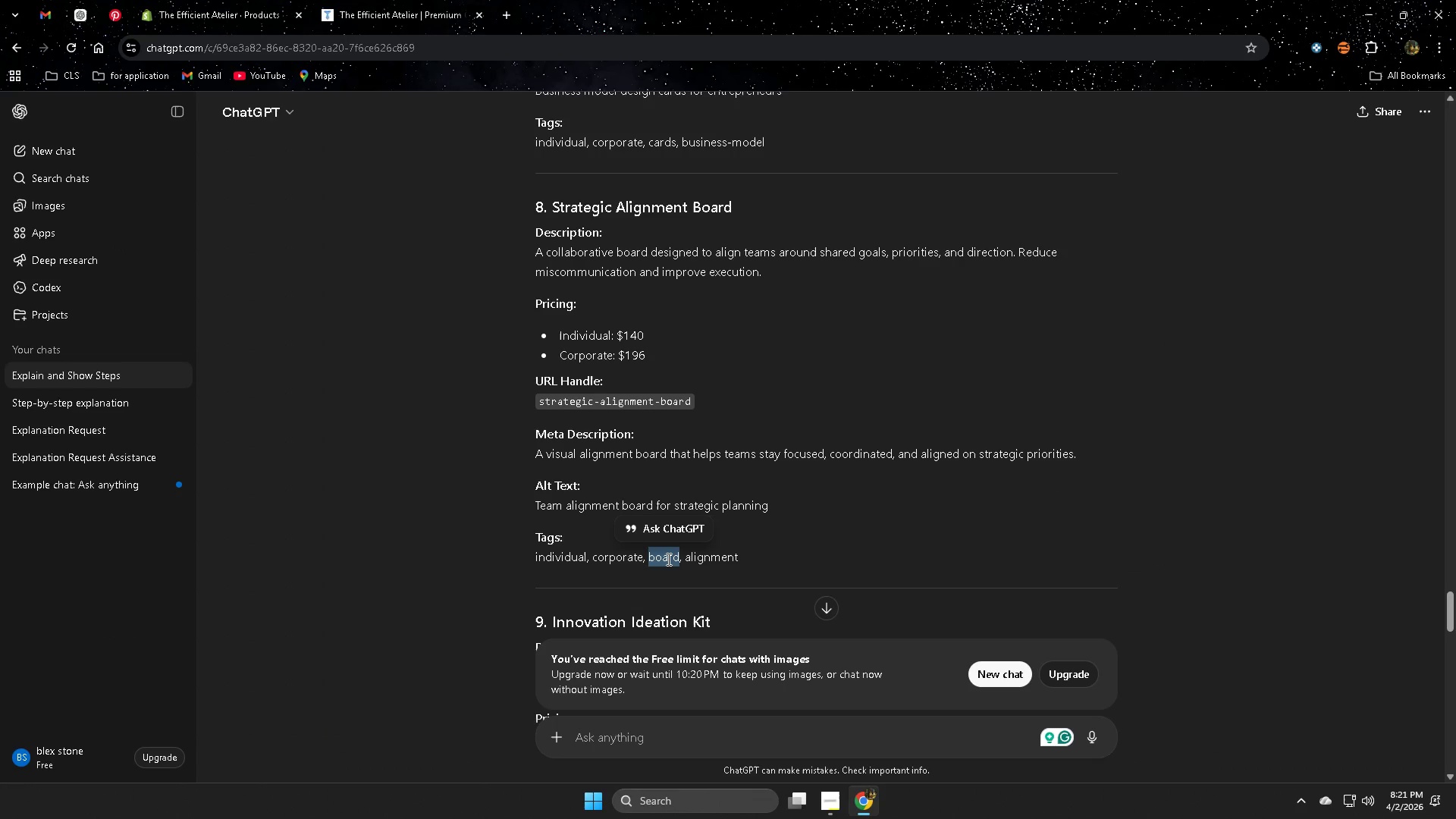 
key(Control+ControlLeft)
 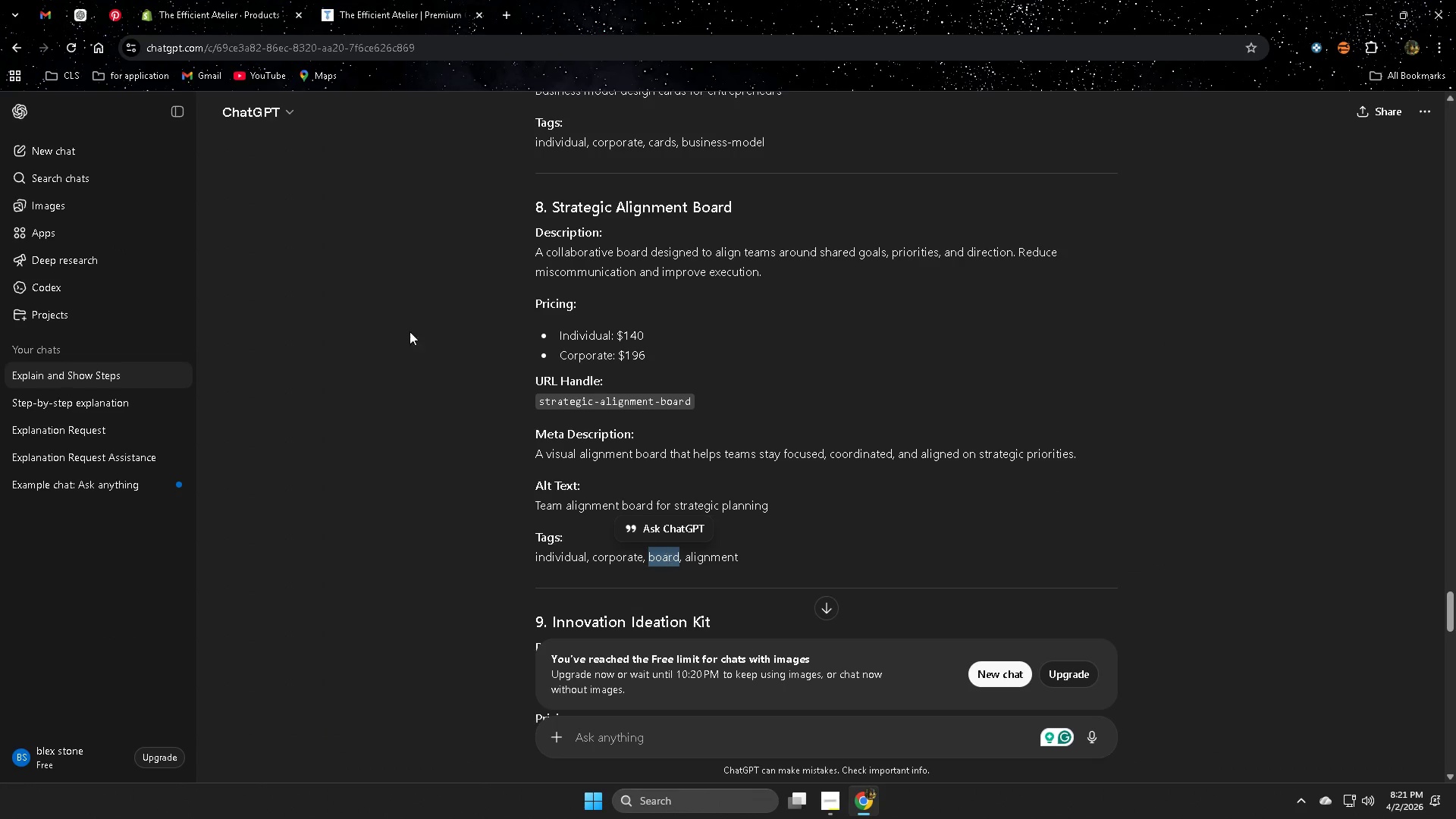 
key(Control+C)
 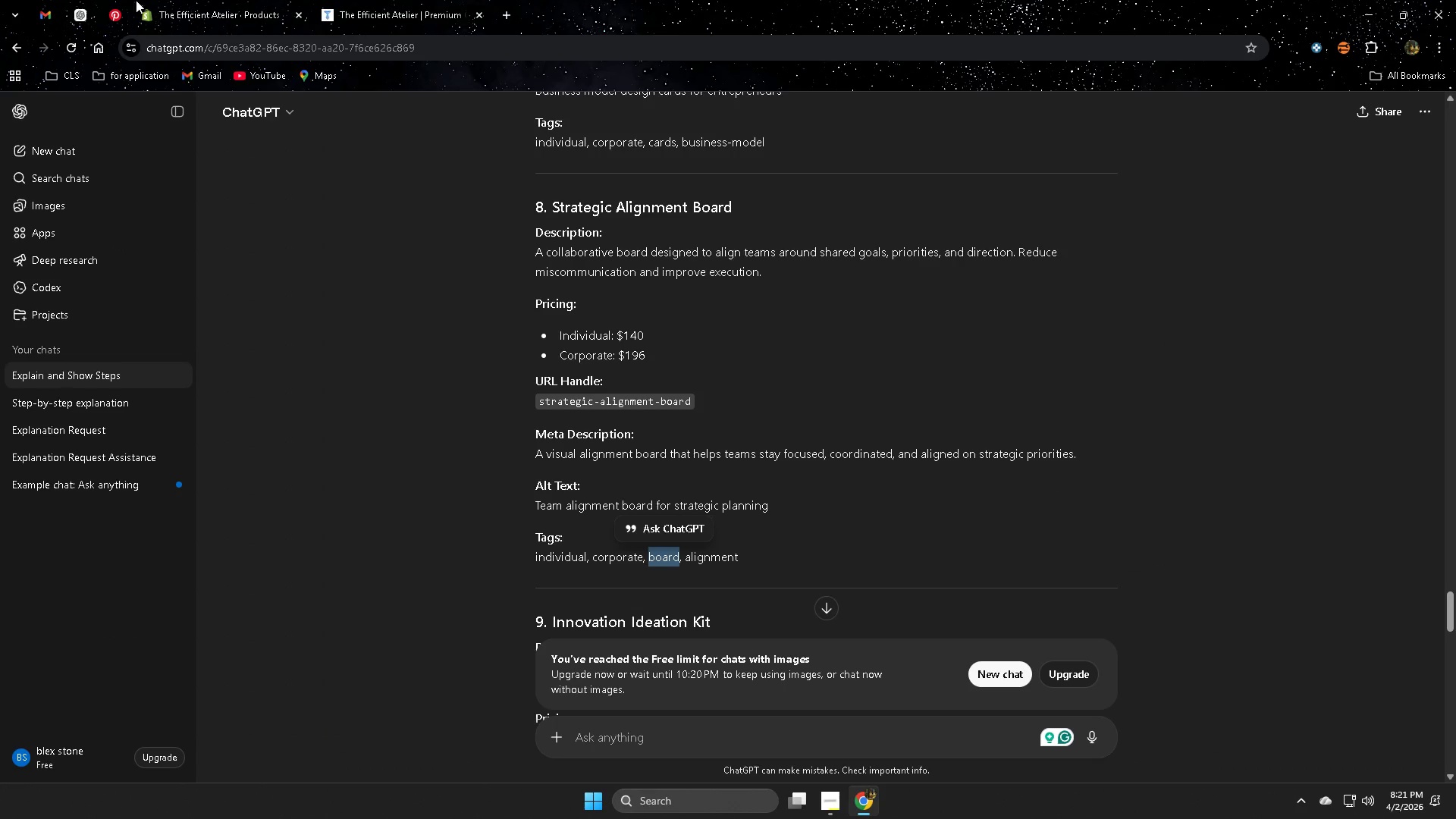 
left_click([208, 6])
 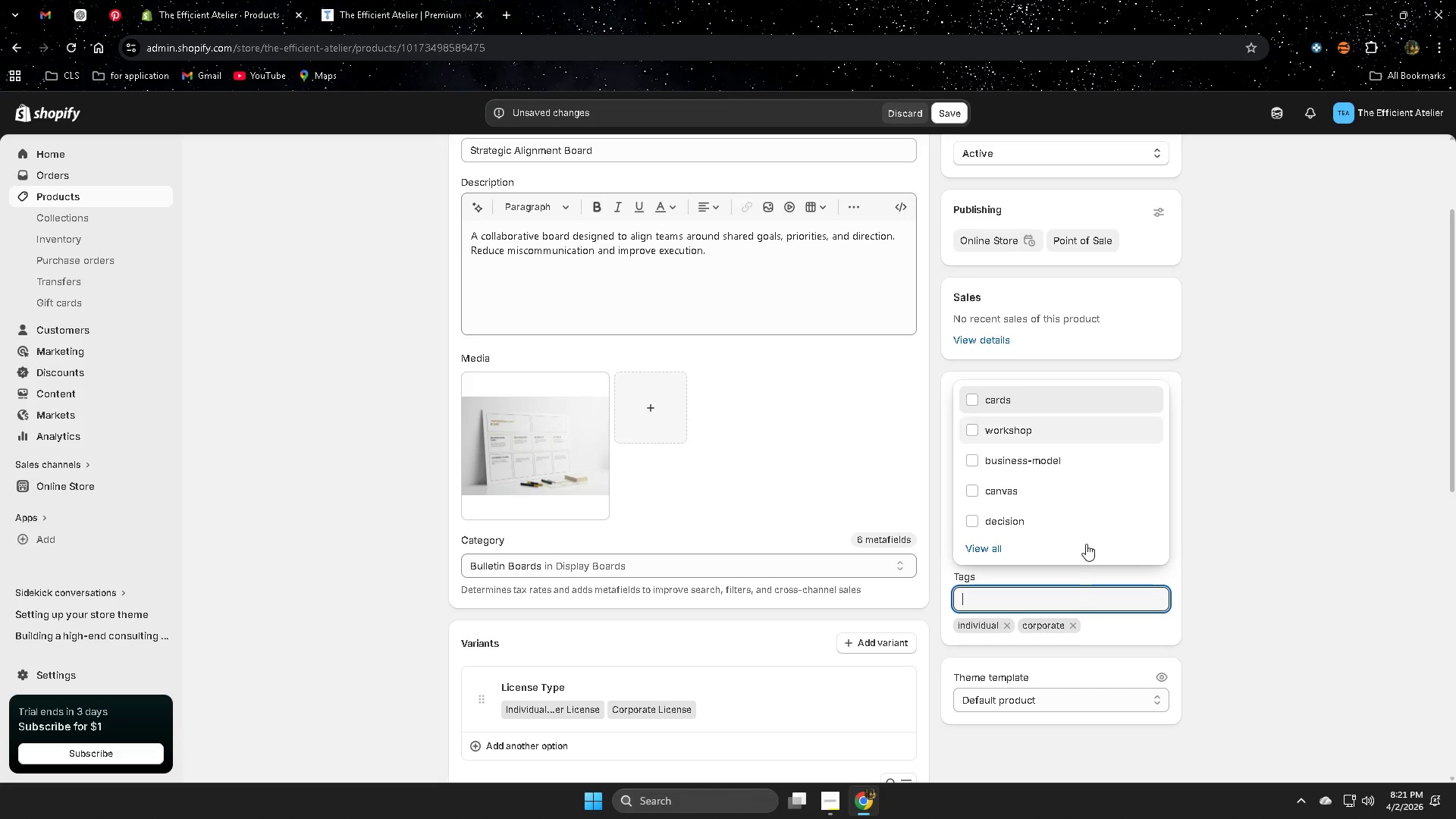 
key(Control+ControlLeft)
 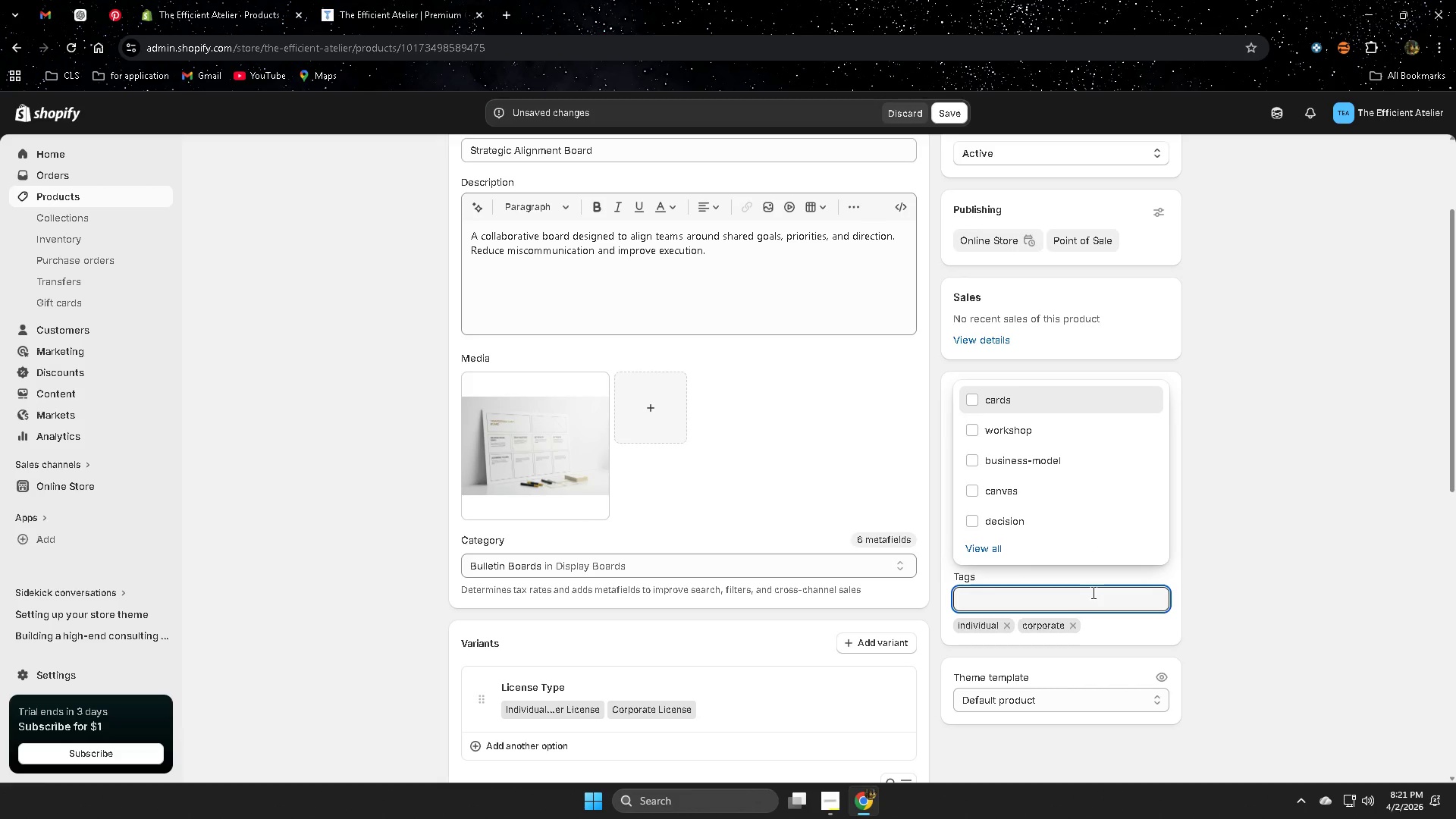 
key(Control+V)
 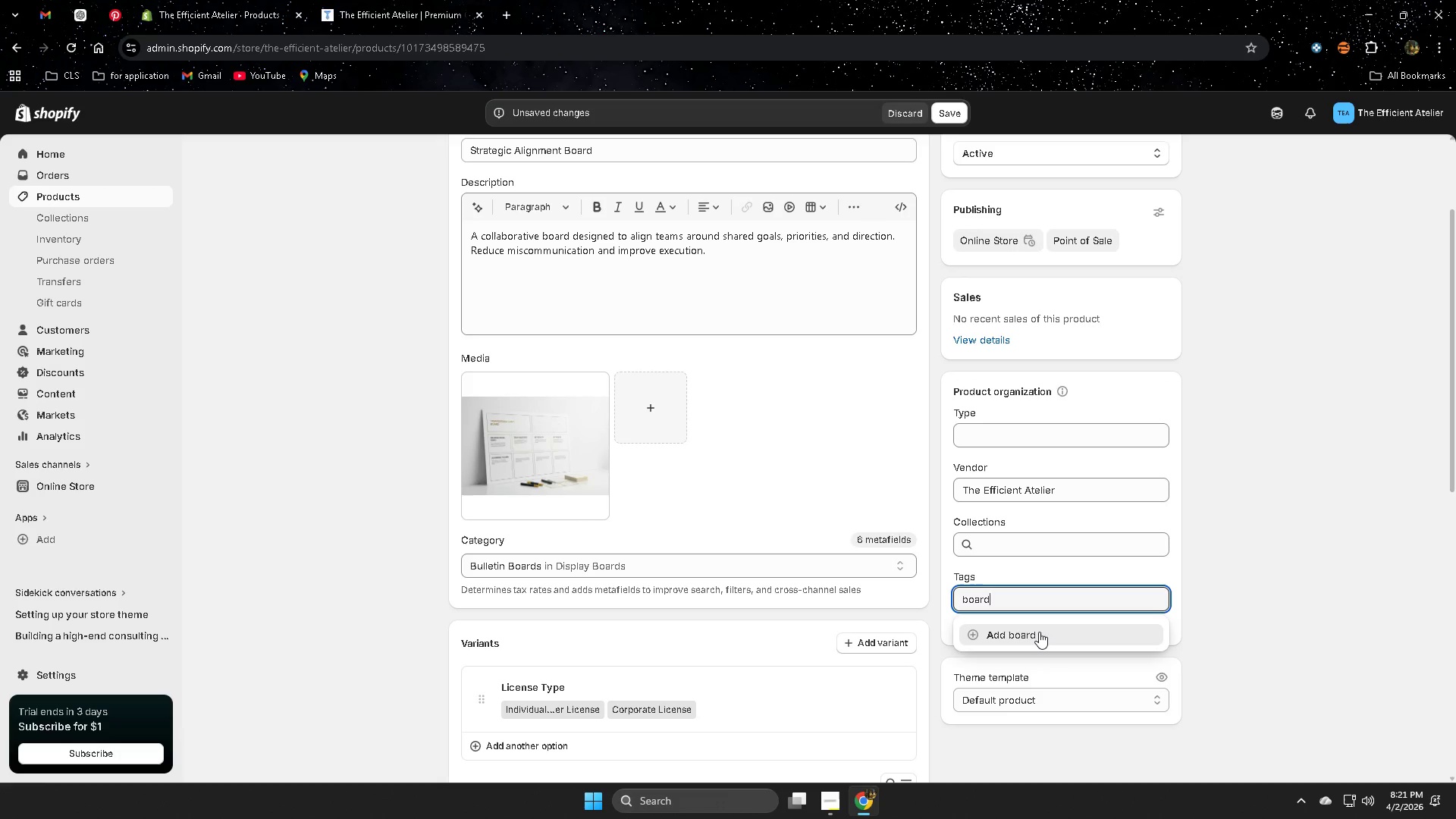 
left_click([1039, 632])
 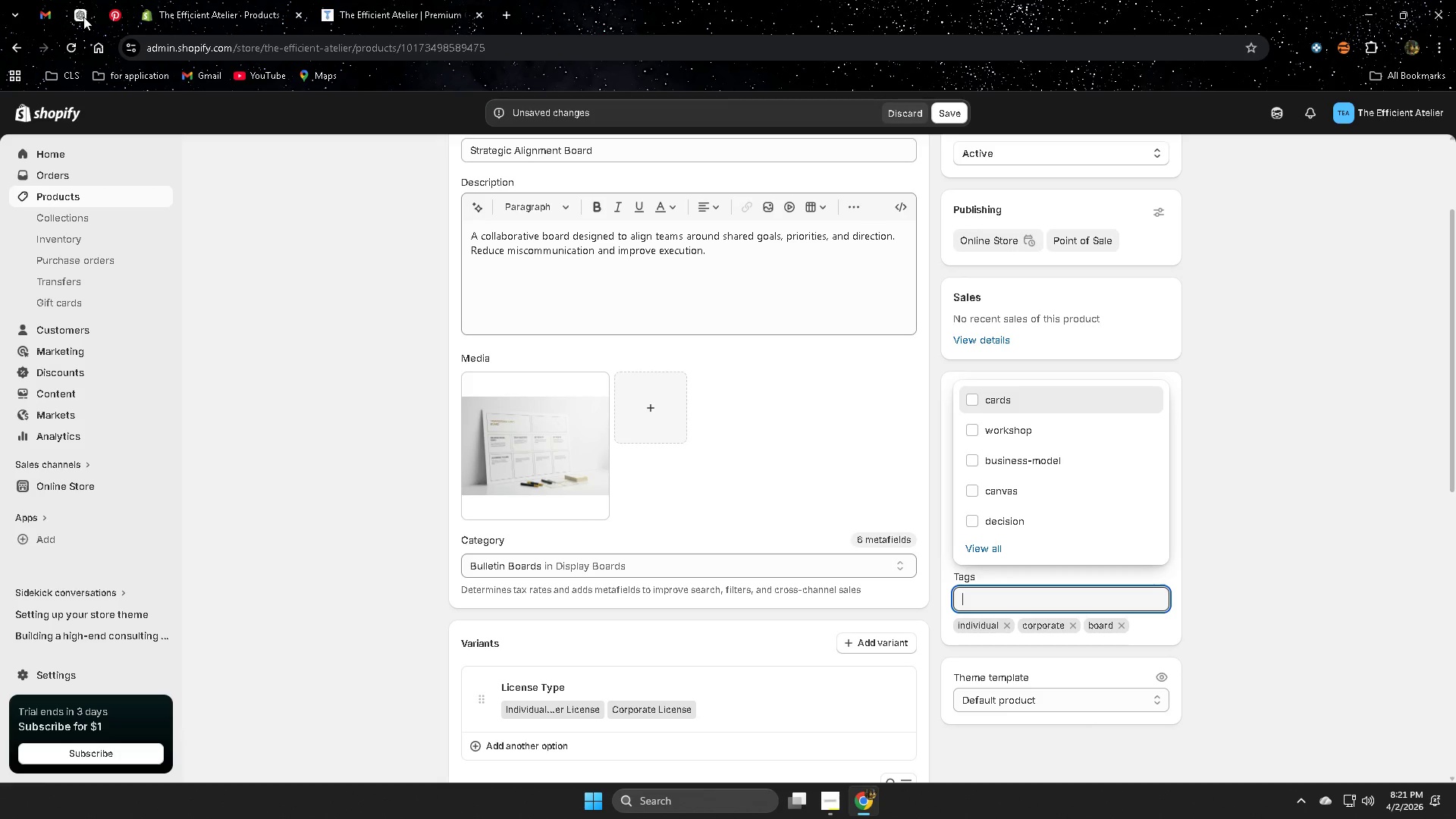 
left_click([83, 17])
 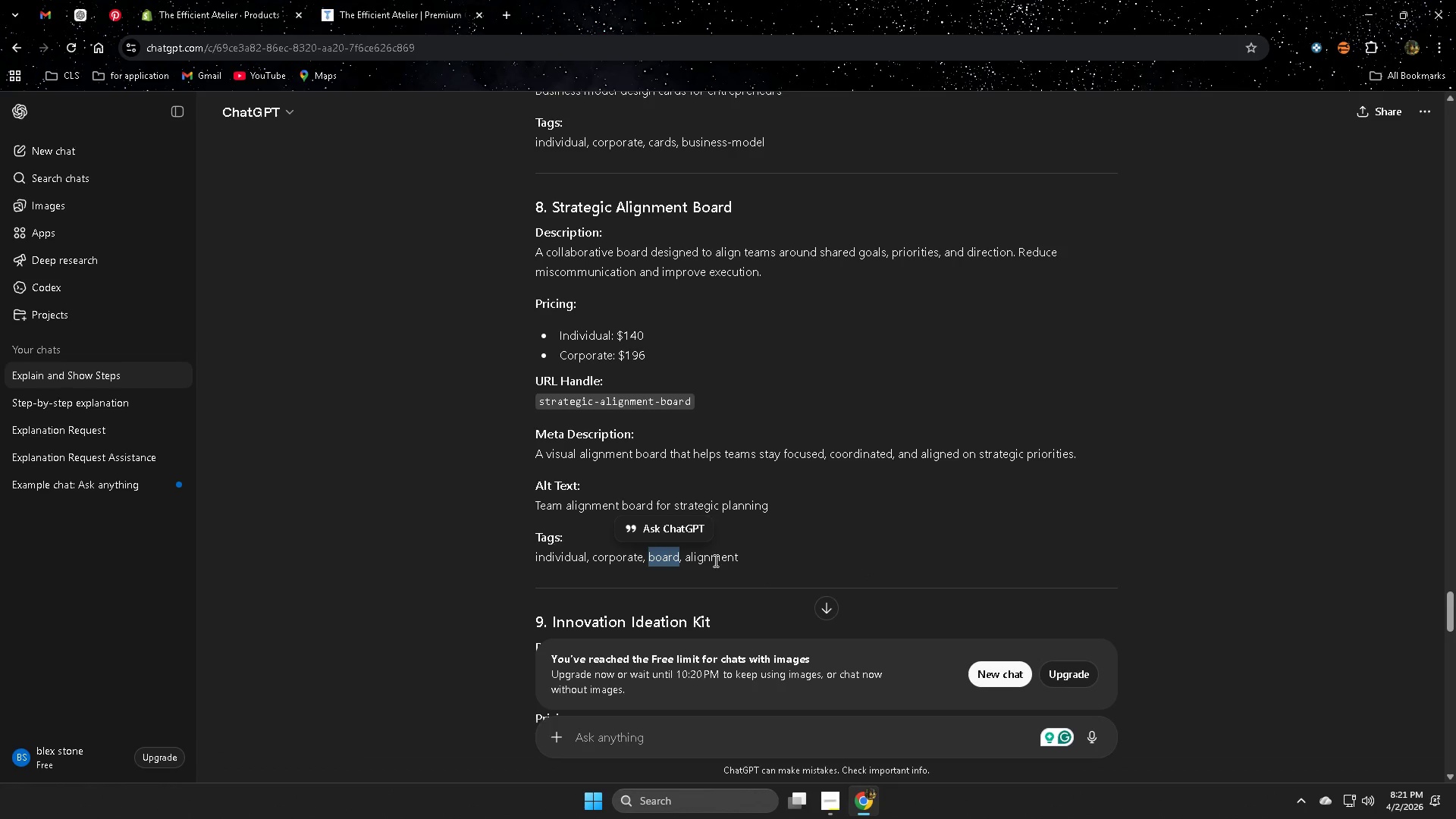 
double_click([713, 557])
 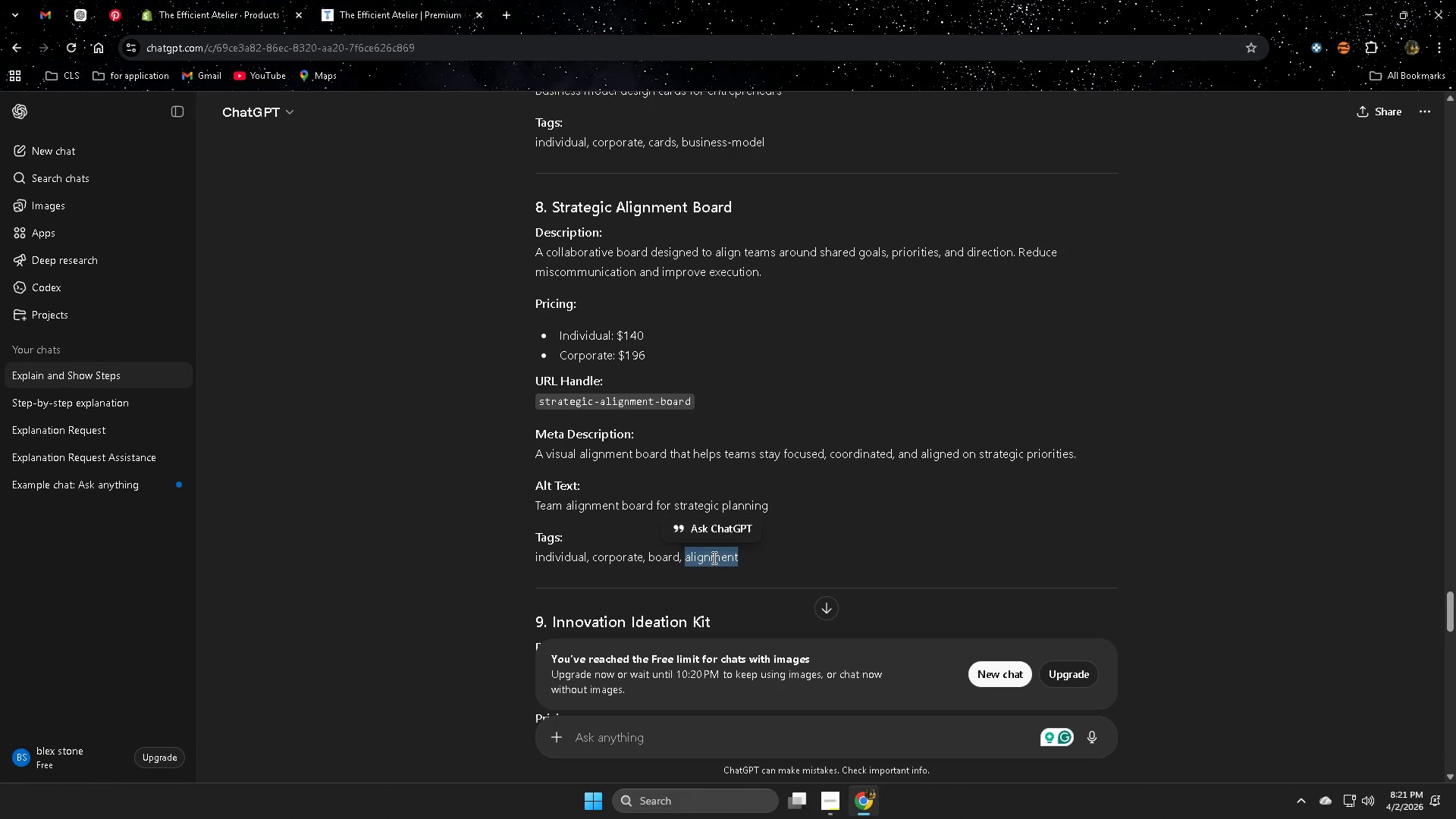 
key(Control+ControlLeft)
 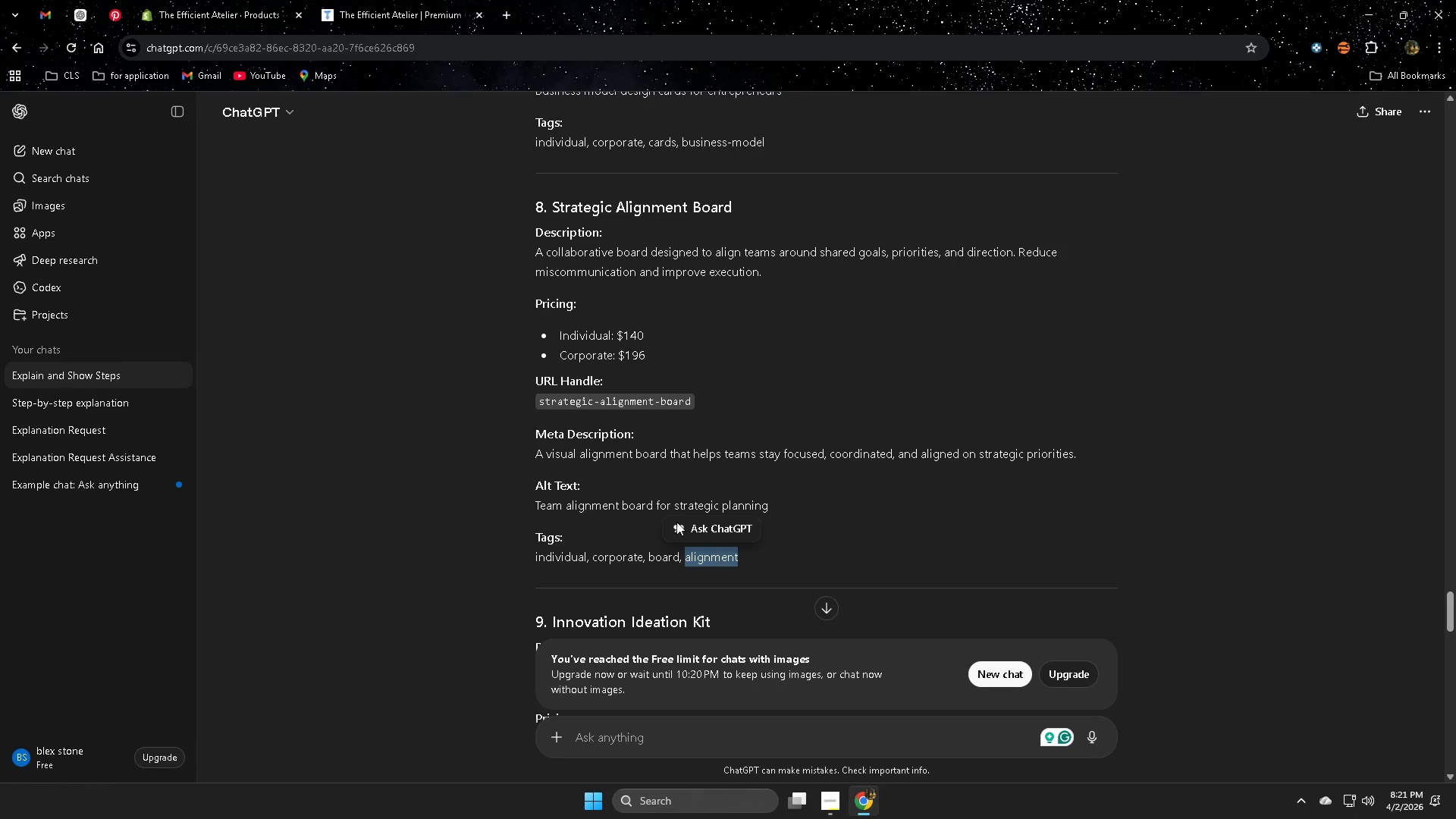 
key(Control+C)
 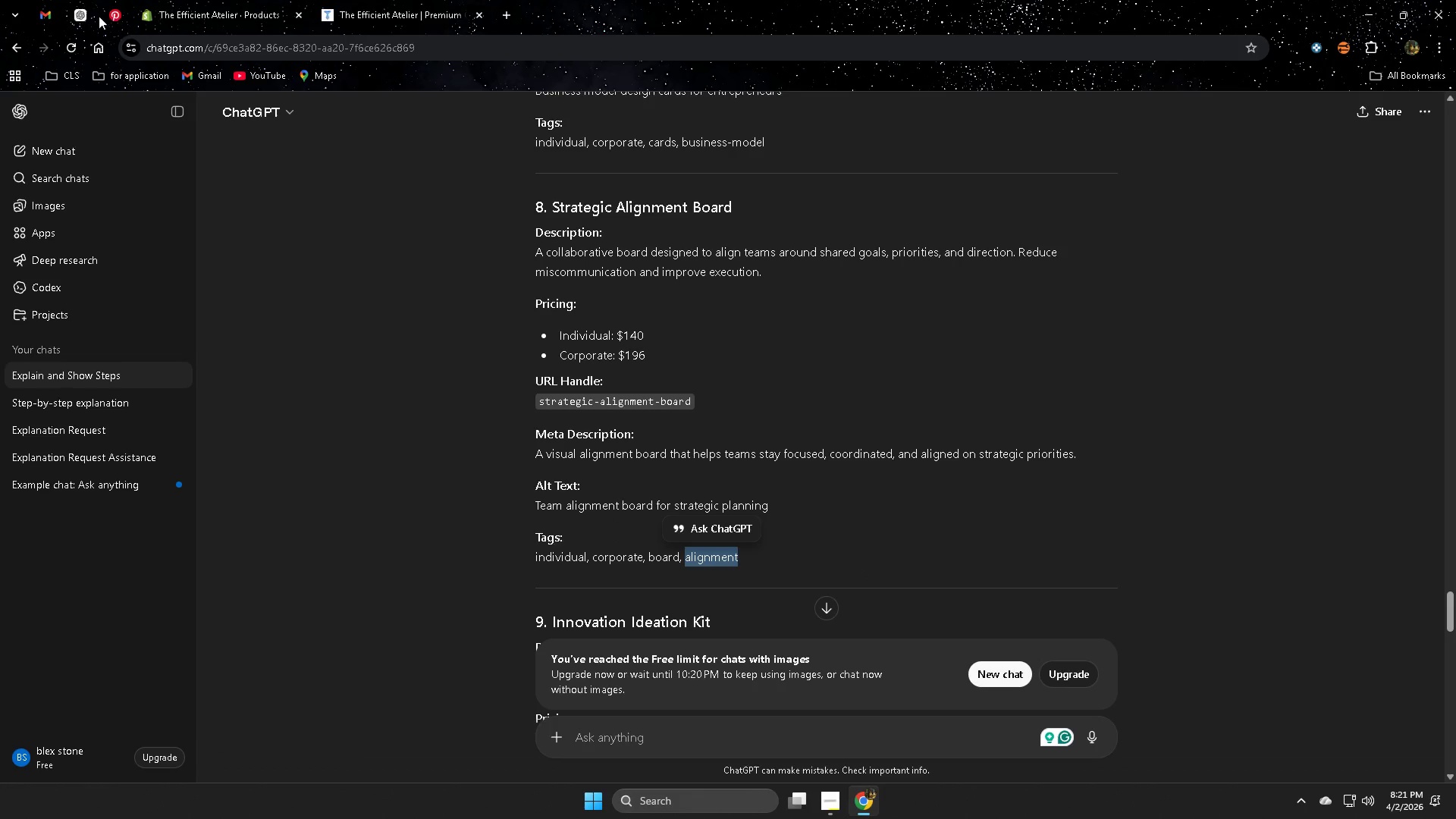 
left_click([84, 11])
 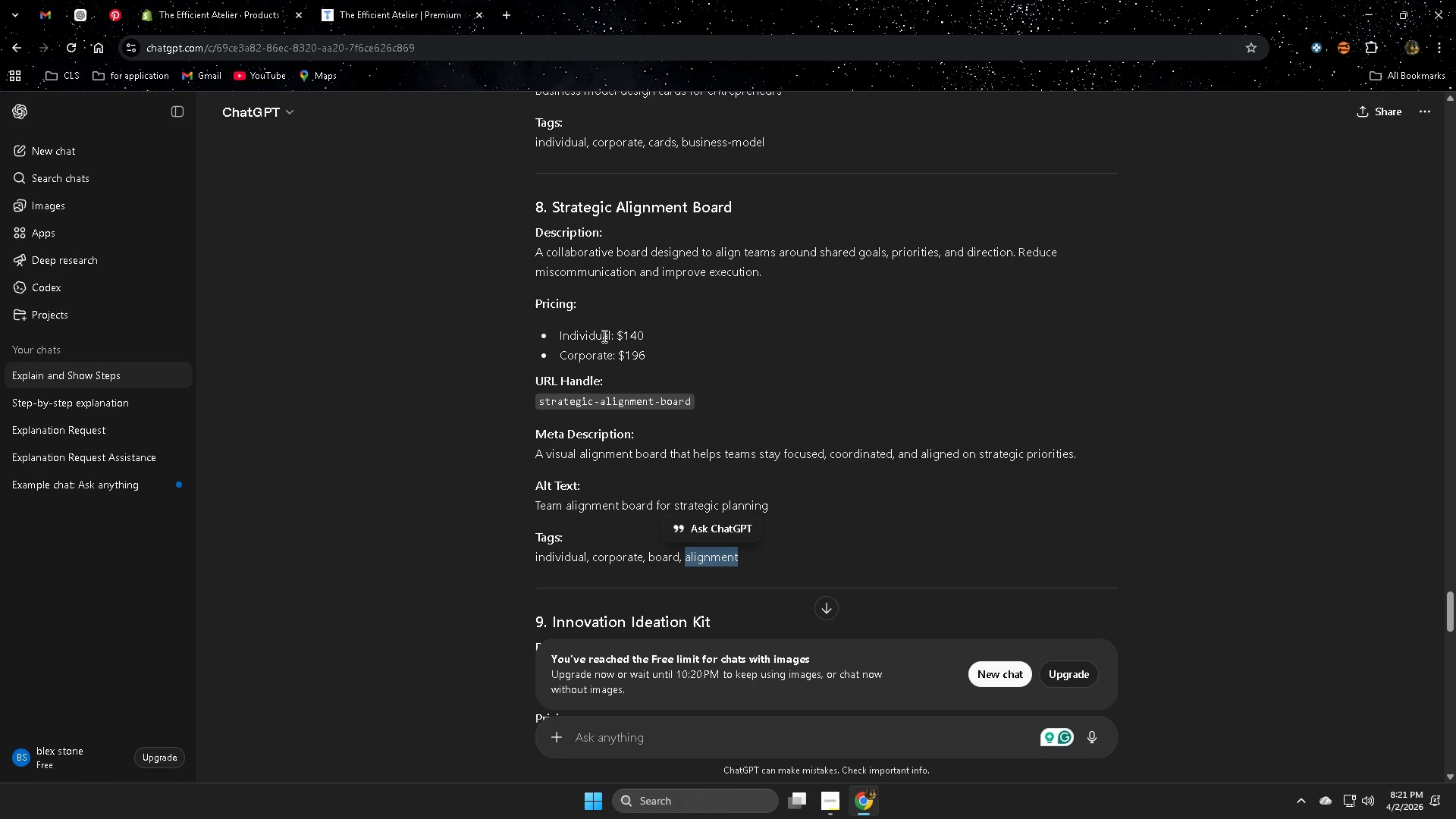 
left_click_drag(start_coordinate=[231, 0], to_coordinate=[234, 0])
 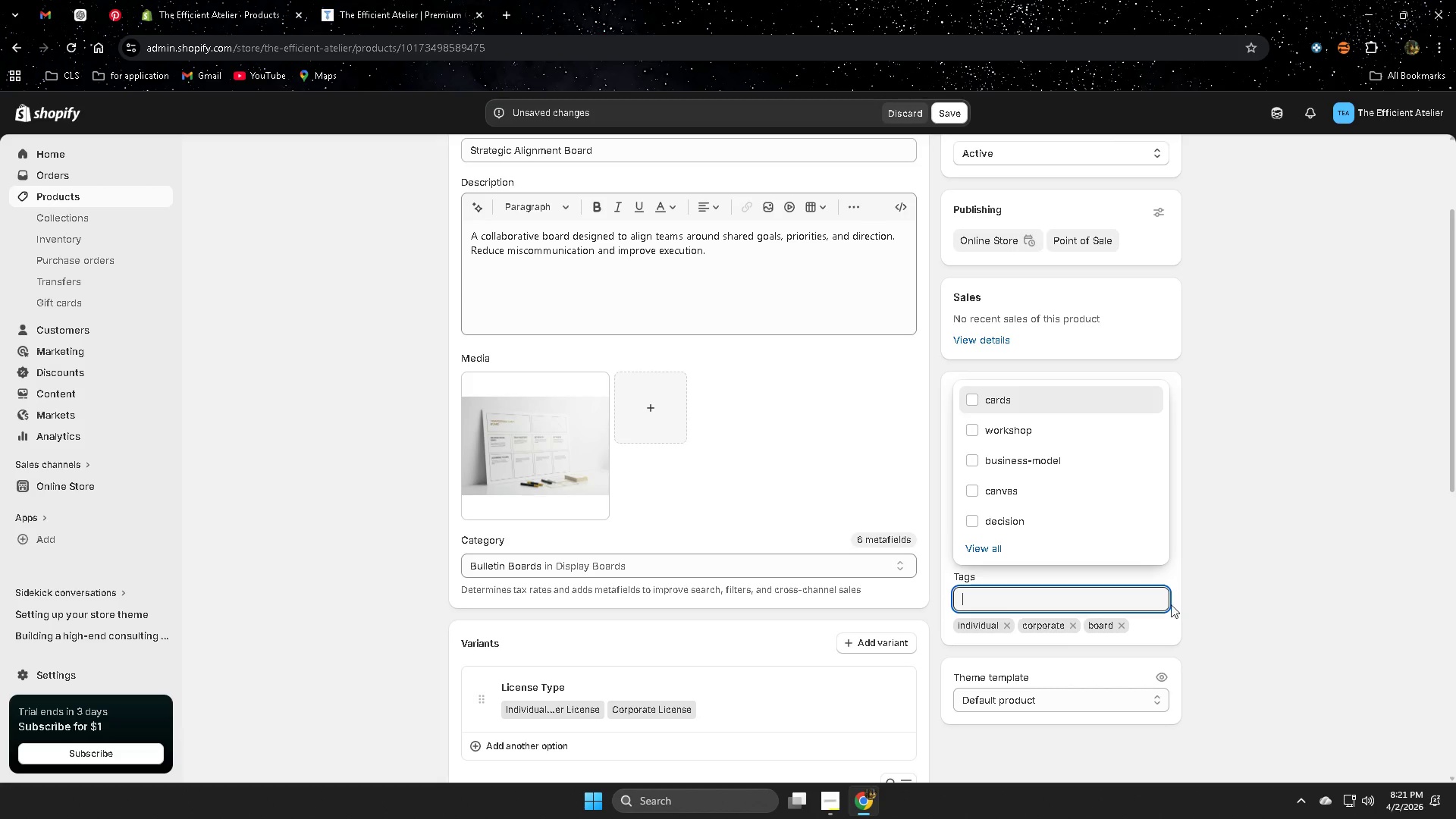 
key(Control+V)
 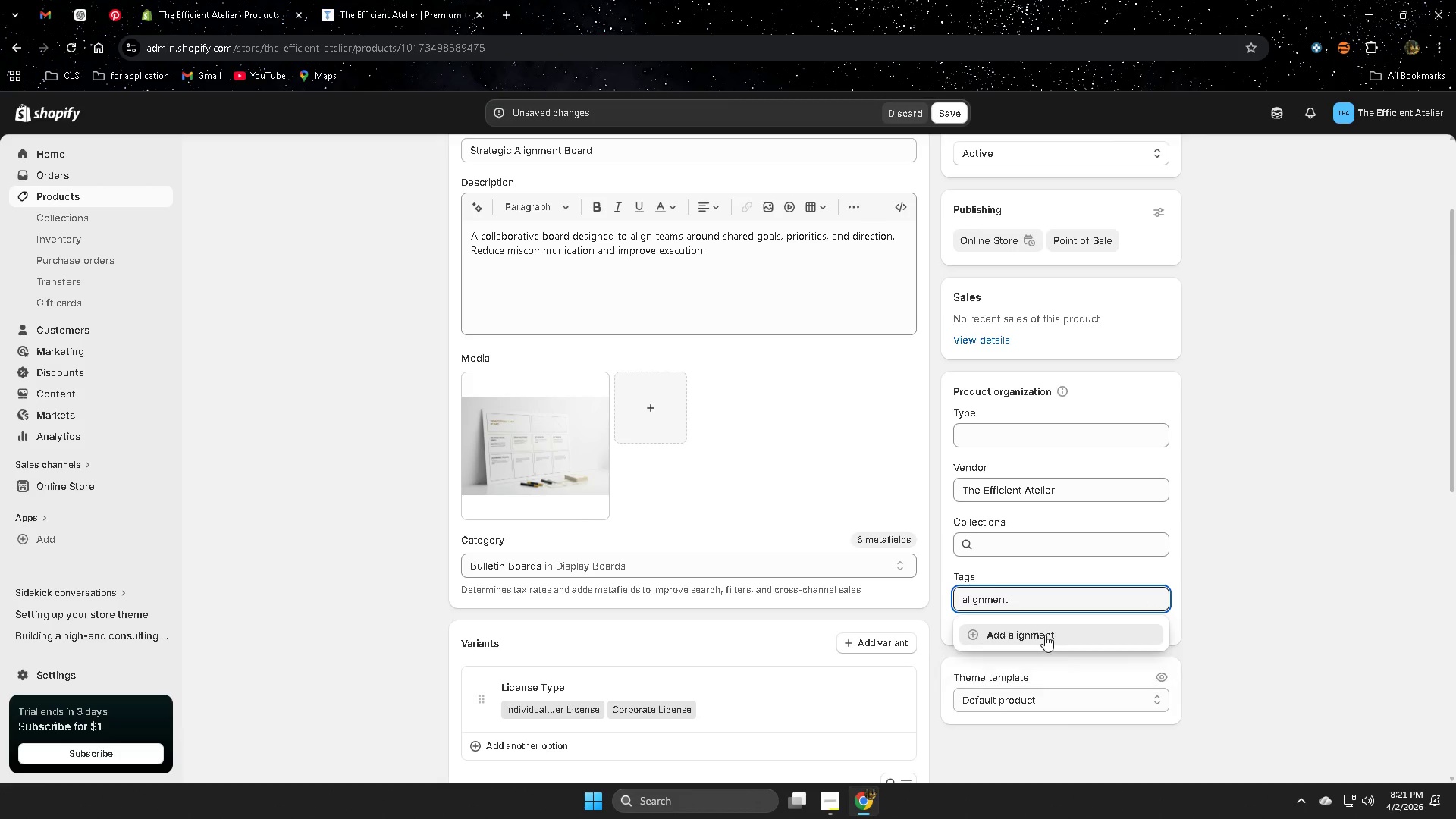 
left_click([1045, 635])
 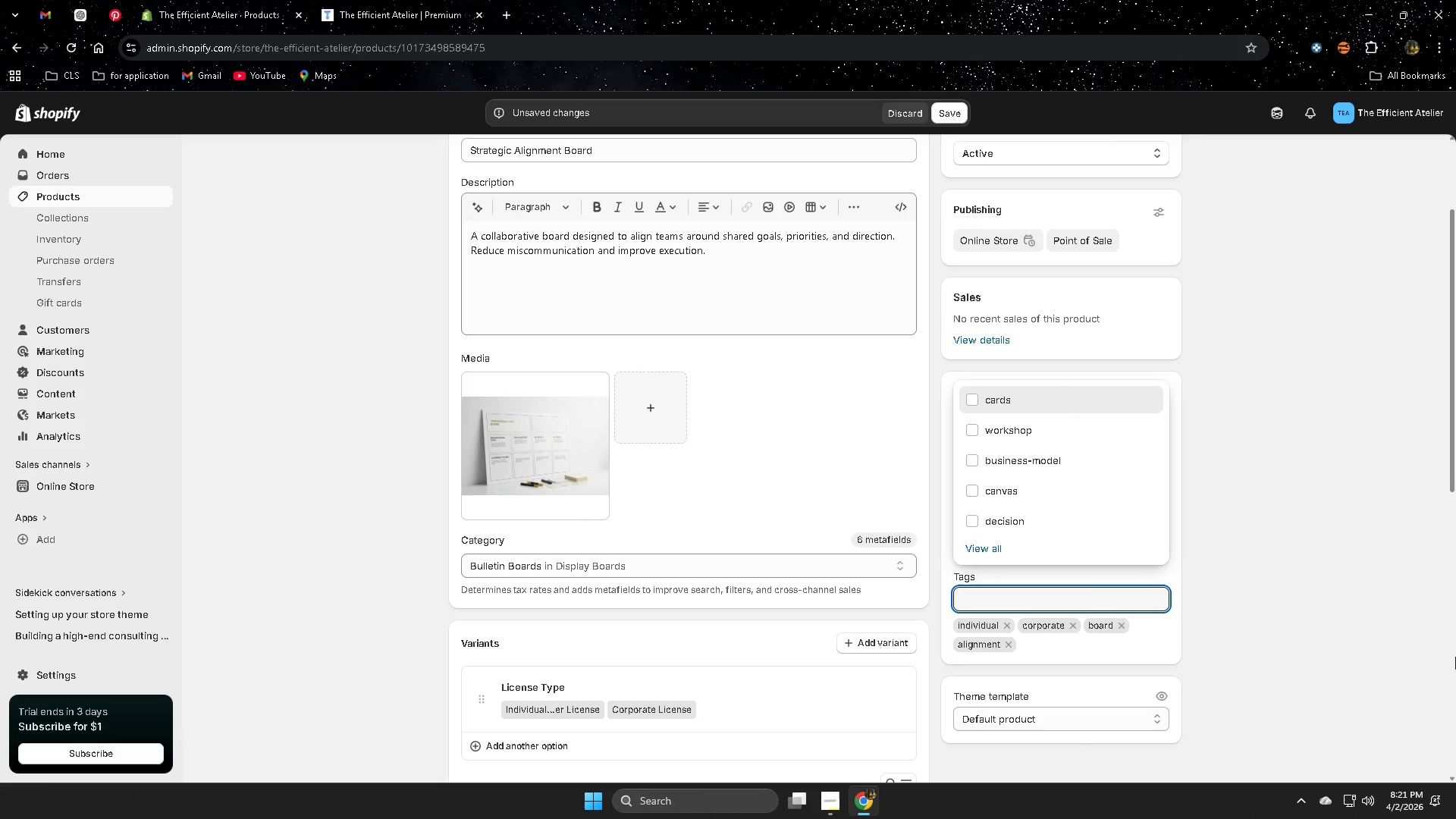 
wait(9.75)
 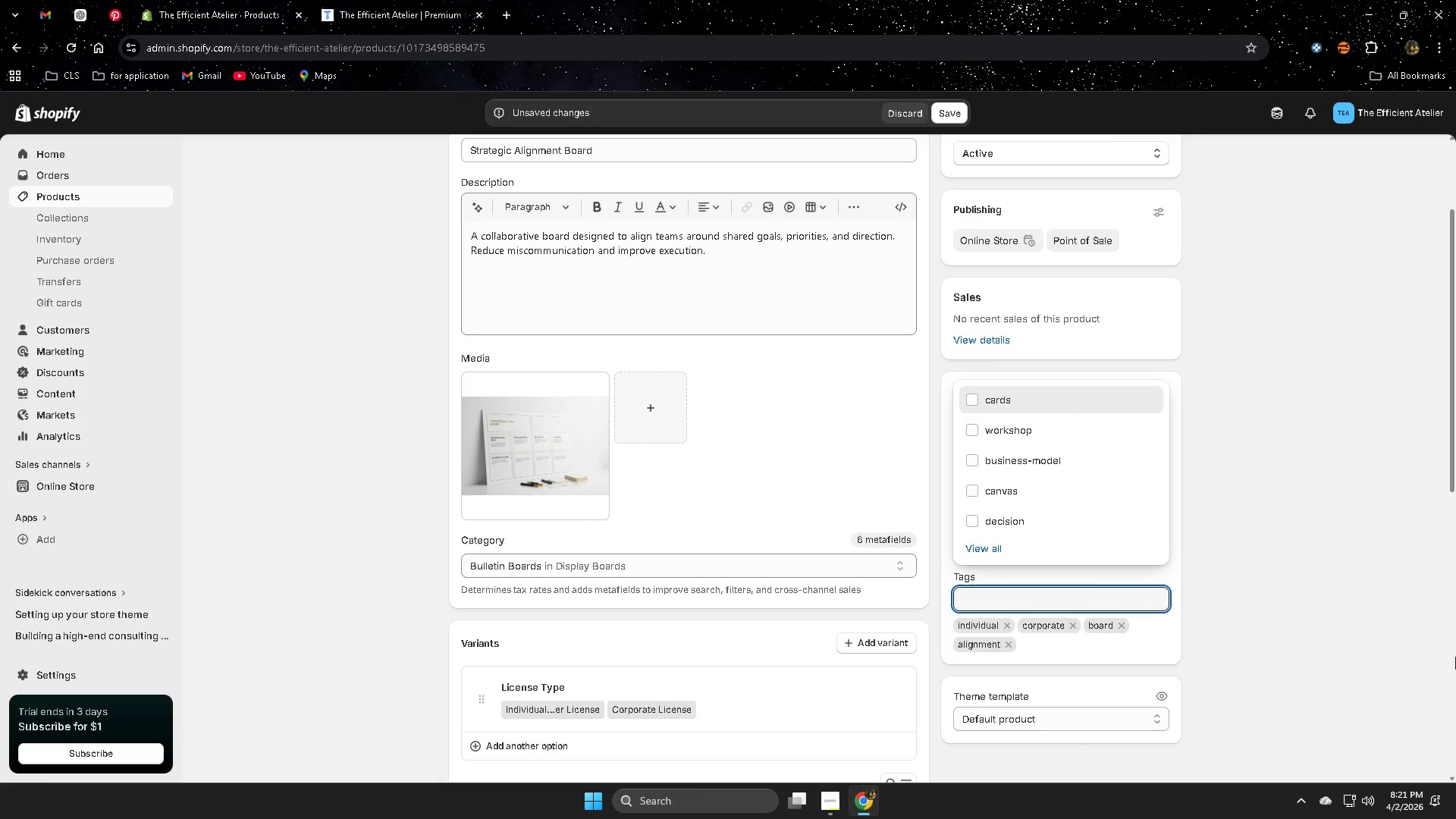 
scroll: coordinate [1357, 485], scroll_direction: down, amount: 8.0
 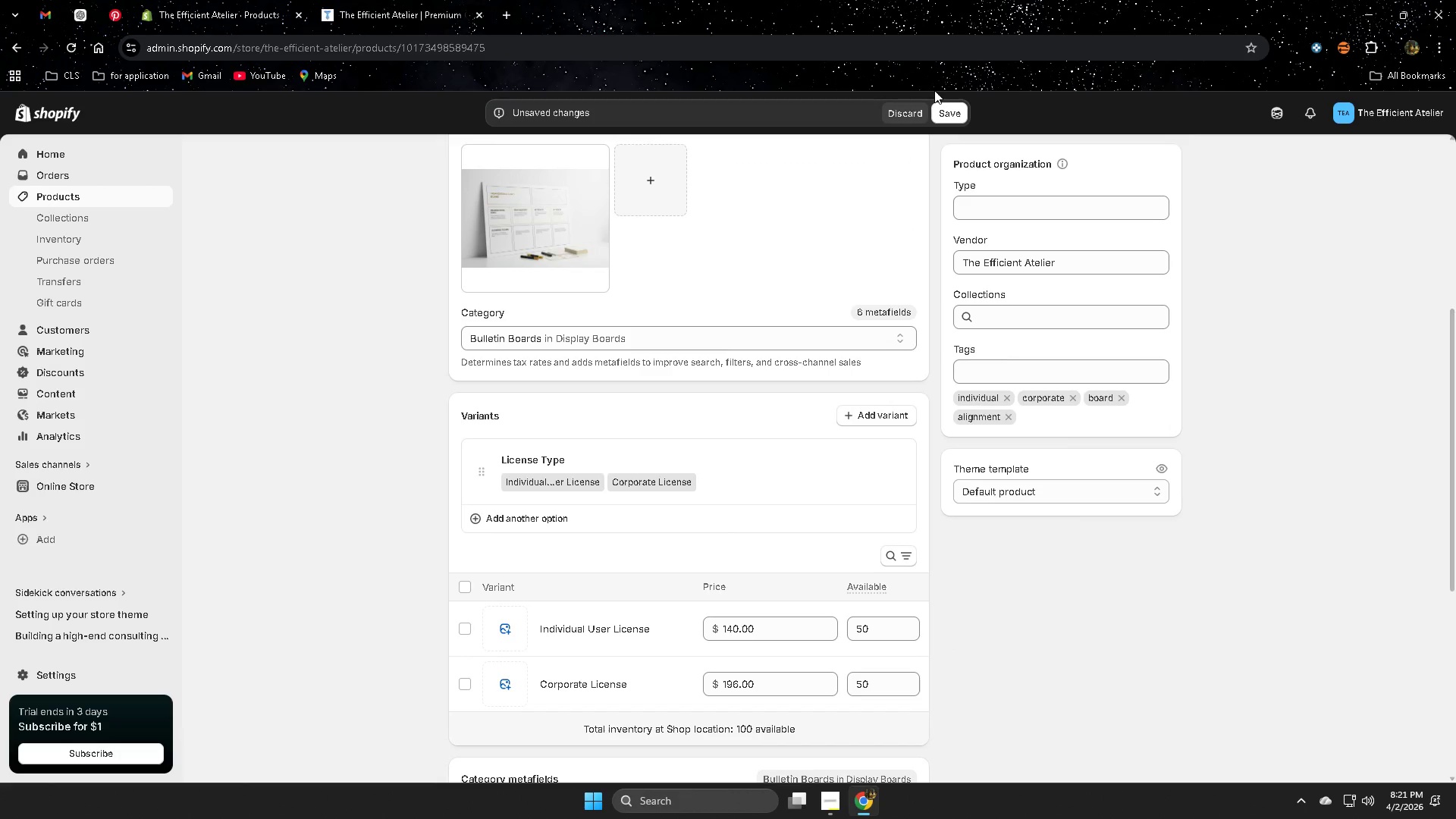 
left_click([944, 114])
 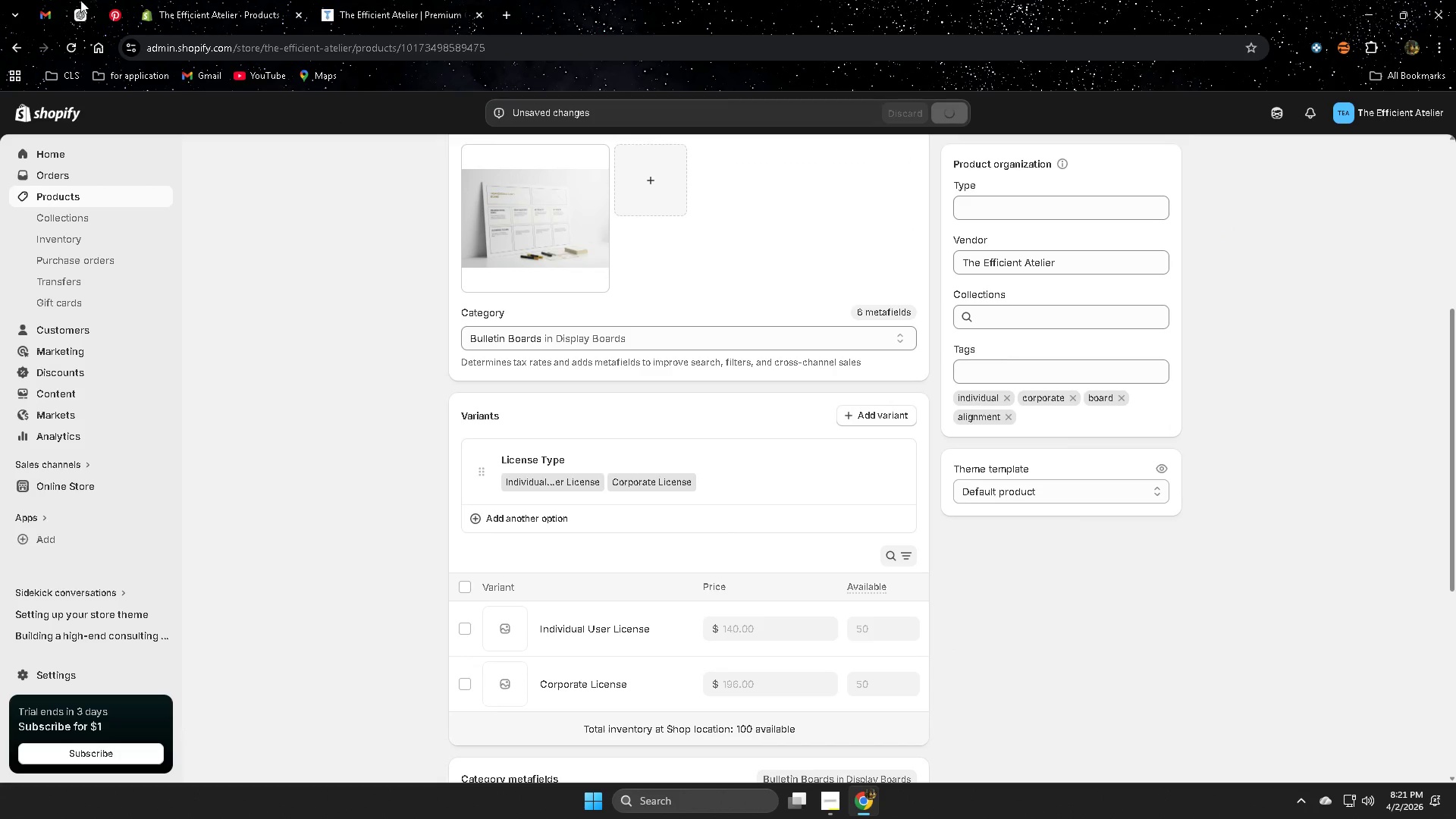 
left_click([77, 4])
 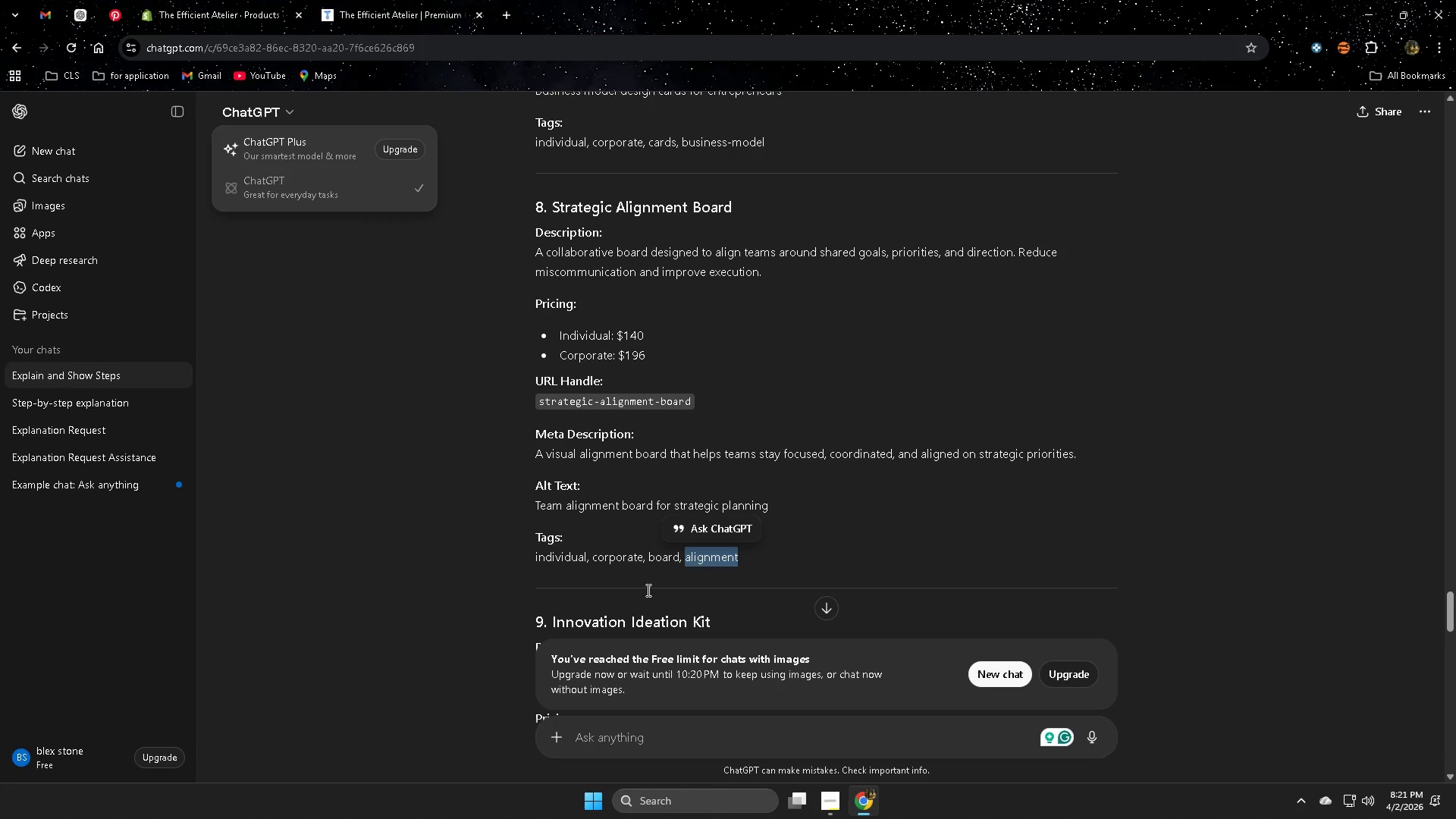 
left_click([421, 528])
 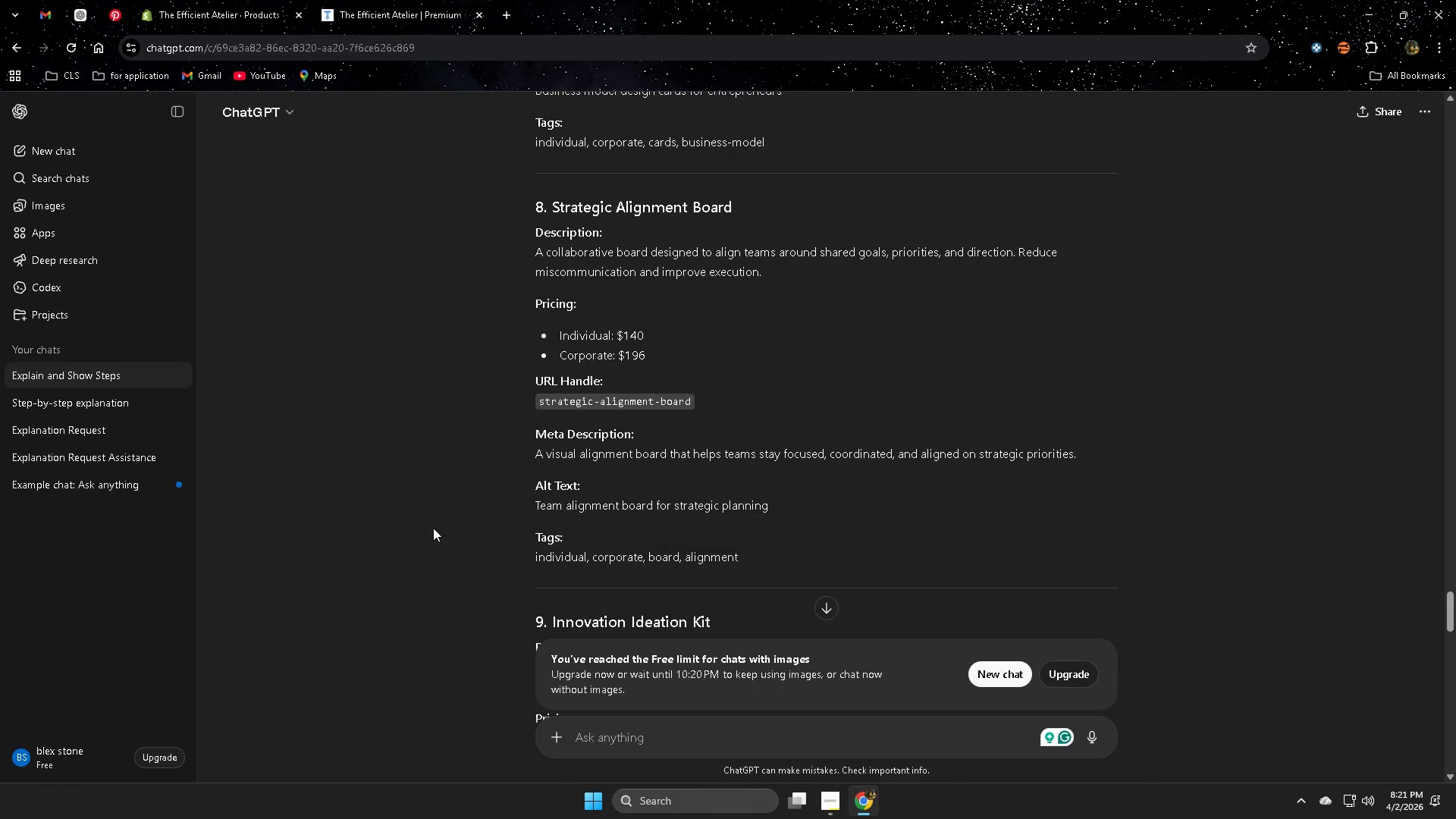 
scroll: coordinate [433, 528], scroll_direction: down, amount: 2.0
 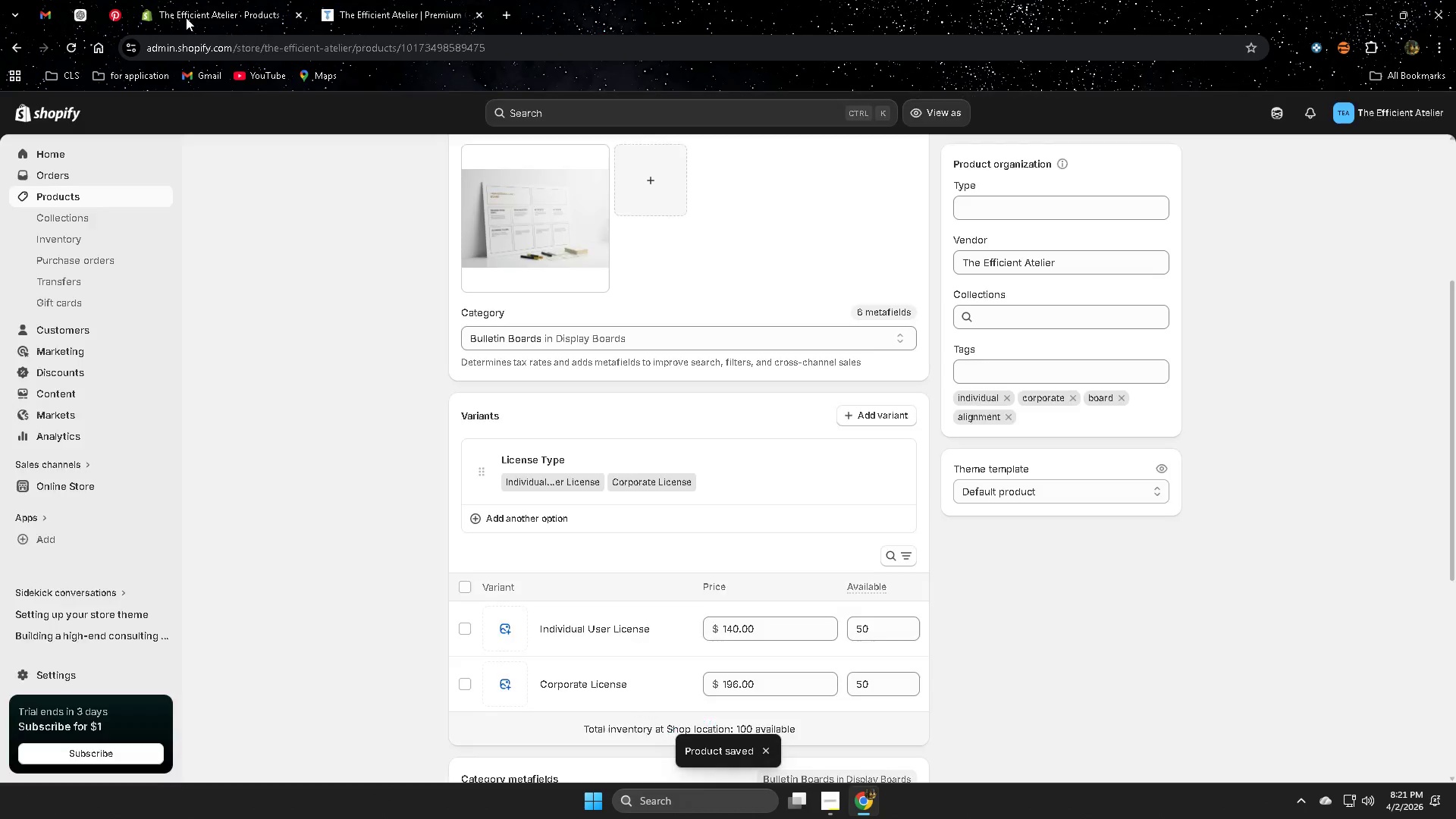 
scroll: coordinate [363, 550], scroll_direction: up, amount: 3.0
 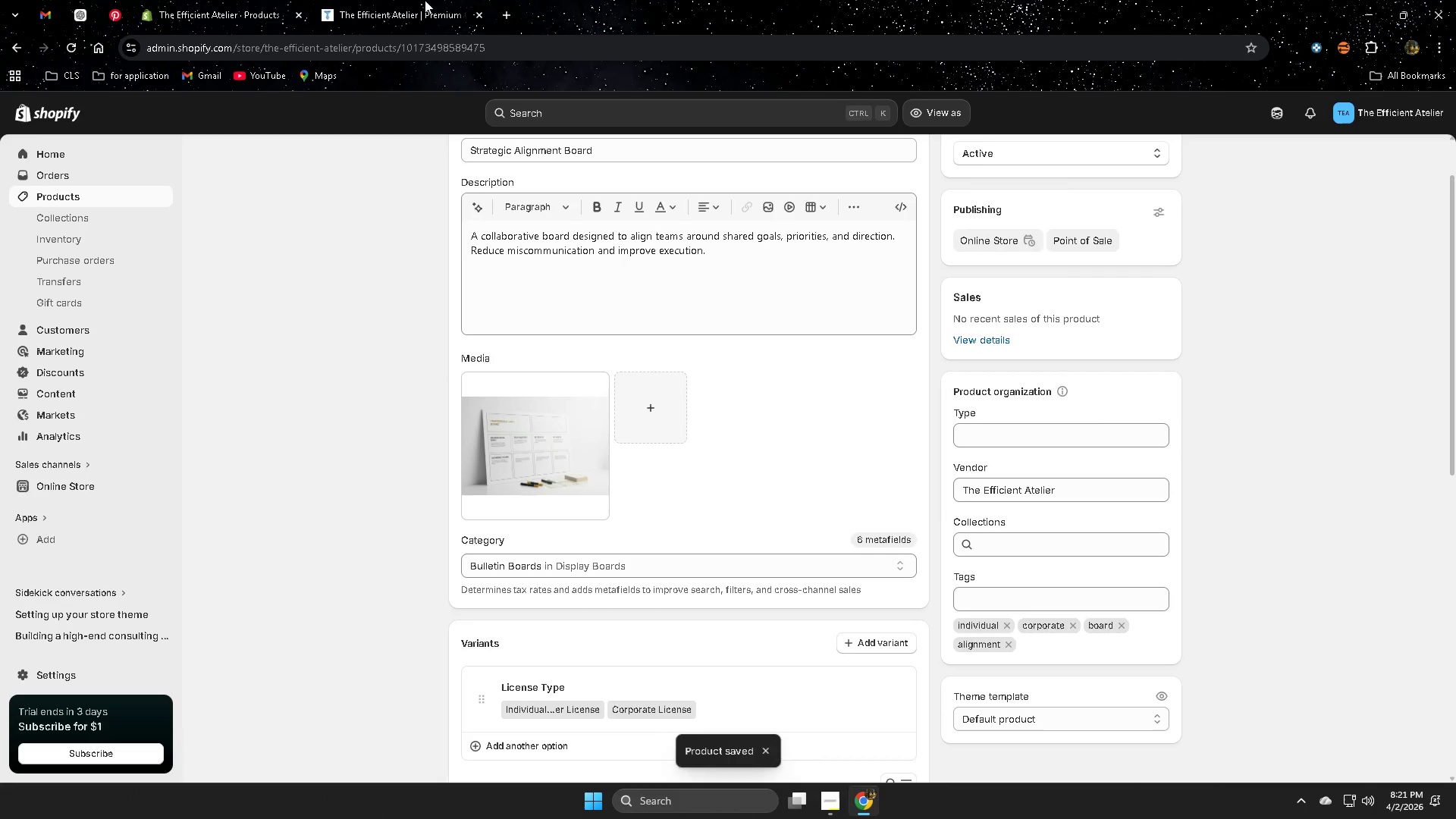 
left_click([408, 0])
 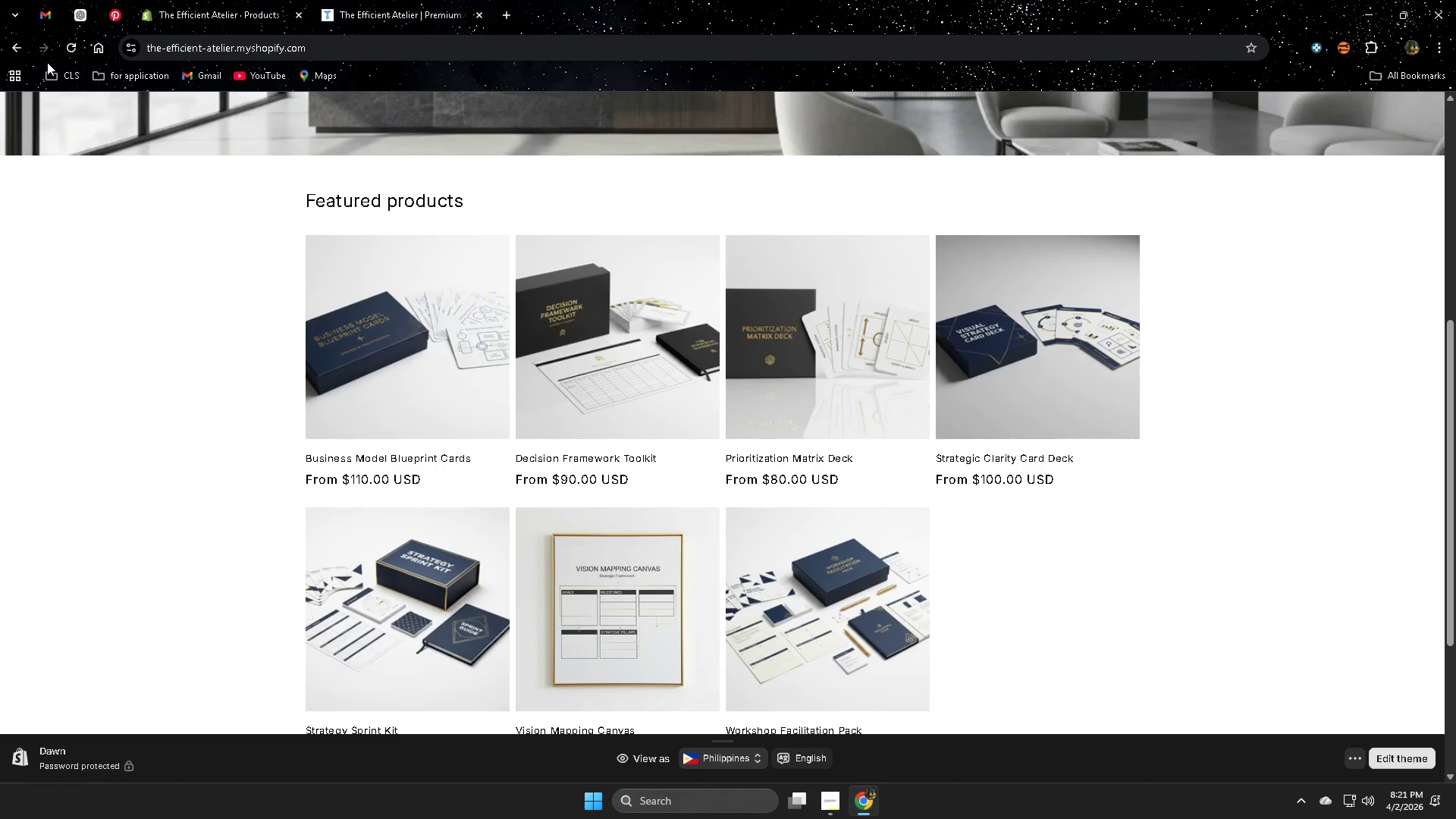 
left_click([67, 42])
 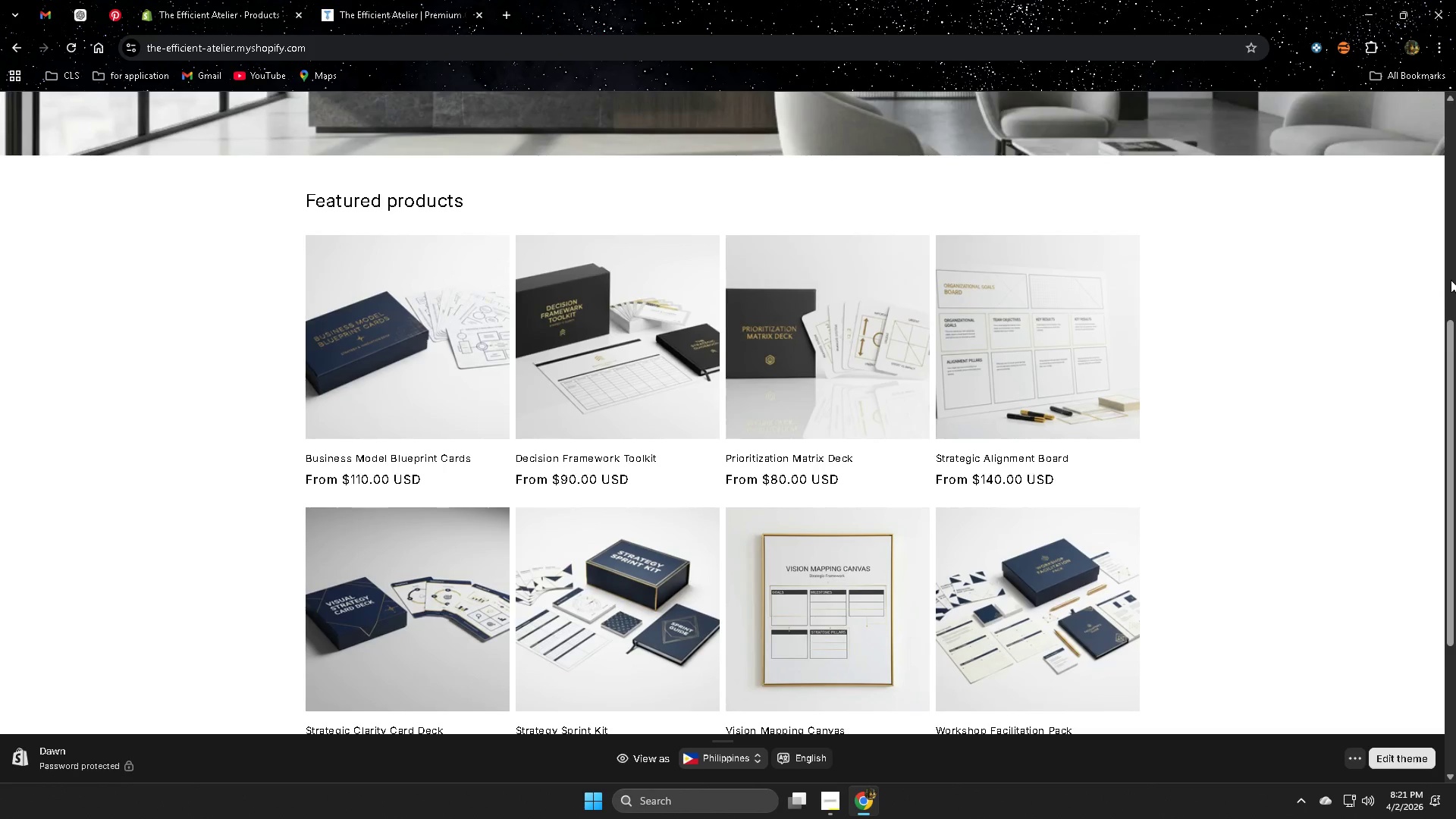 
wait(9.62)
 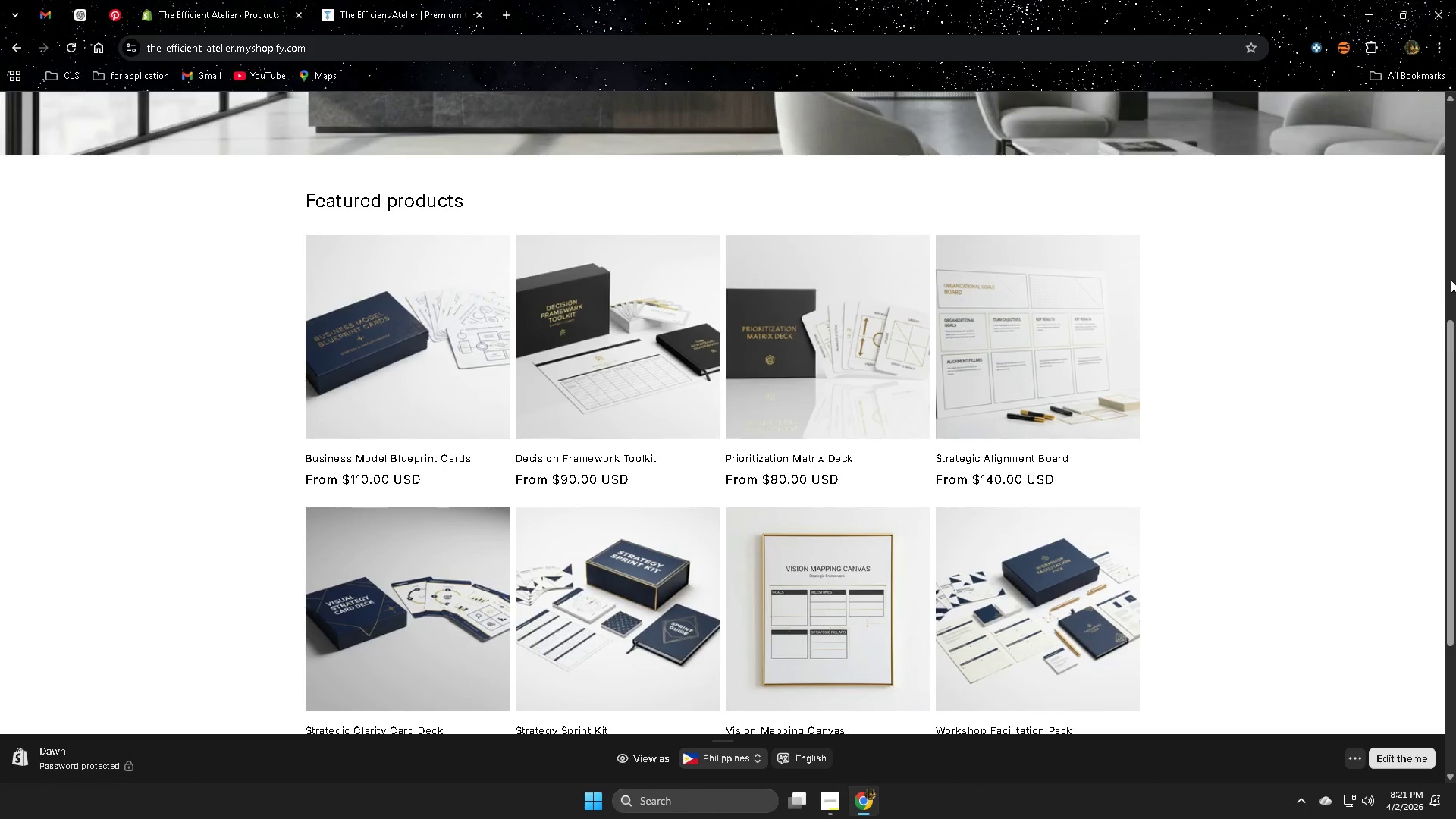 
left_click([742, 0])
 